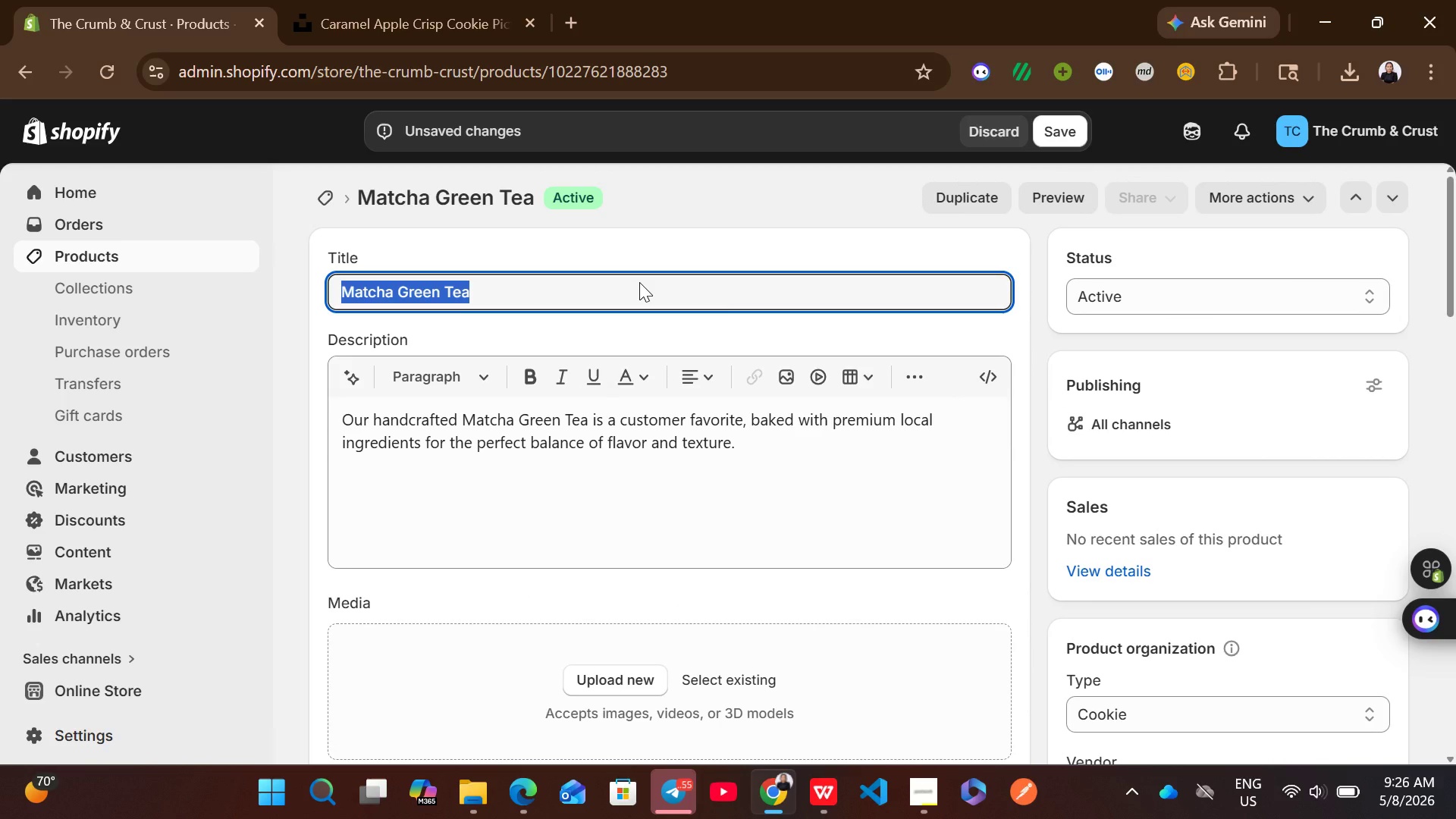 
key(Control+C)
 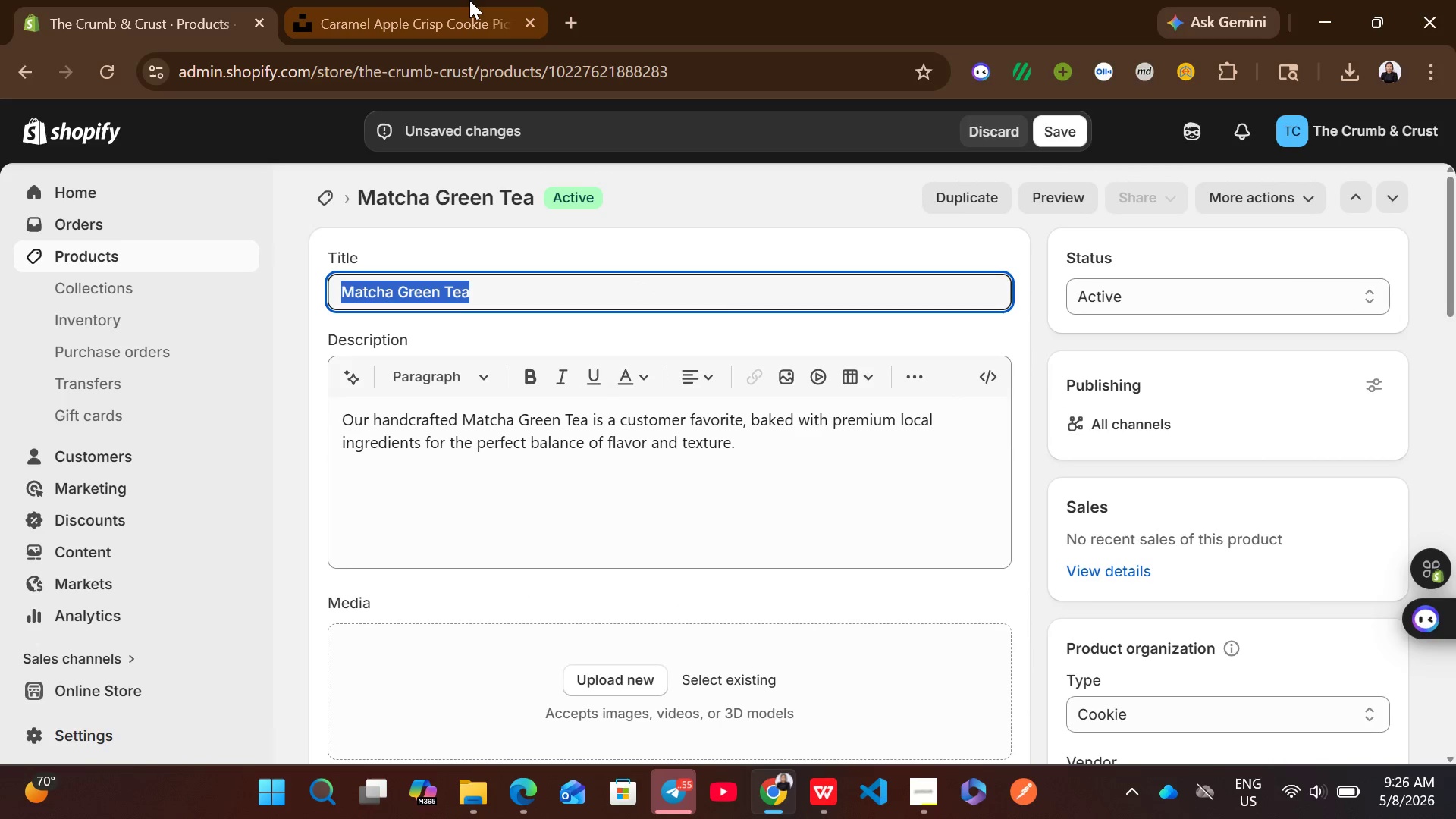 
left_click([469, 0])
 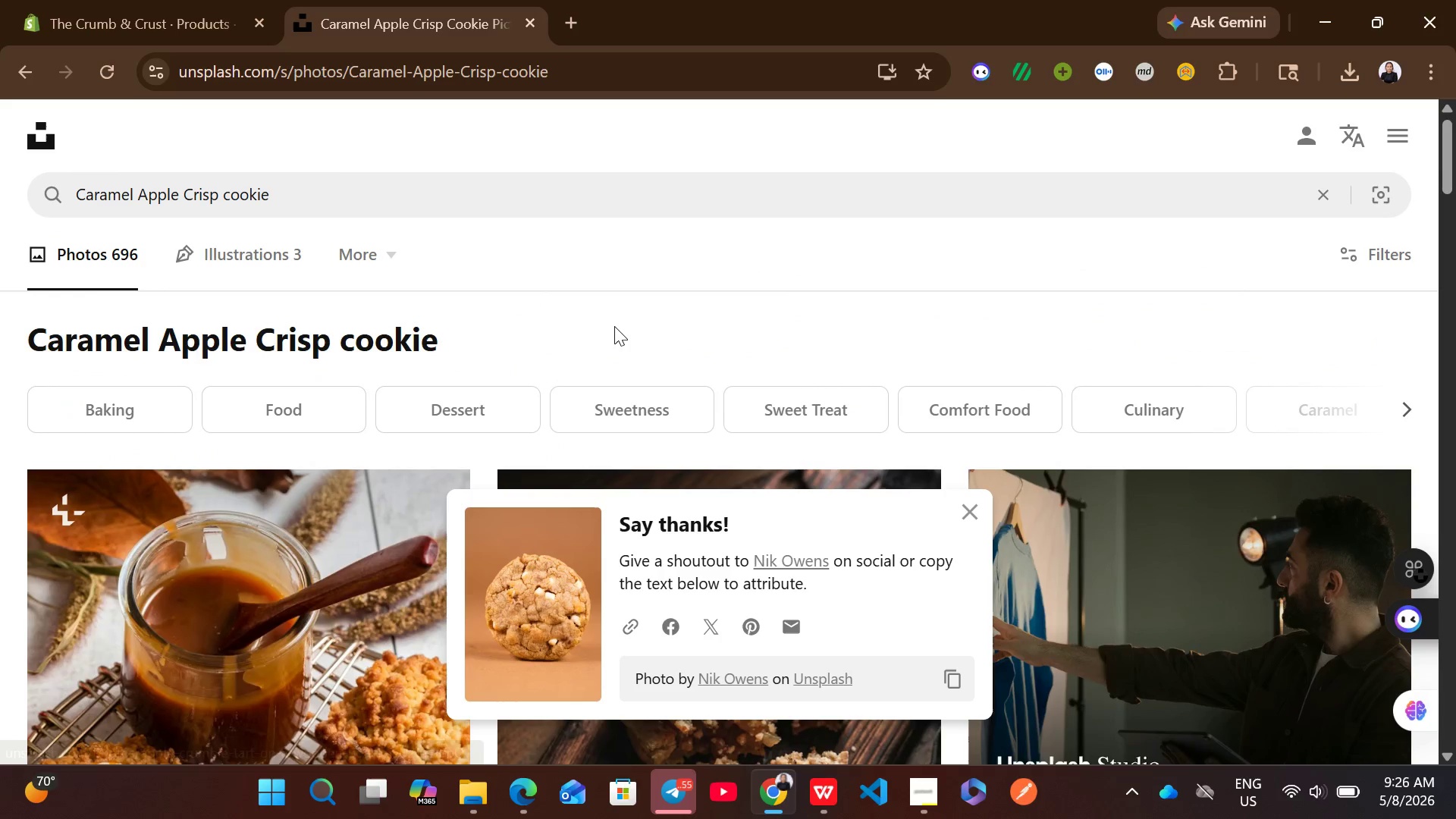 
left_click([578, 197])
 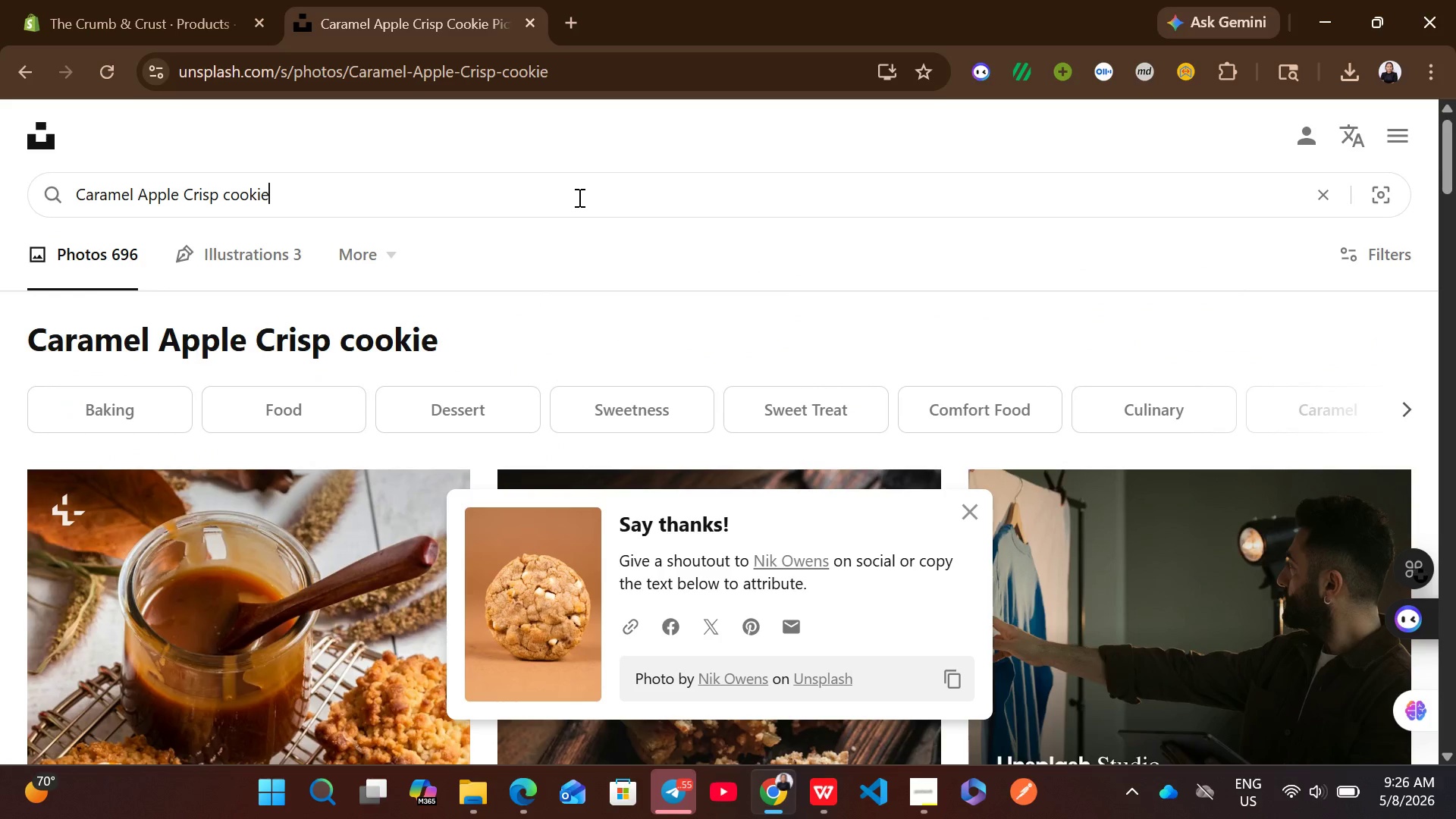 
key(Control+A)
 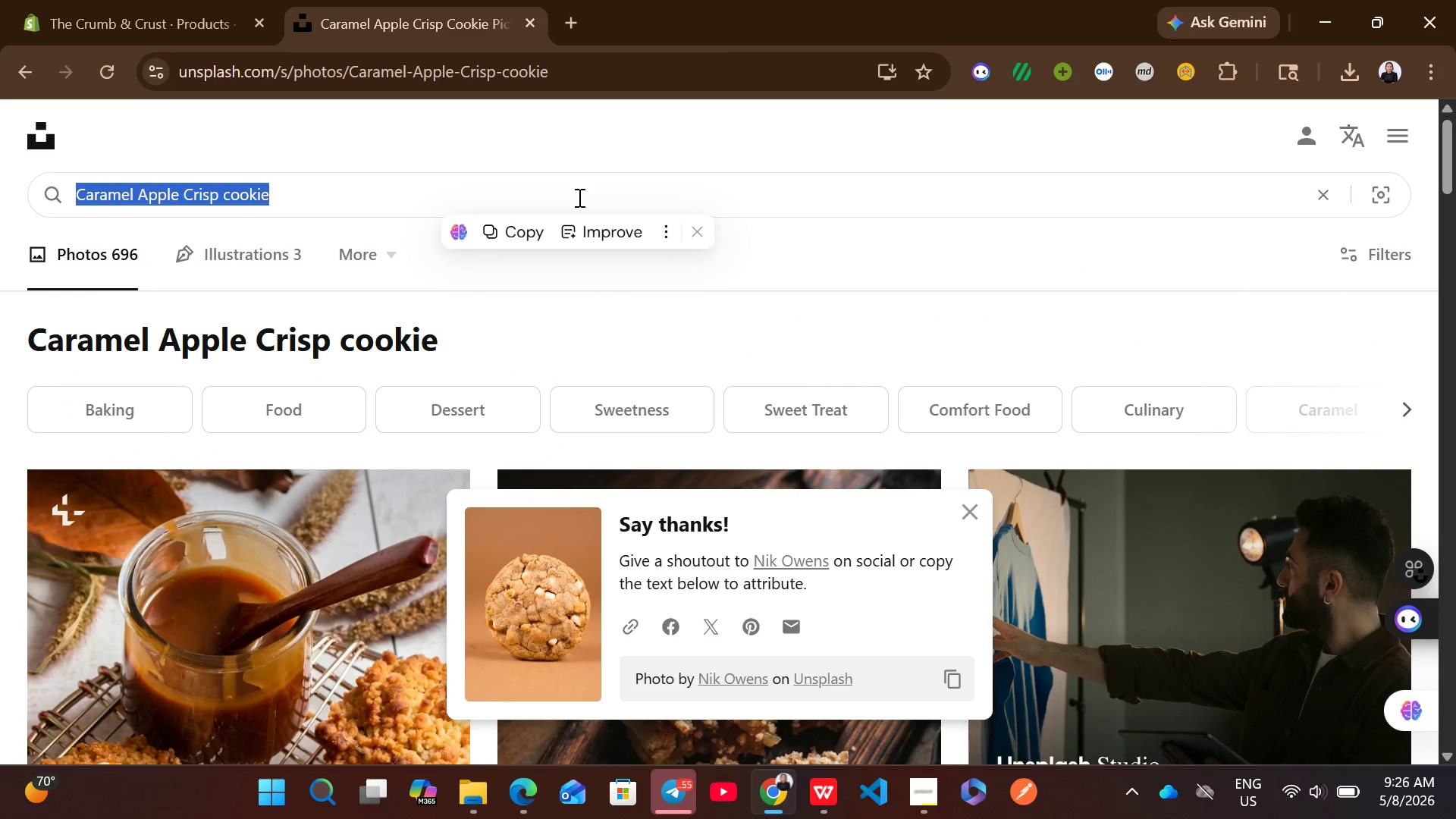 
key(Control+ControlLeft)
 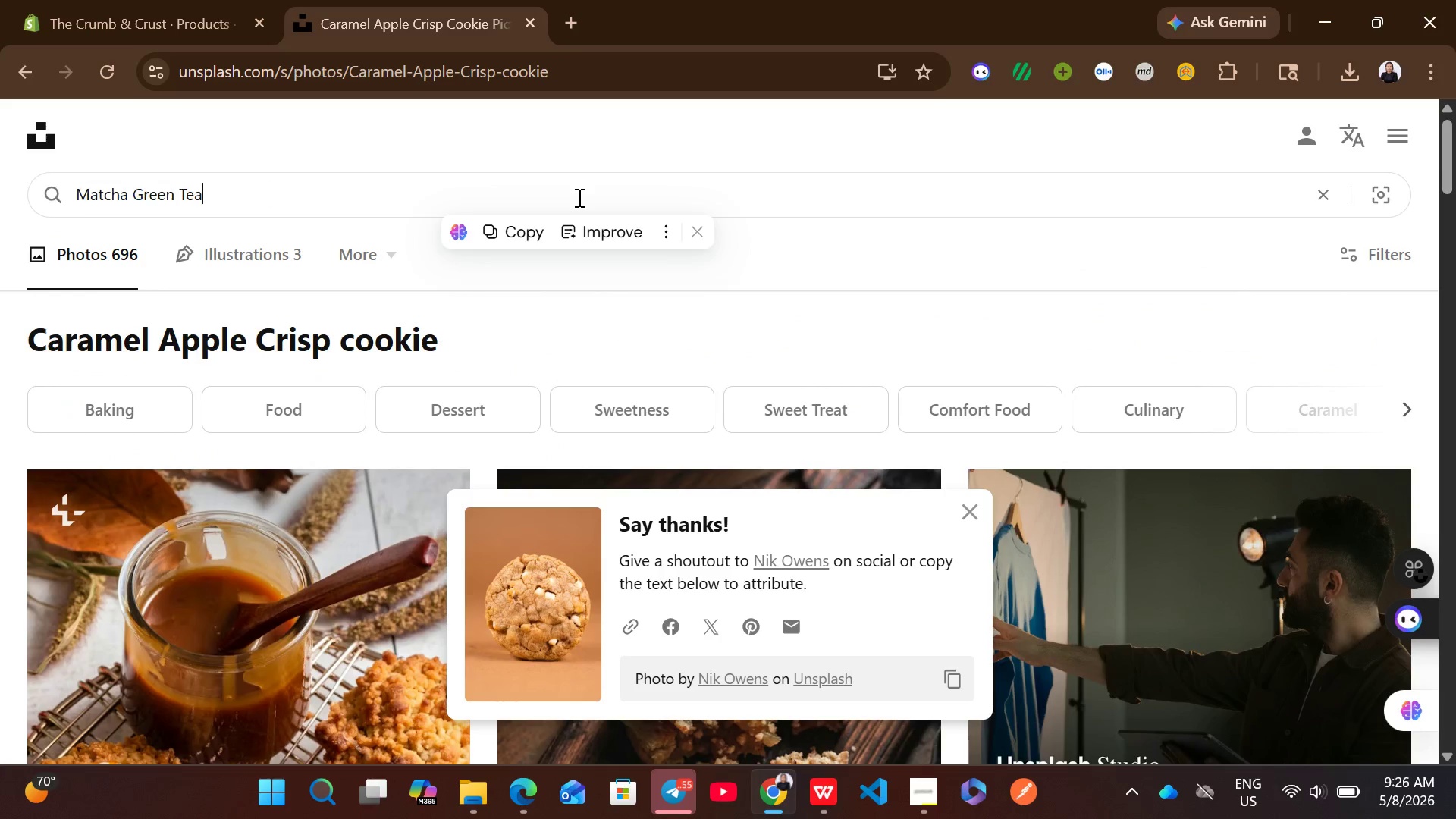 
key(Control+V)
 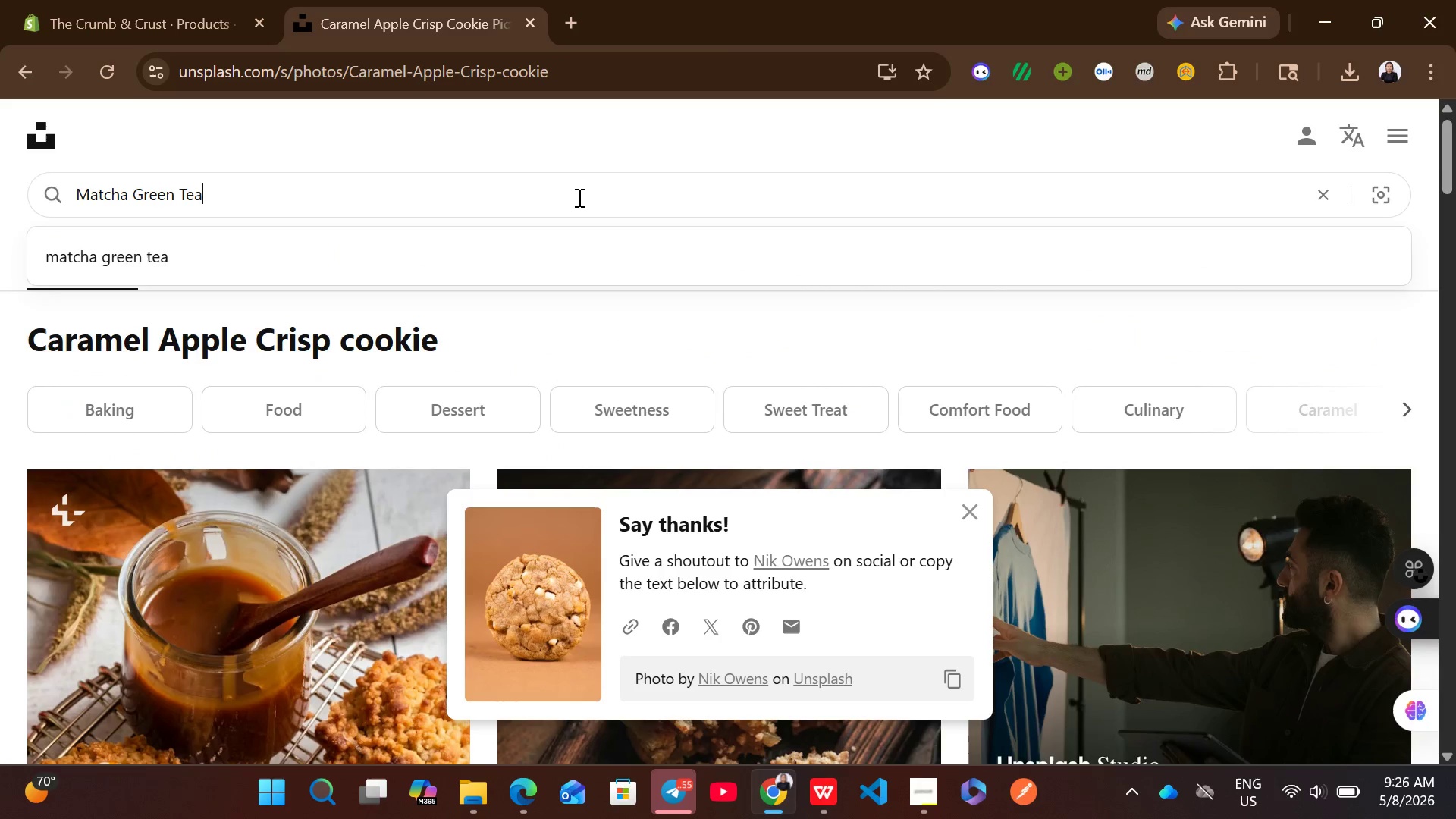 
key(Enter)
 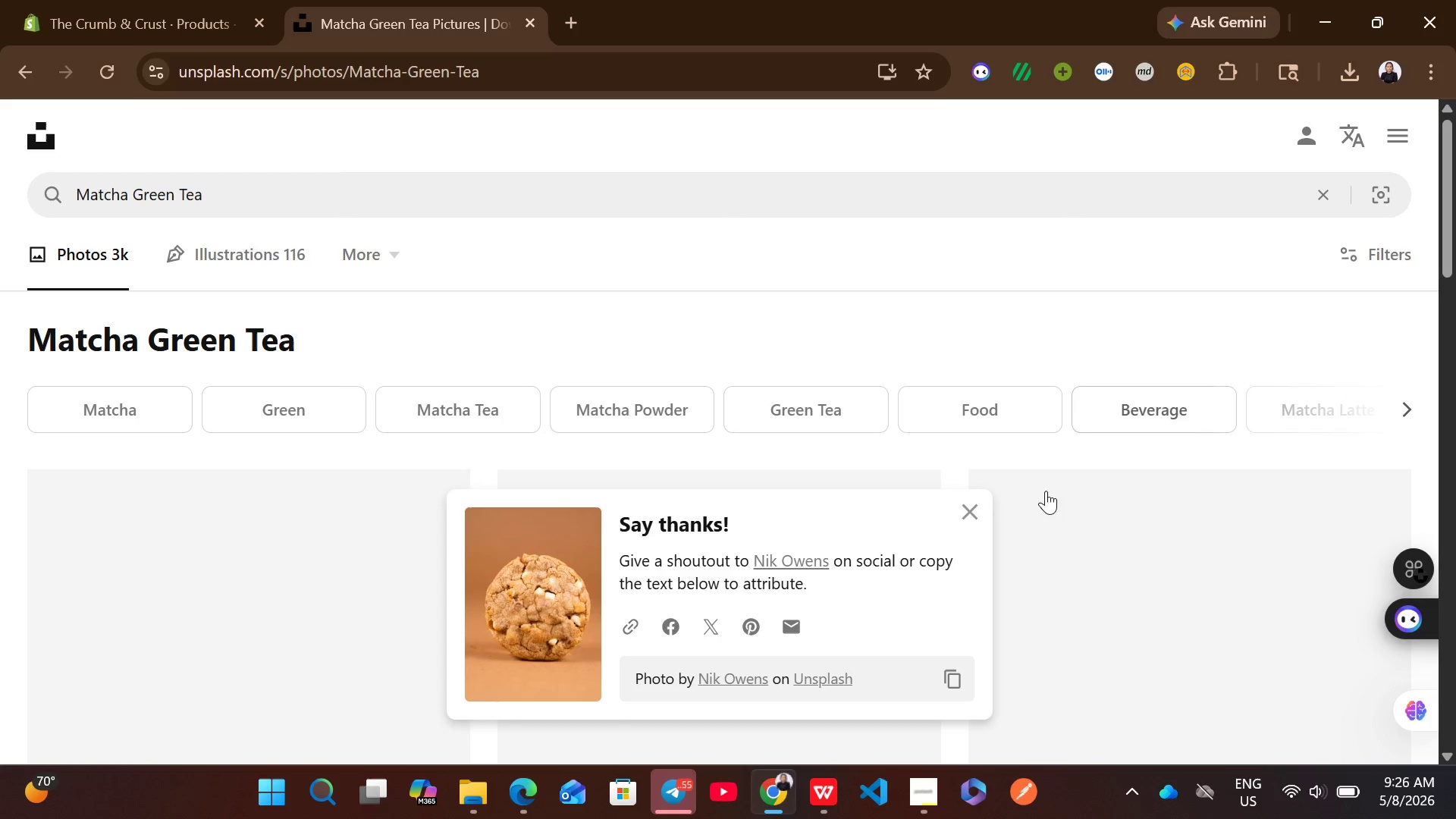 
left_click([979, 507])
 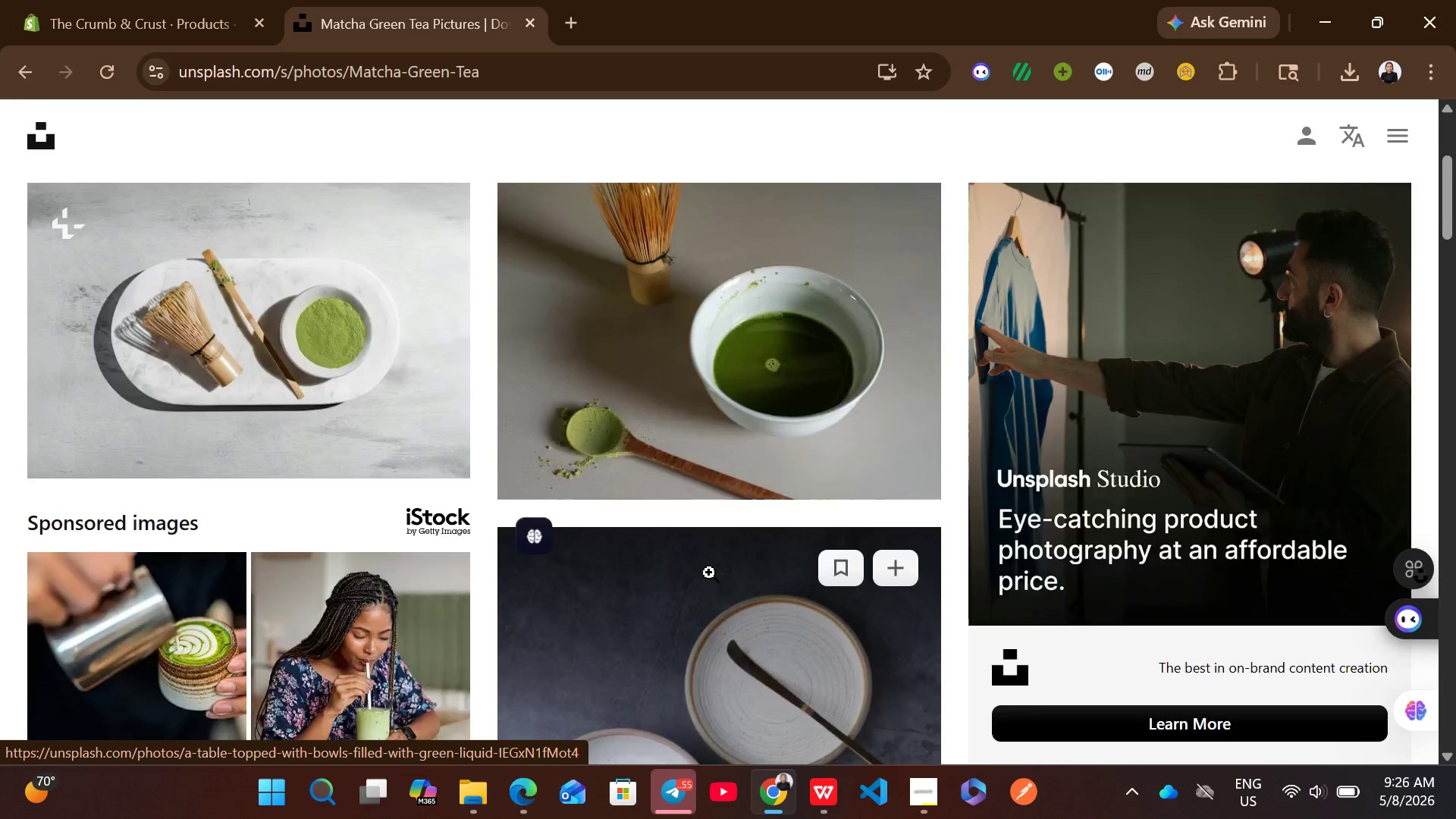 
left_click([395, 192])
 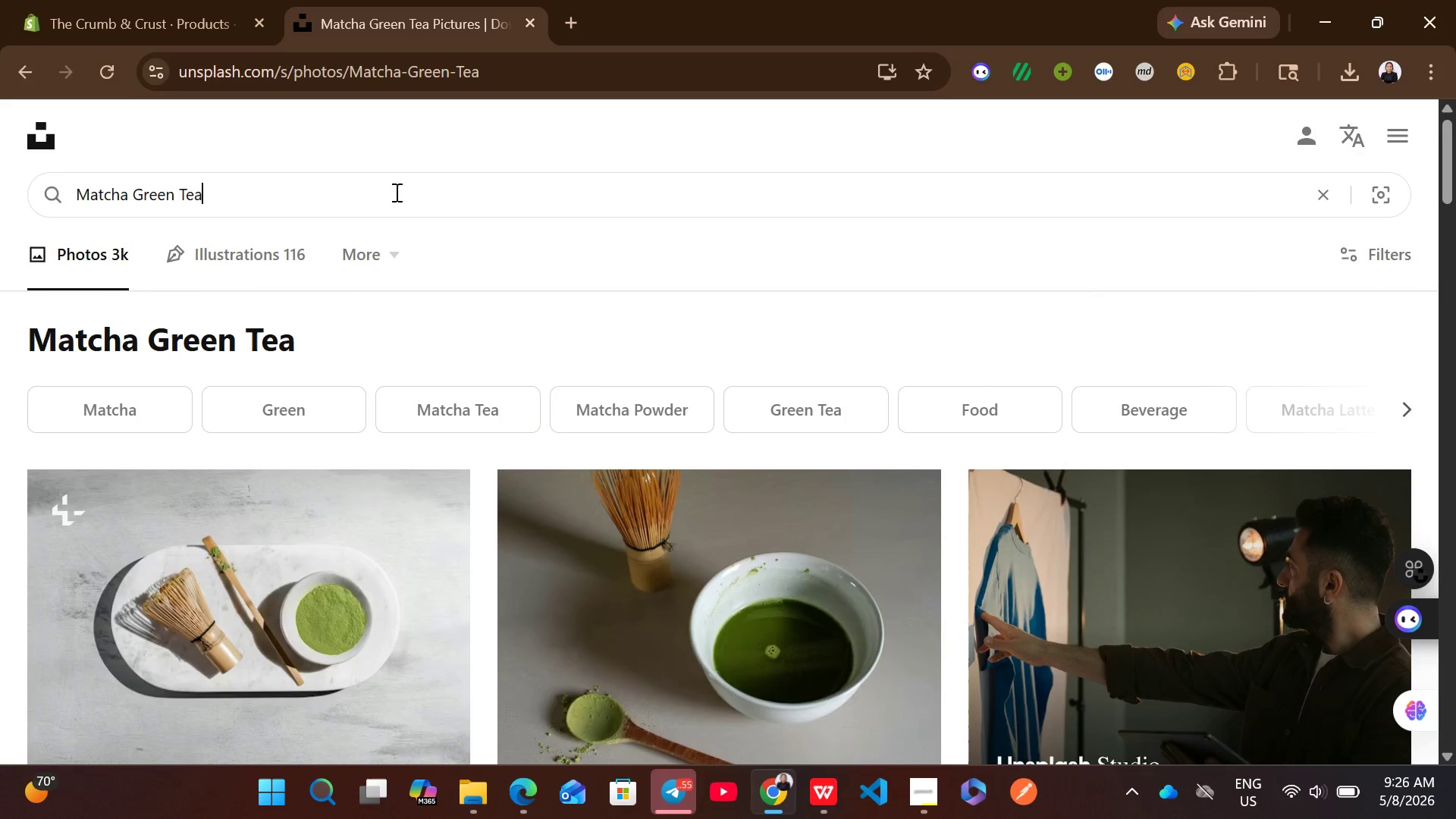 
type( cookie)
 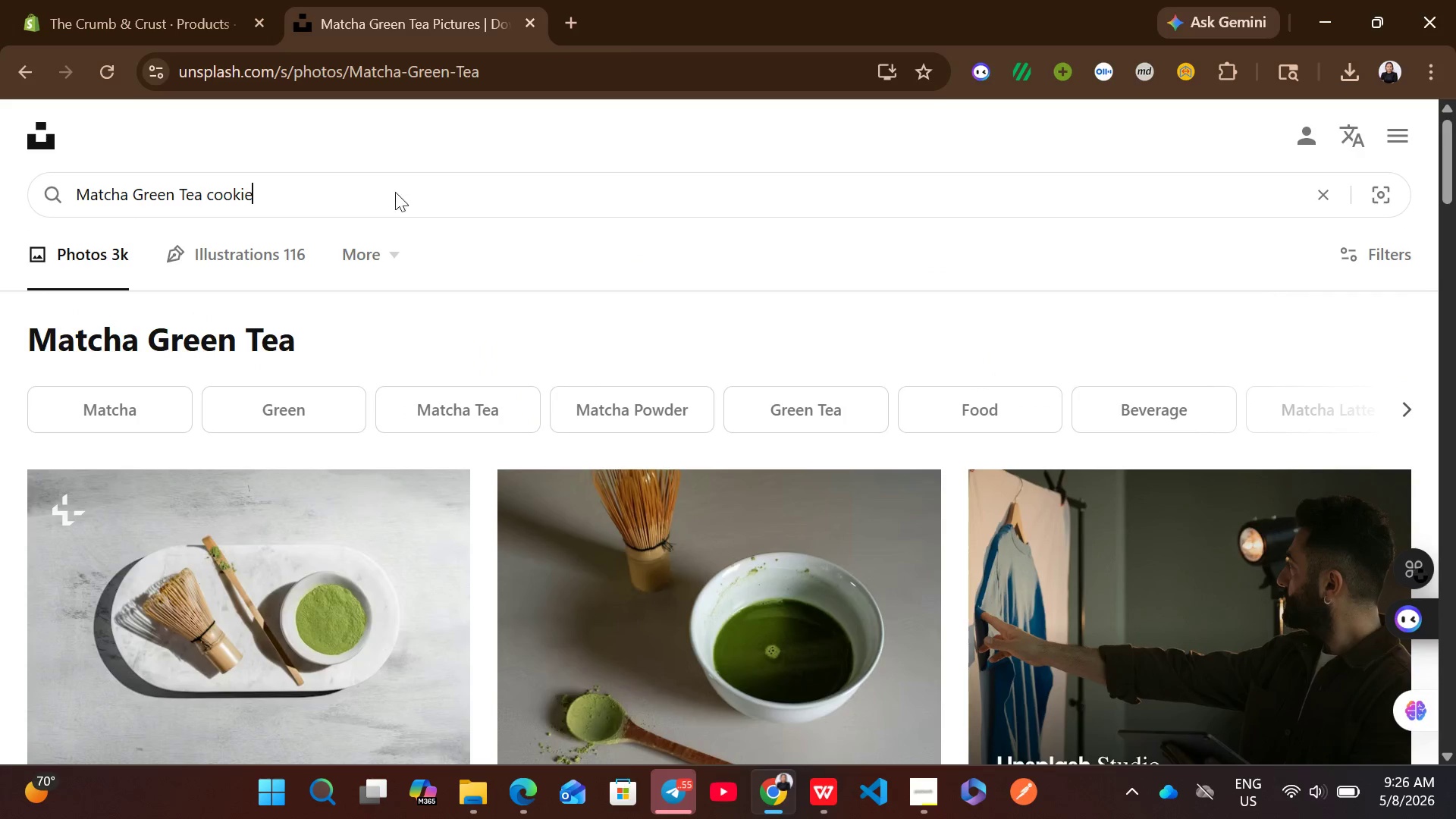 
key(Enter)
 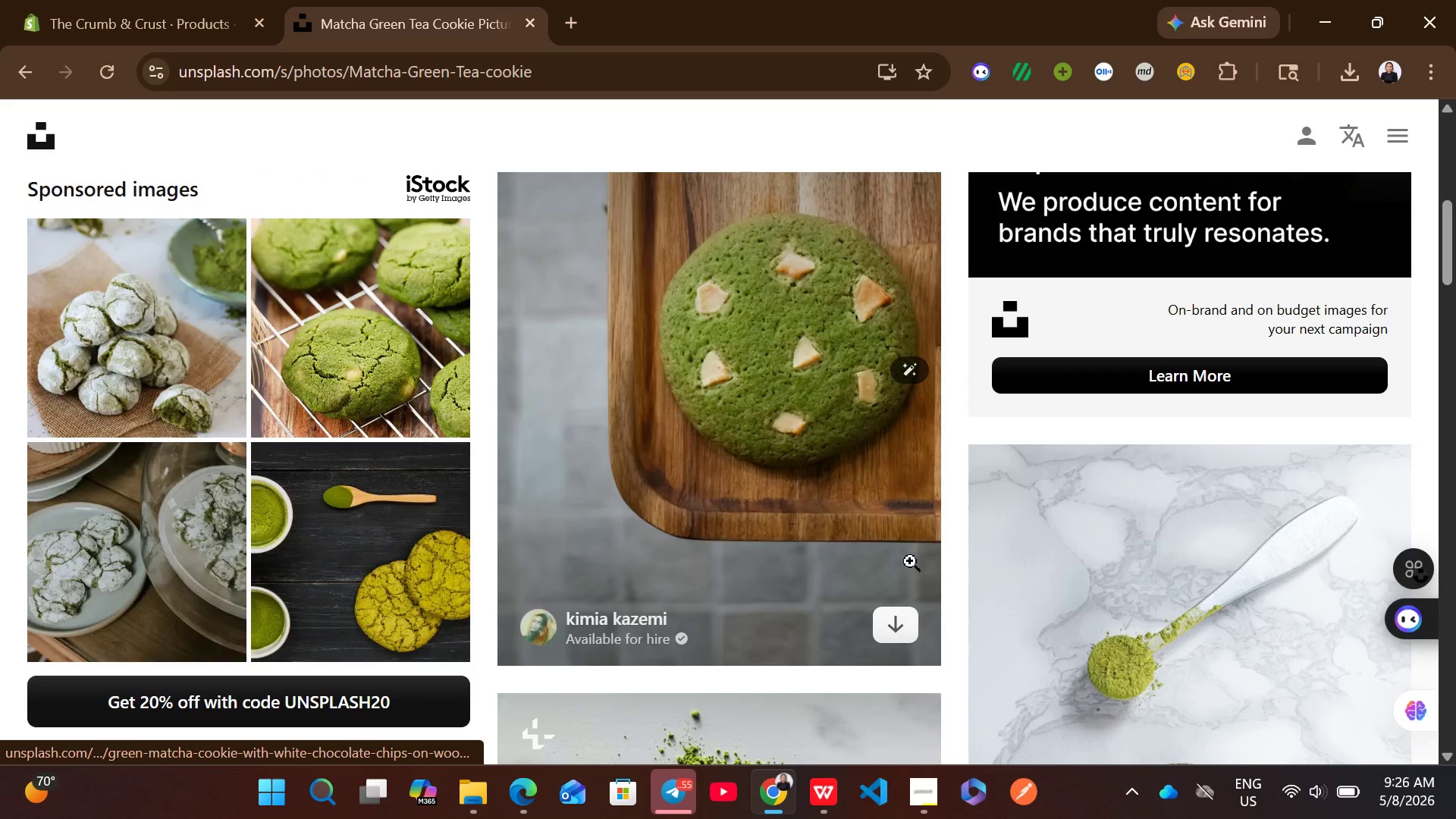 
wait(5.75)
 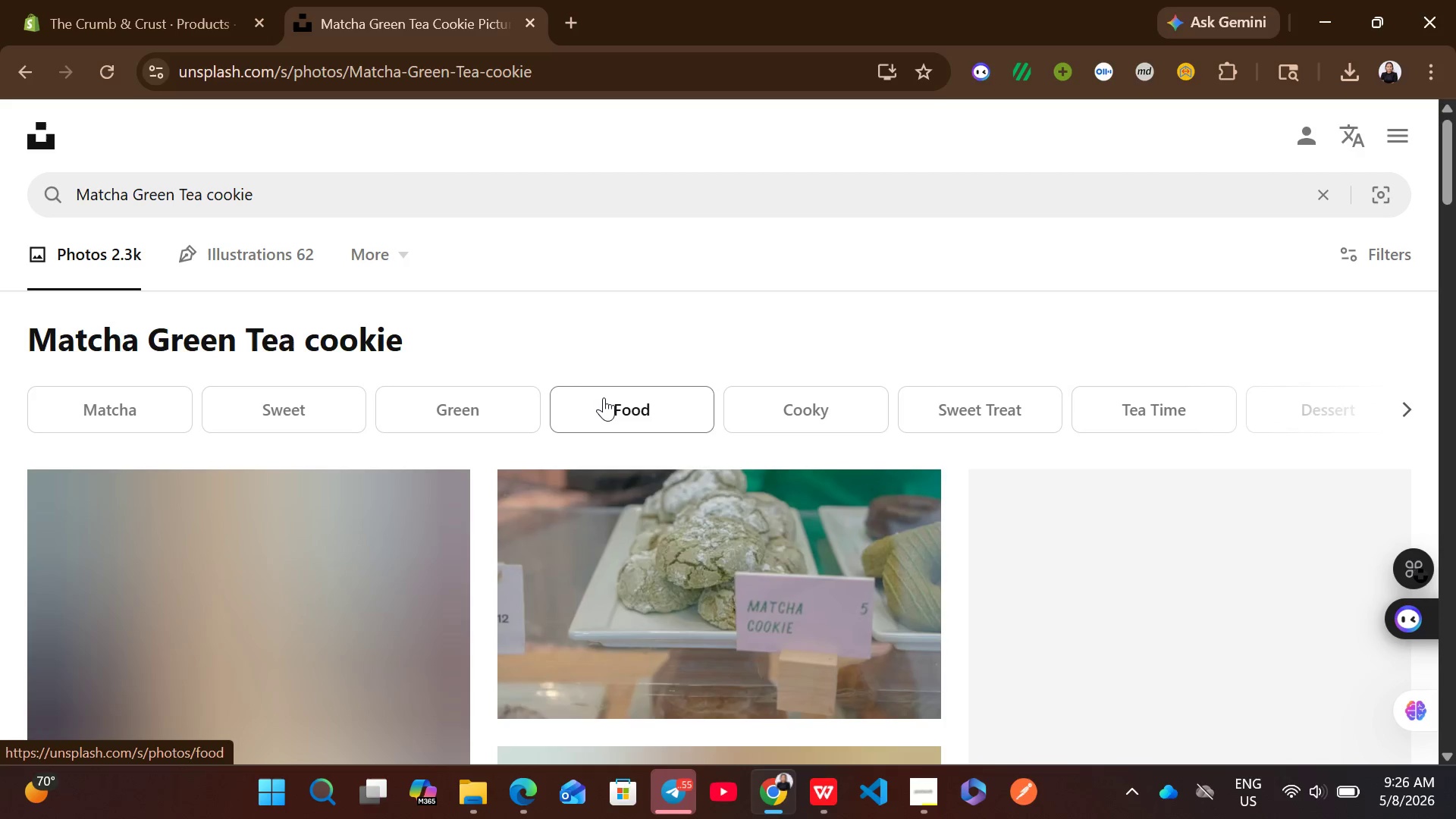 
left_click([896, 630])
 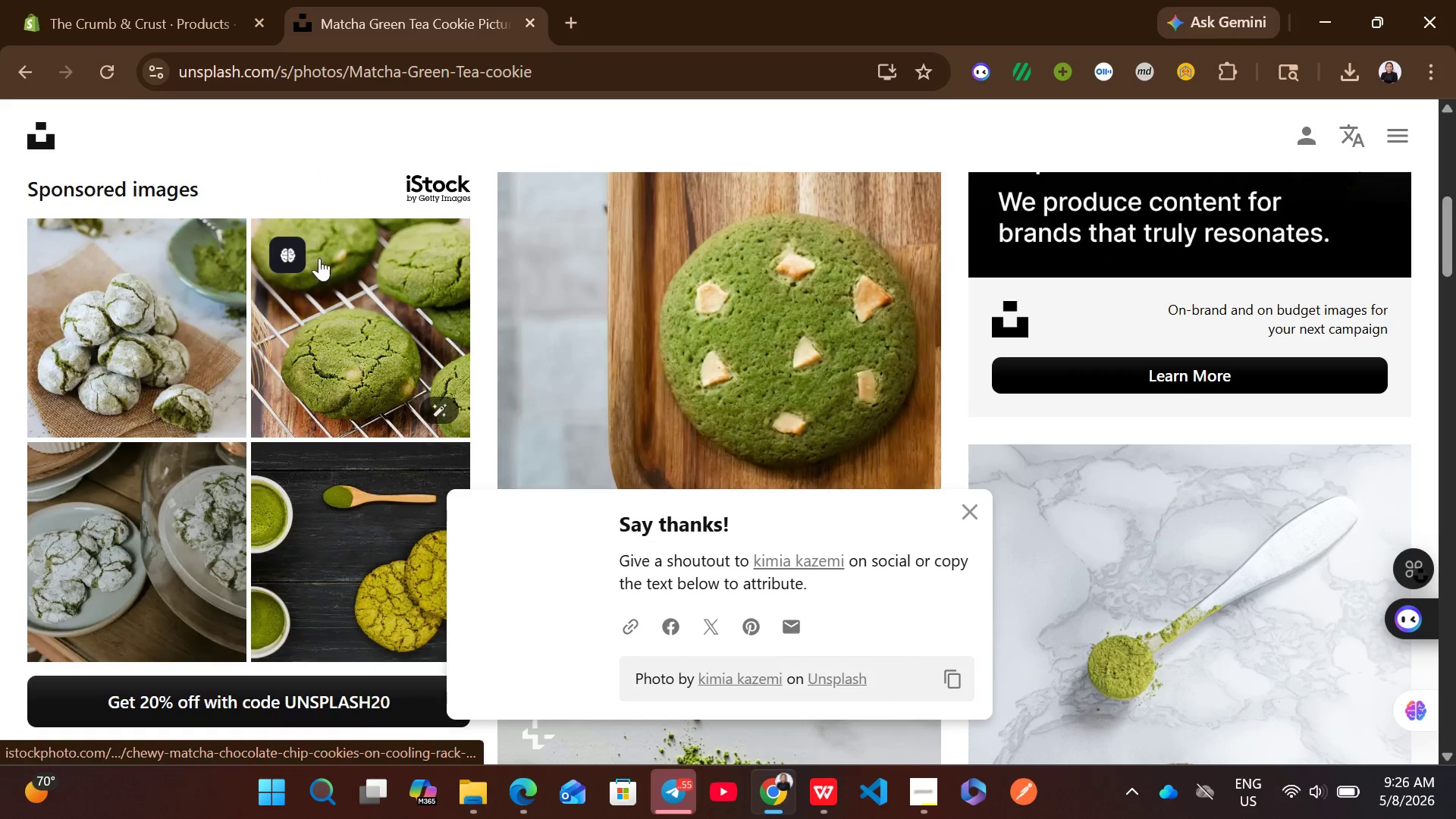 
left_click([162, 0])
 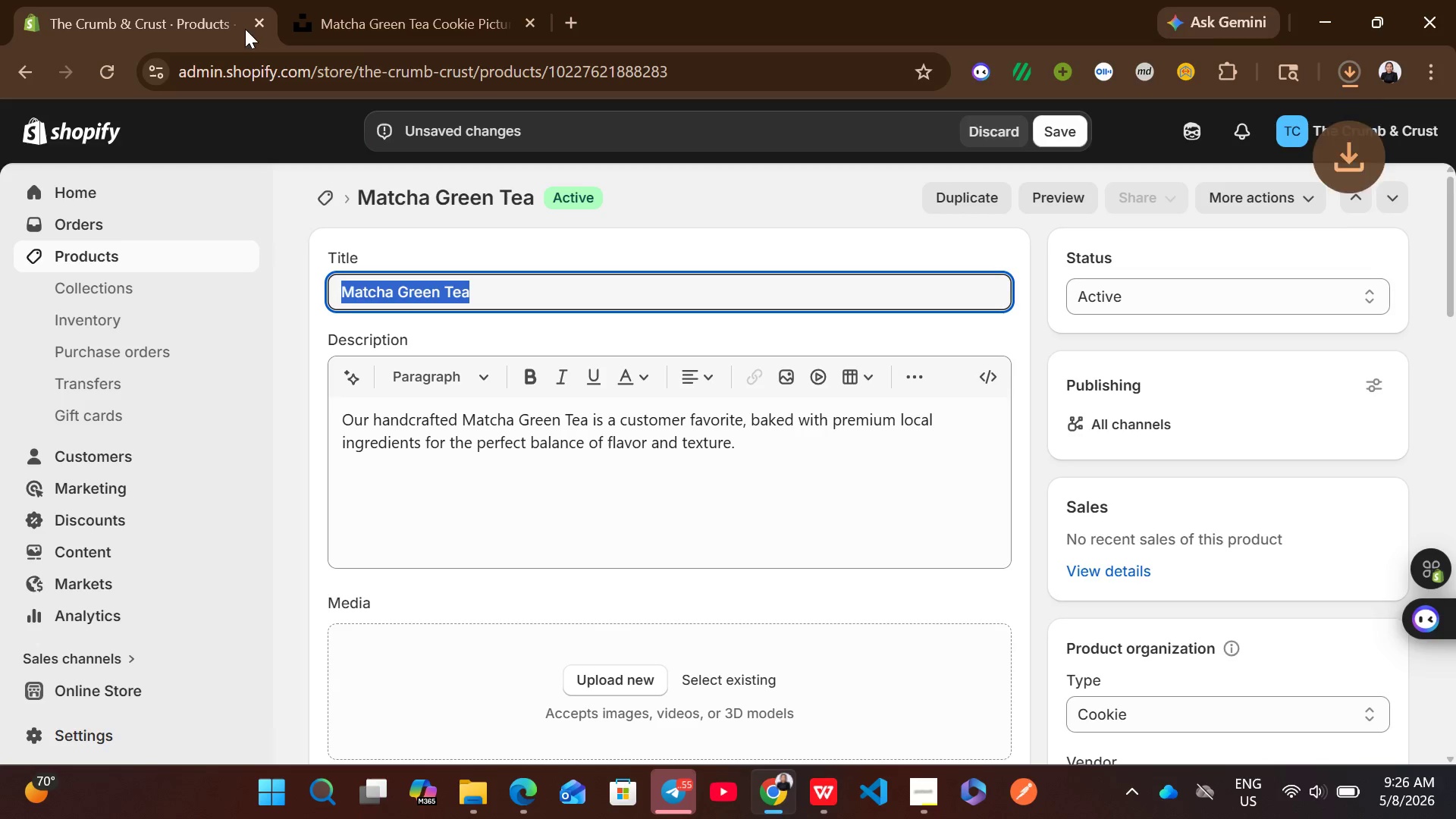 
mouse_move([629, 379])
 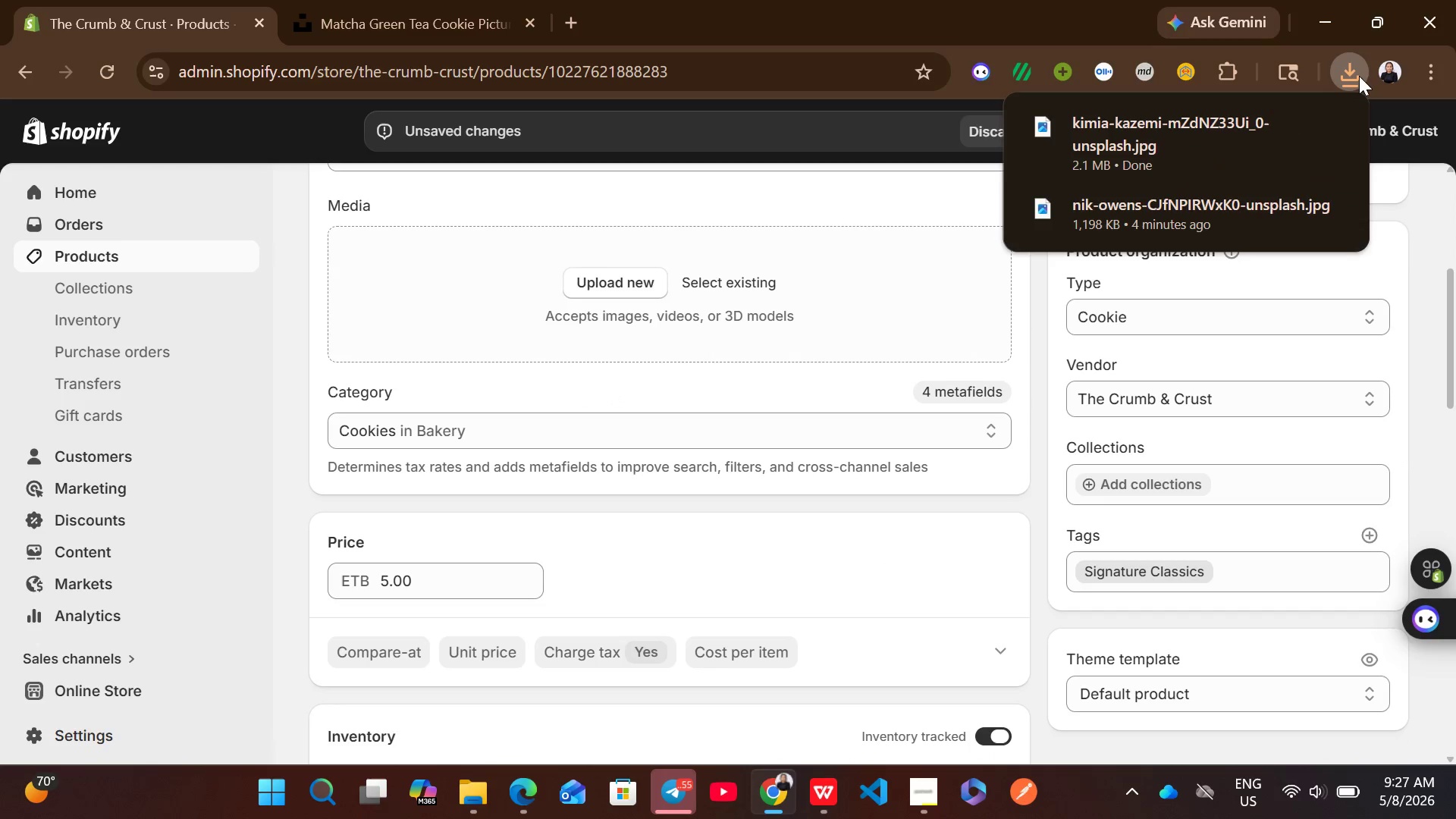 
left_click_drag(start_coordinate=[1214, 120], to_coordinate=[852, 255])
 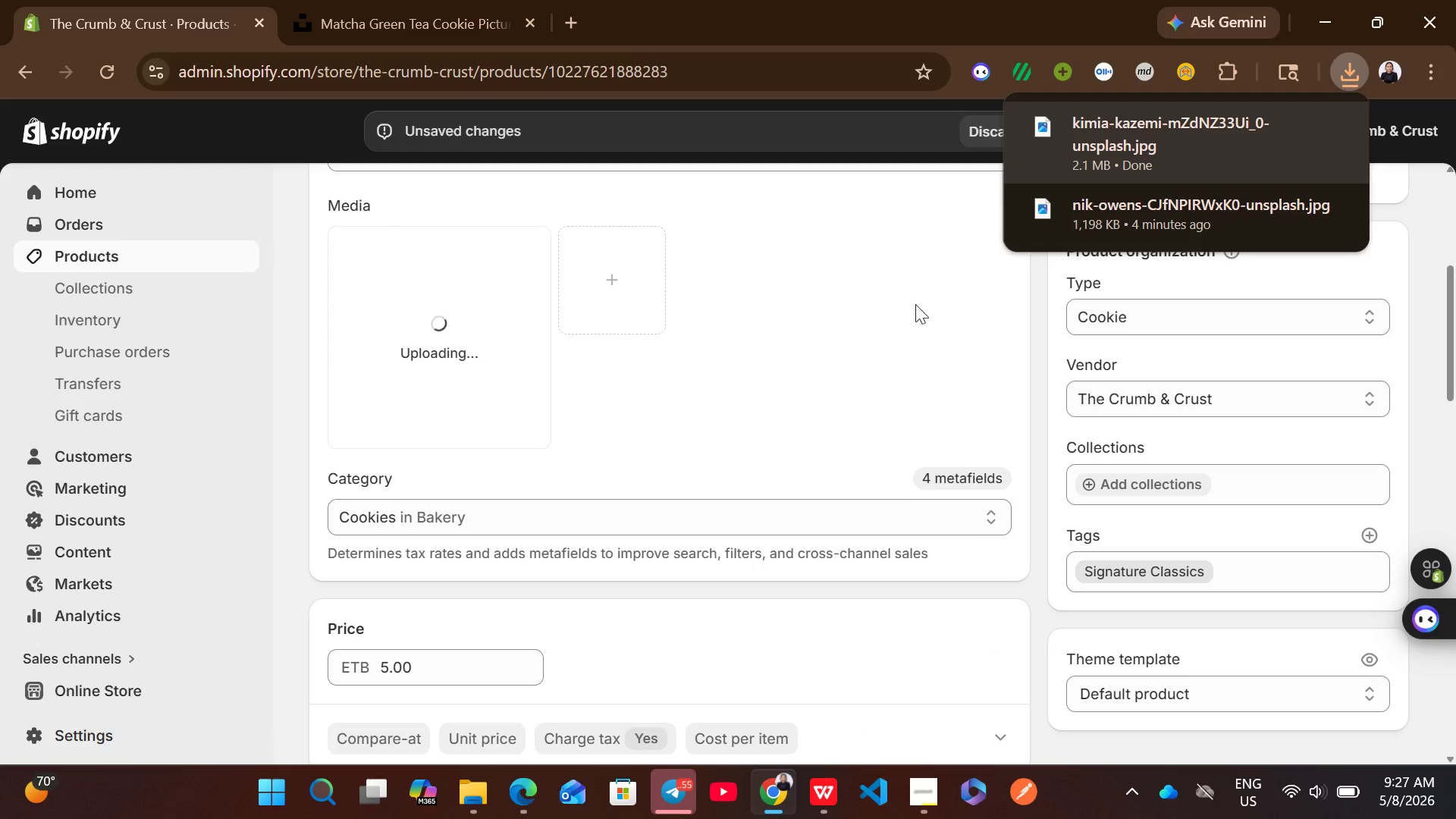 
left_click([1003, 367])
 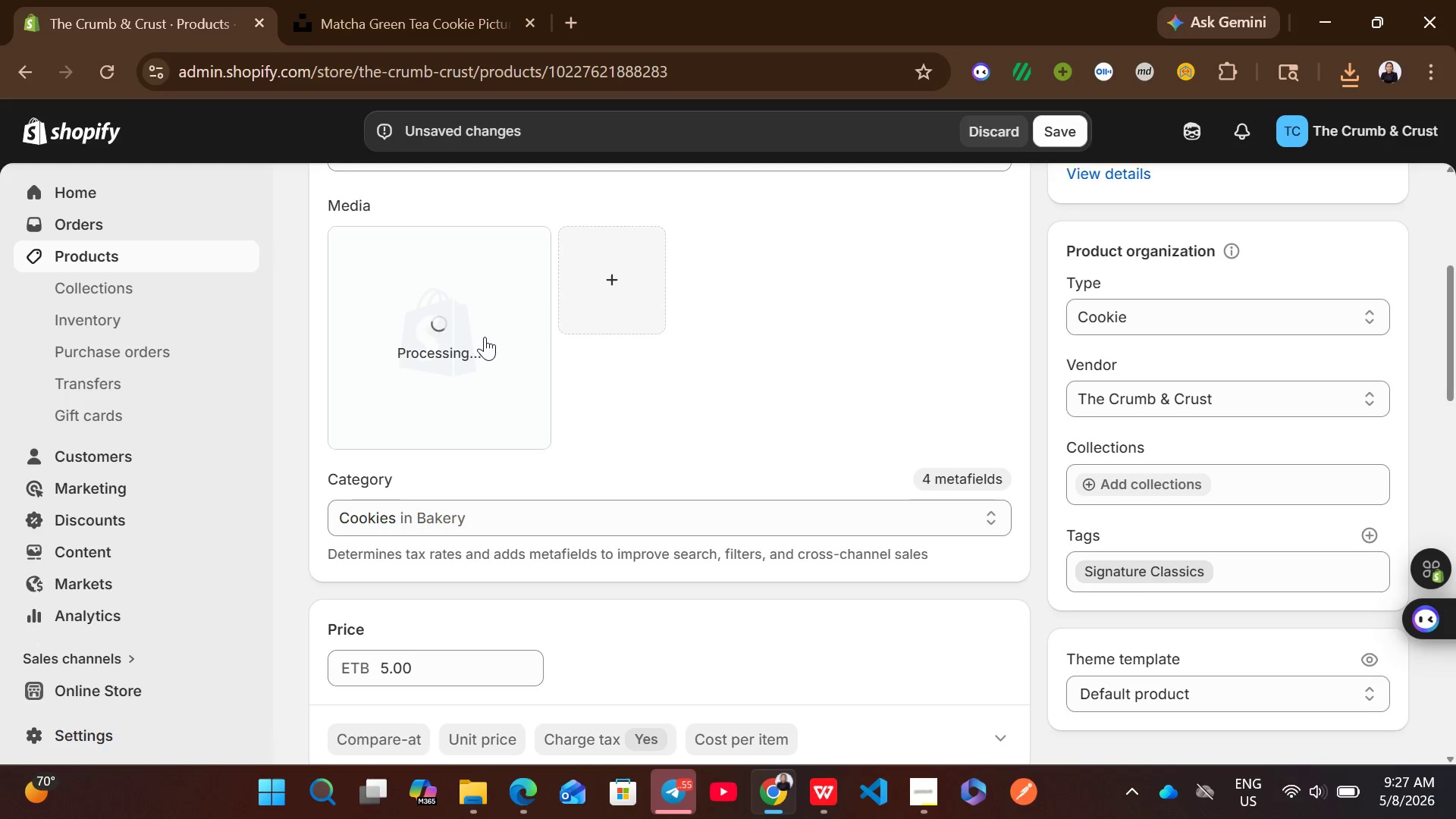 
wait(20.58)
 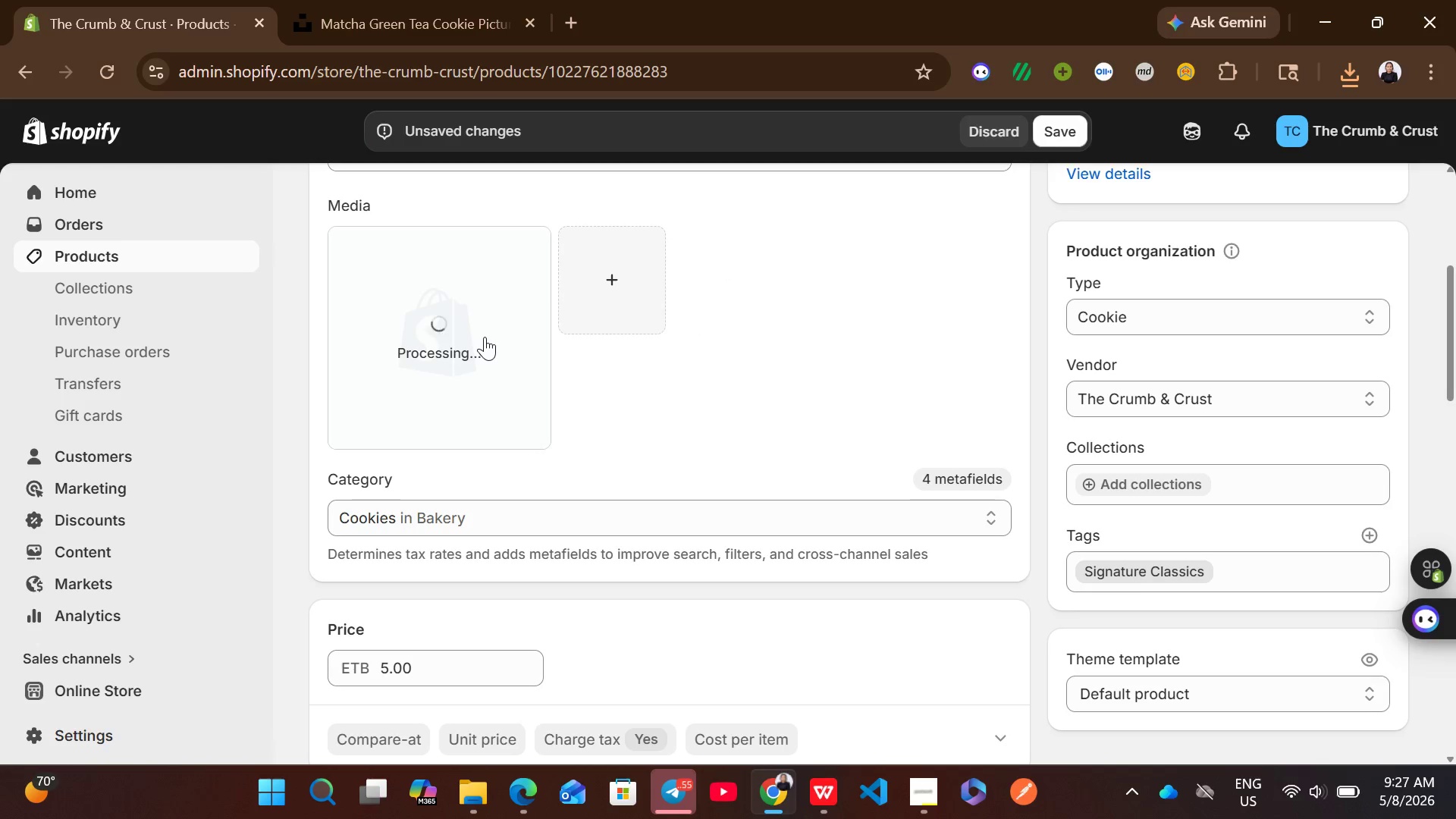 
left_click([472, 340])
 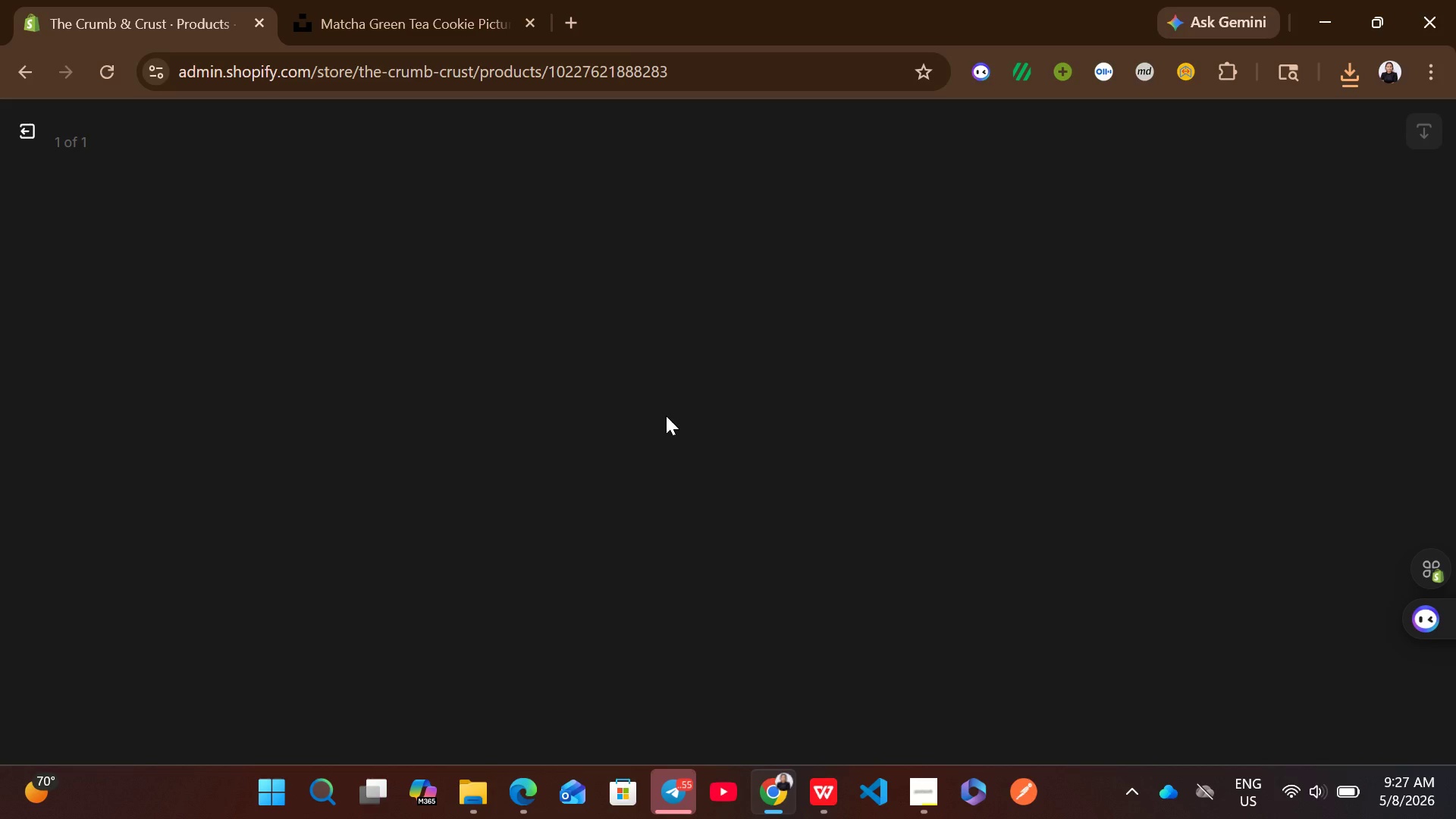 
wait(12.39)
 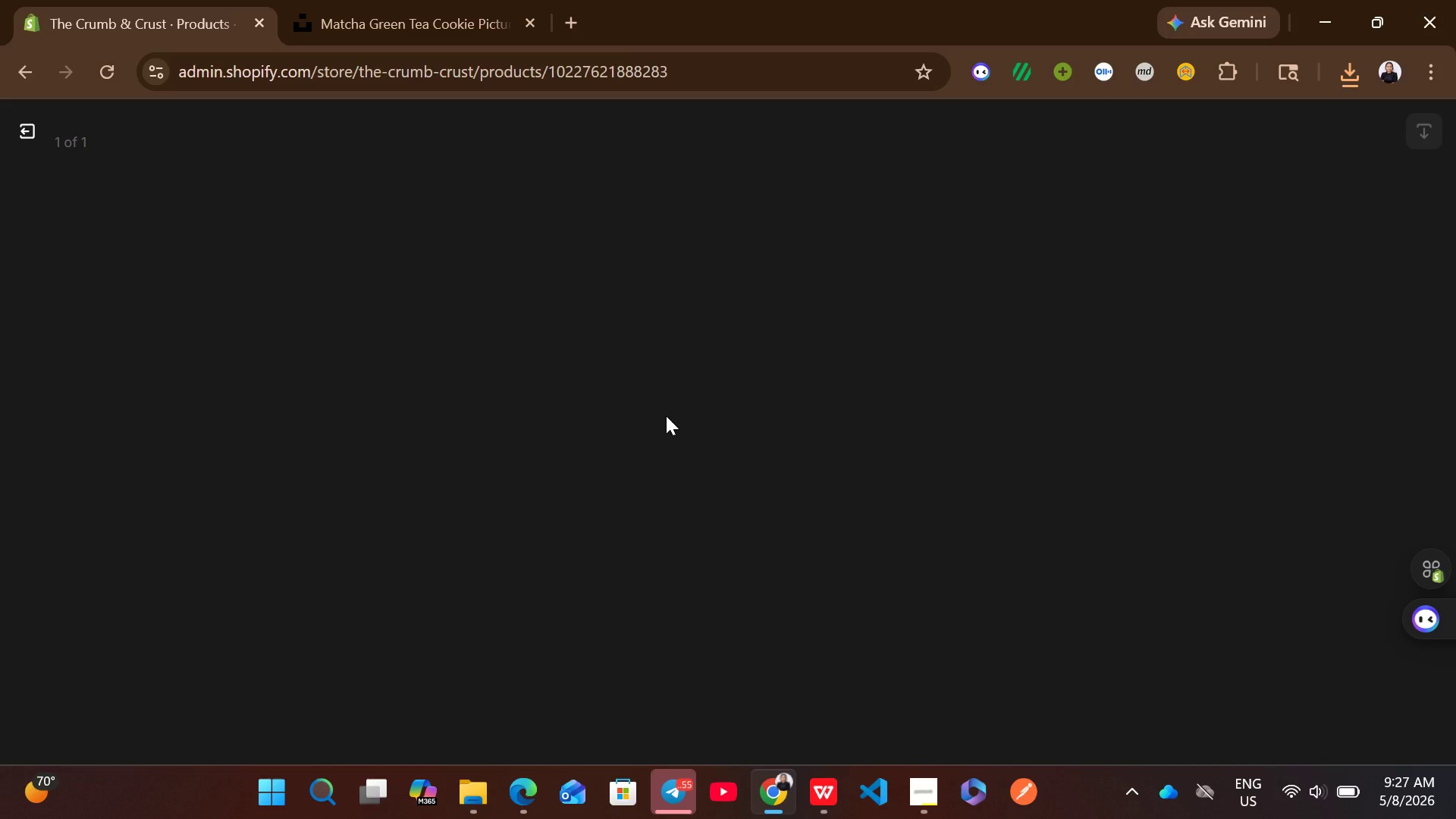 
left_click([1111, 389])
 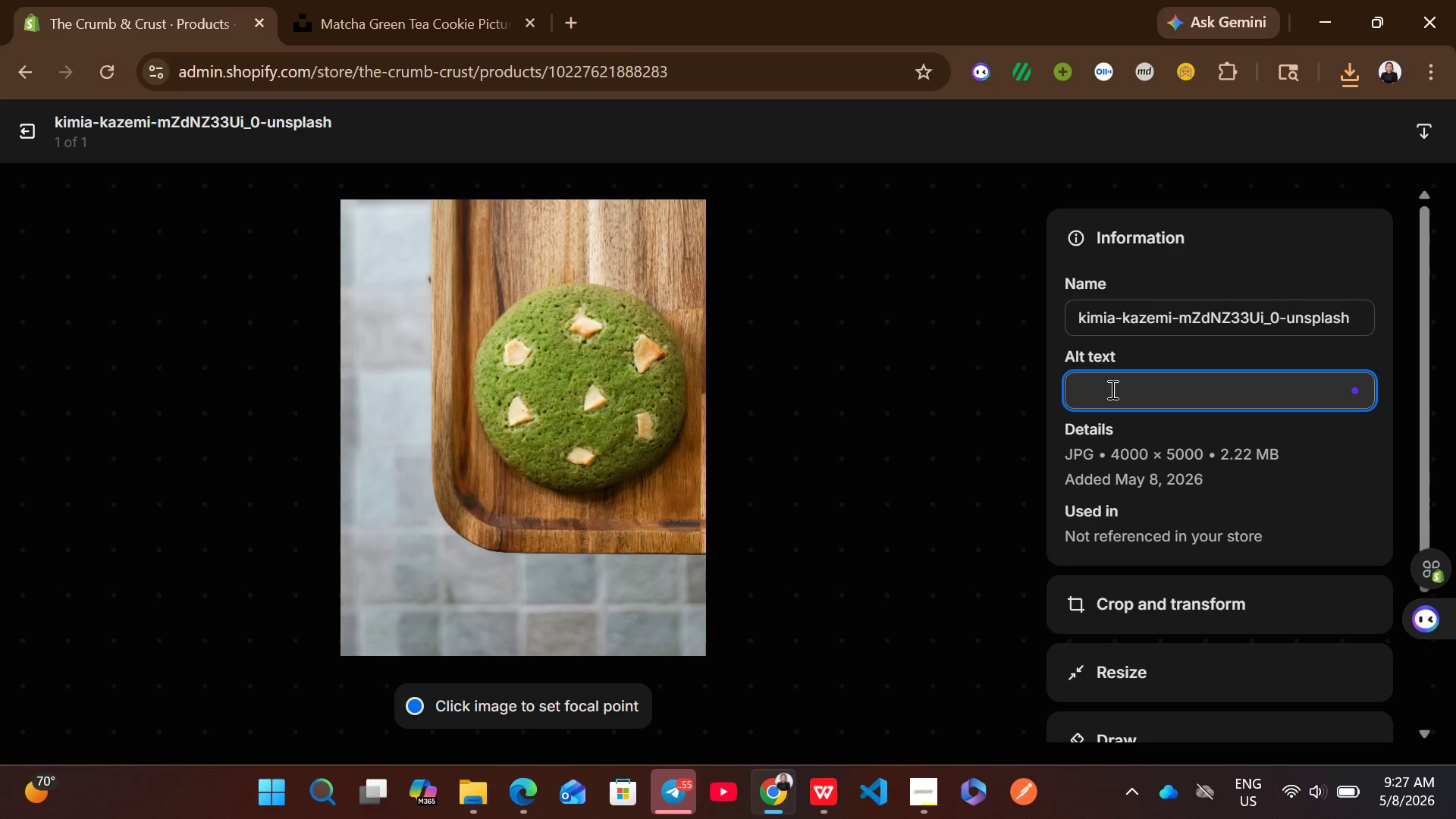 
type(close-i)
key(Backspace)
type(up of )
 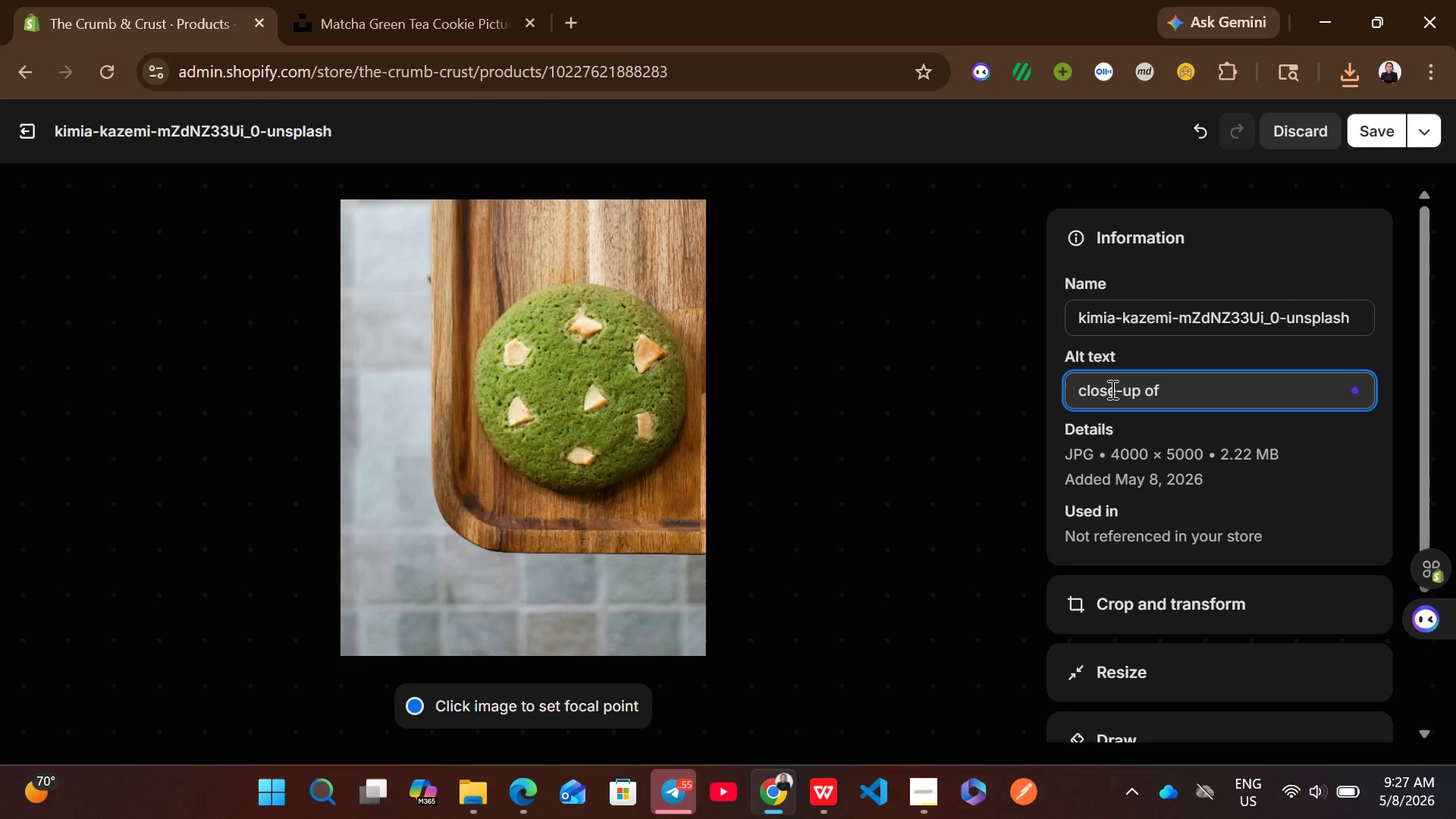 
type(a fresh matcha )
 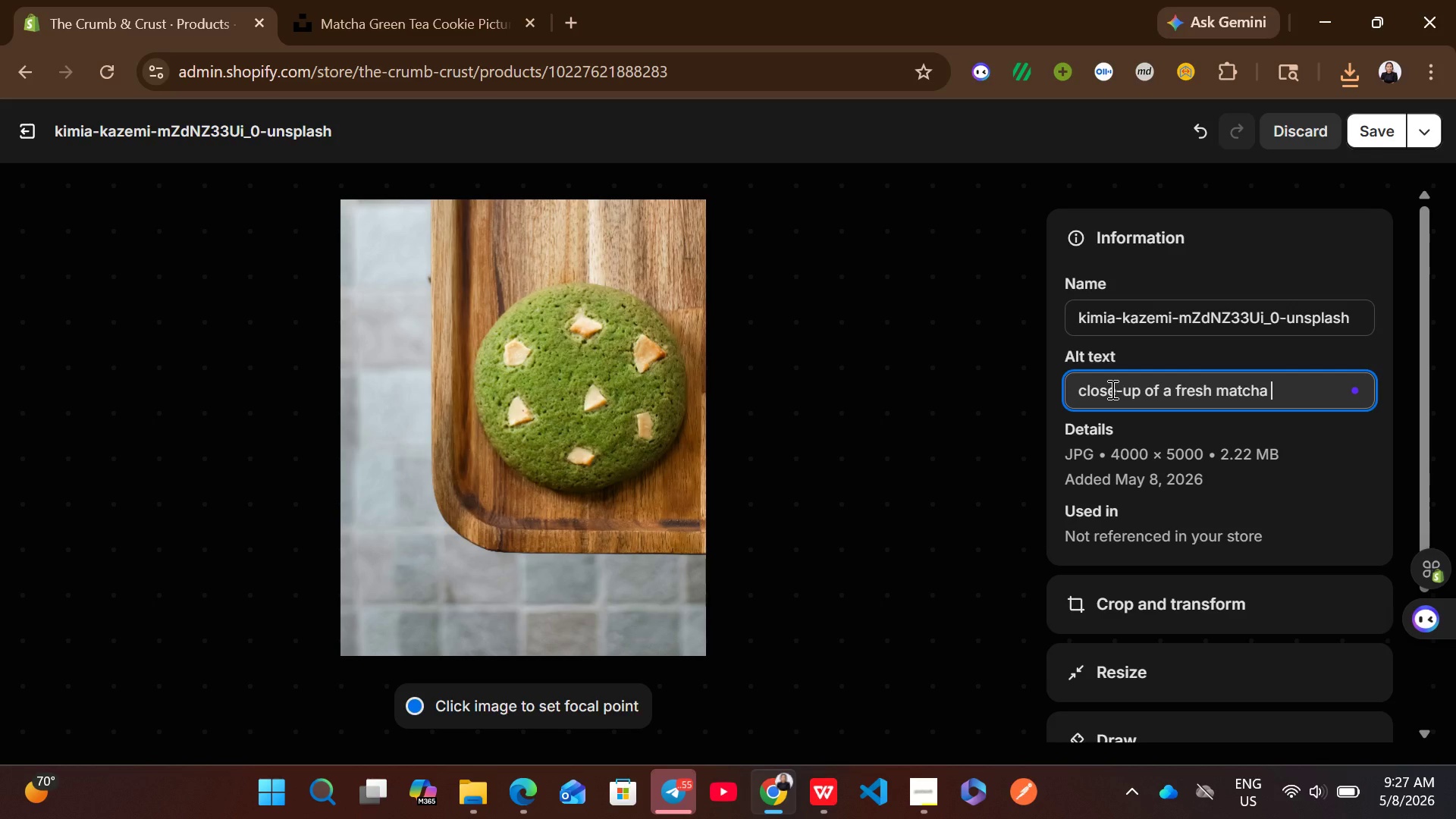 
type(green tea cookie from The Crumb )
 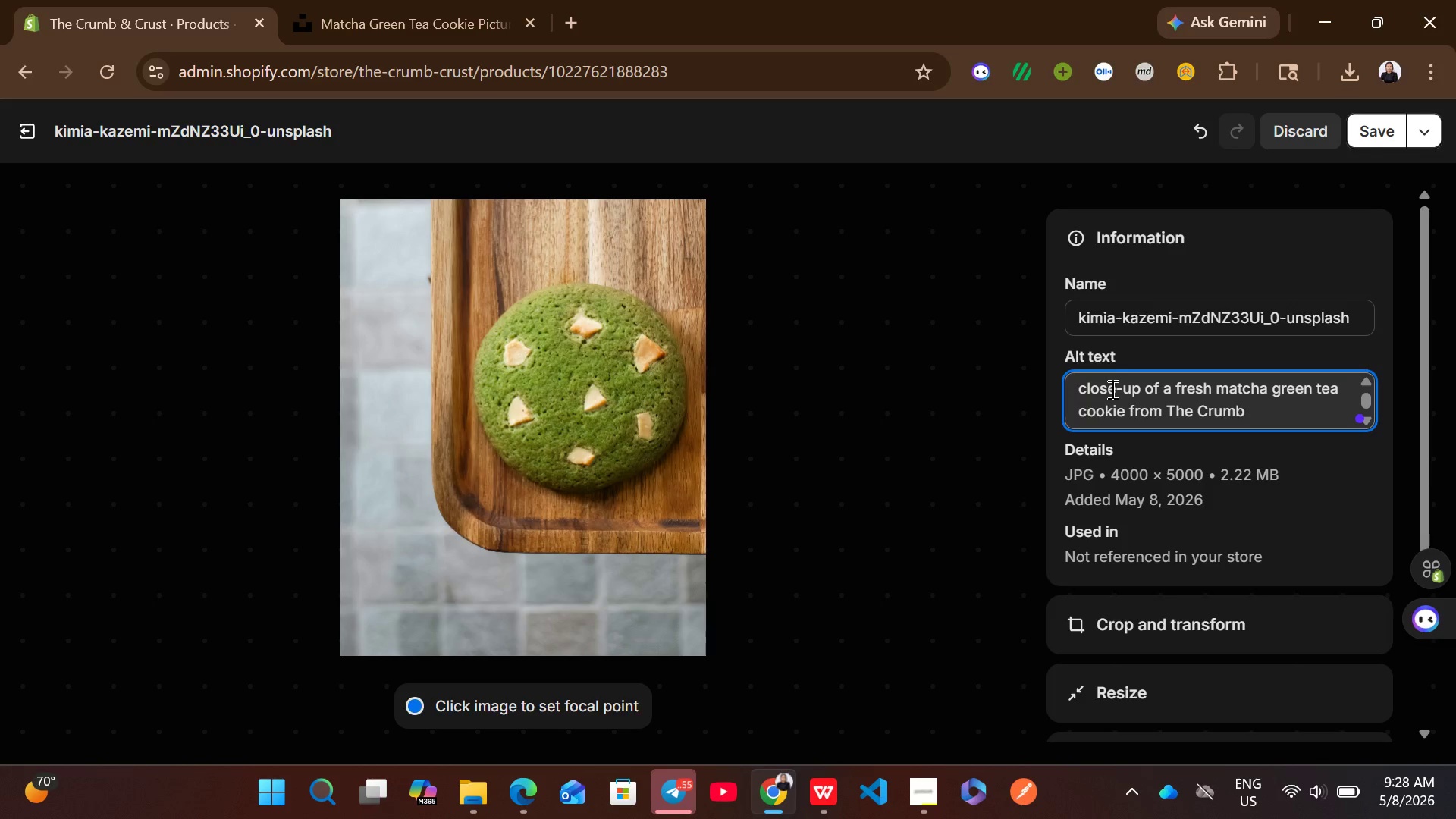 
hold_key(key=ShiftLeft, duration=0.42)
 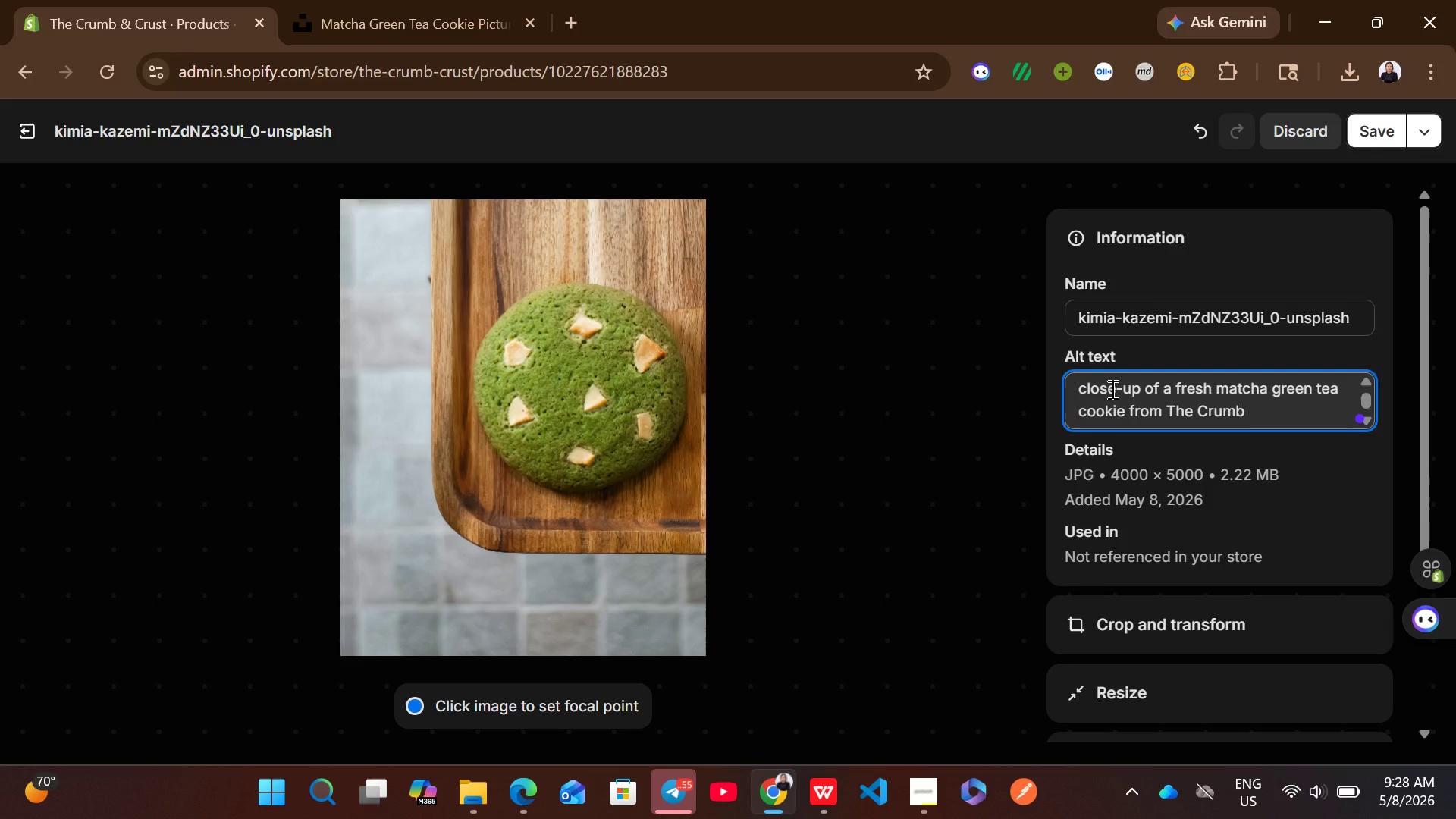 
type(& Crust speciality bakery.)
 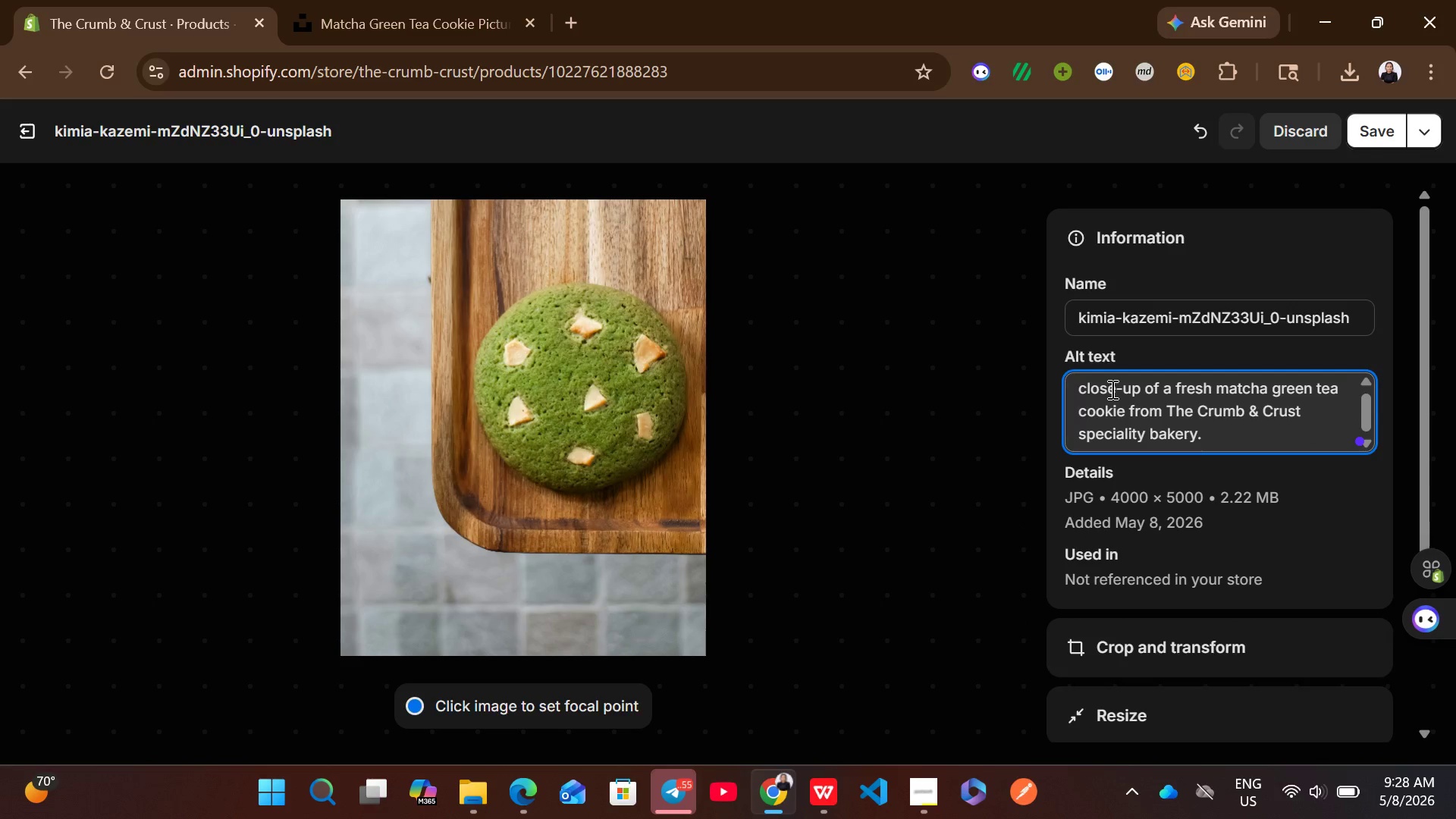 
left_click([1367, 132])
 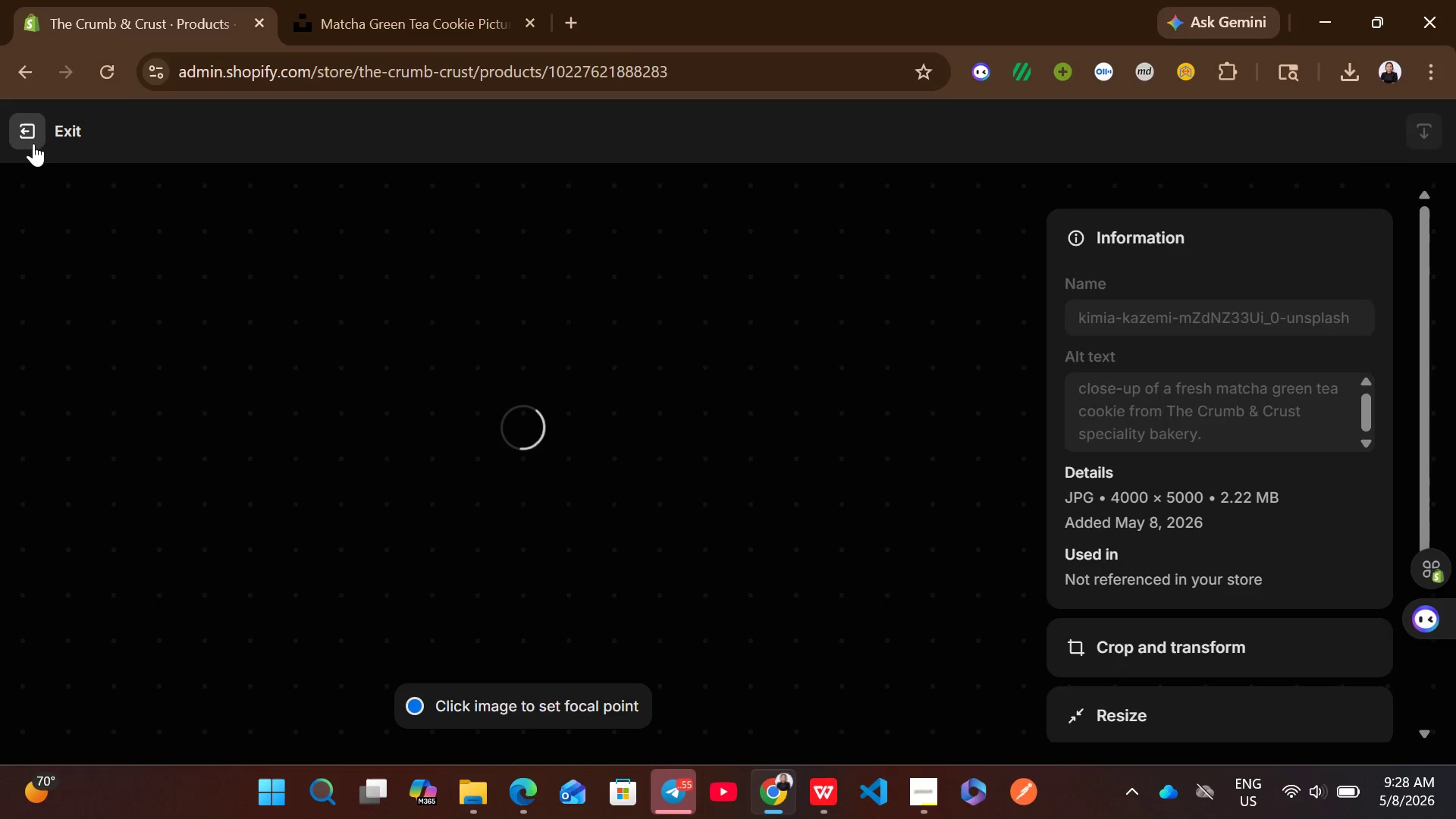 
left_click([33, 143])
 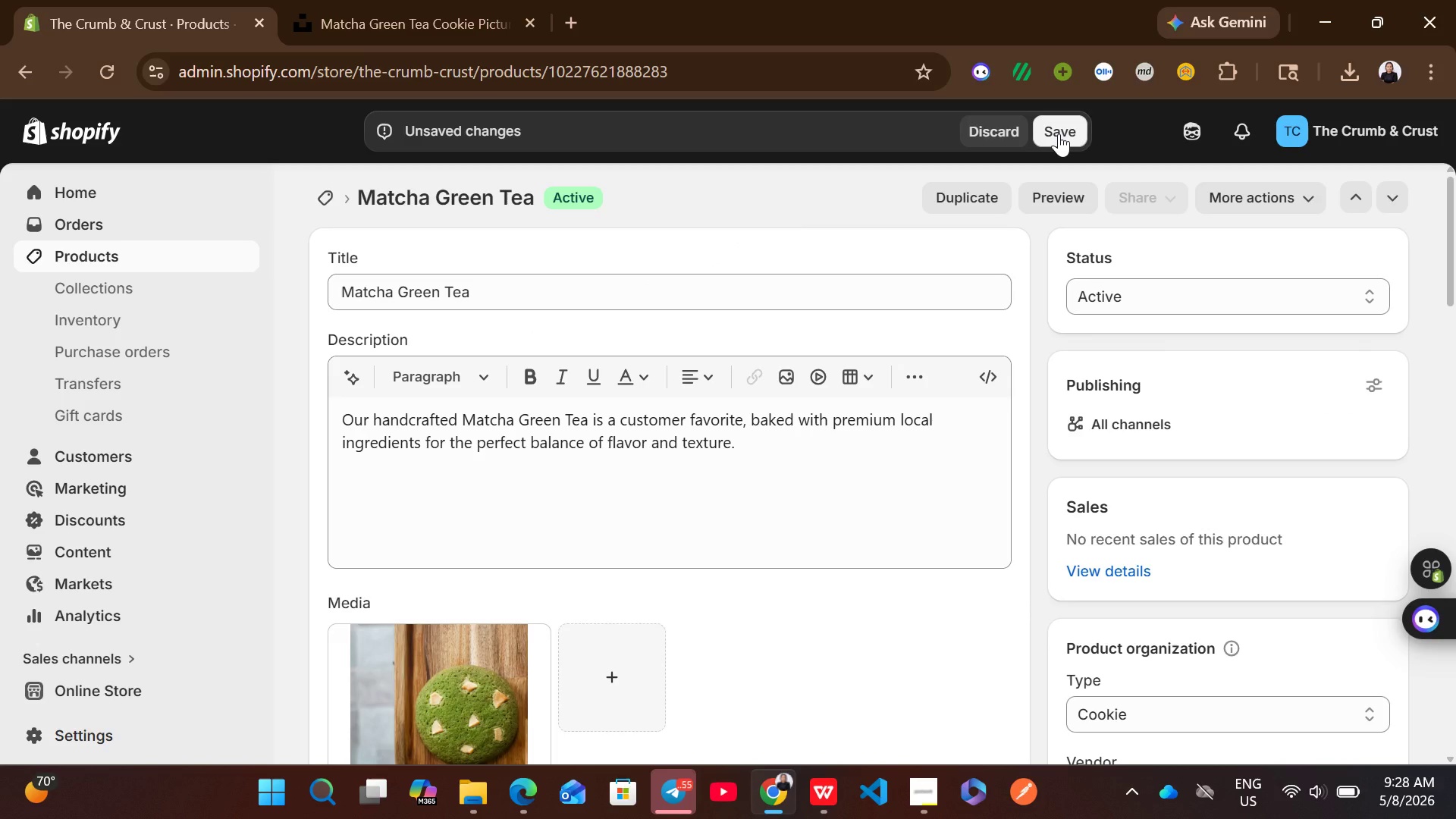 
left_click([1059, 133])
 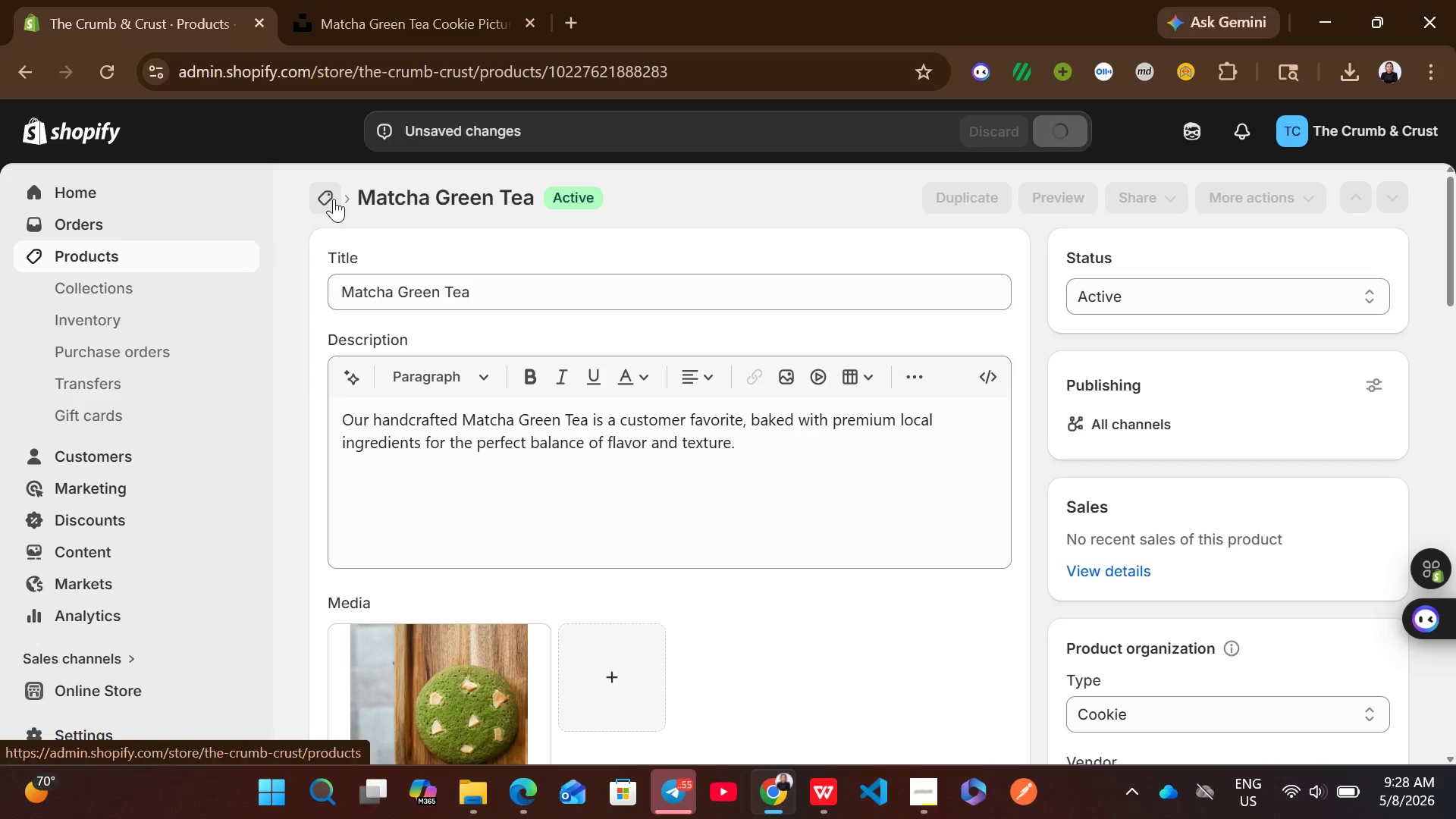 
wait(6.97)
 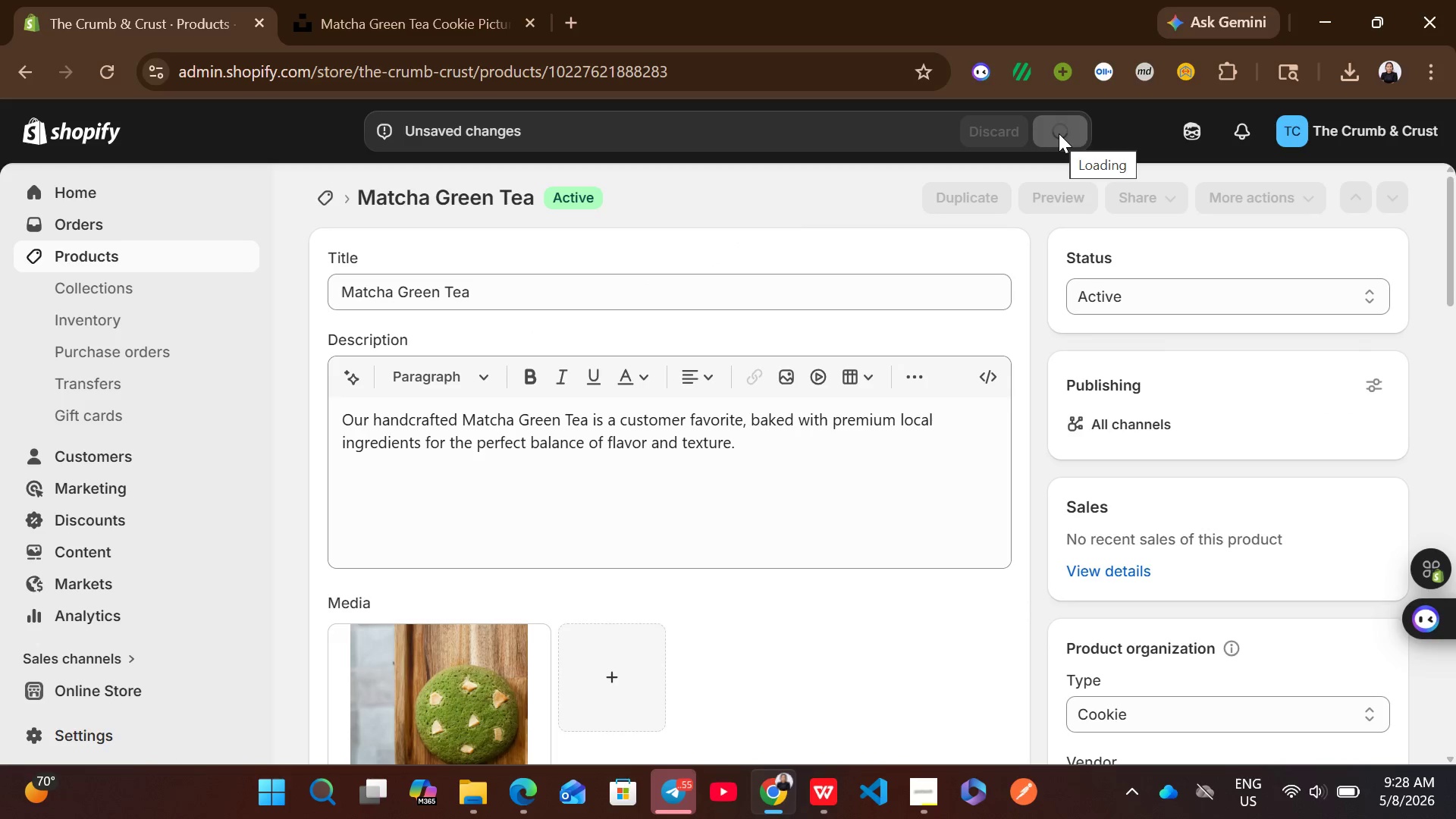 
left_click([334, 199])
 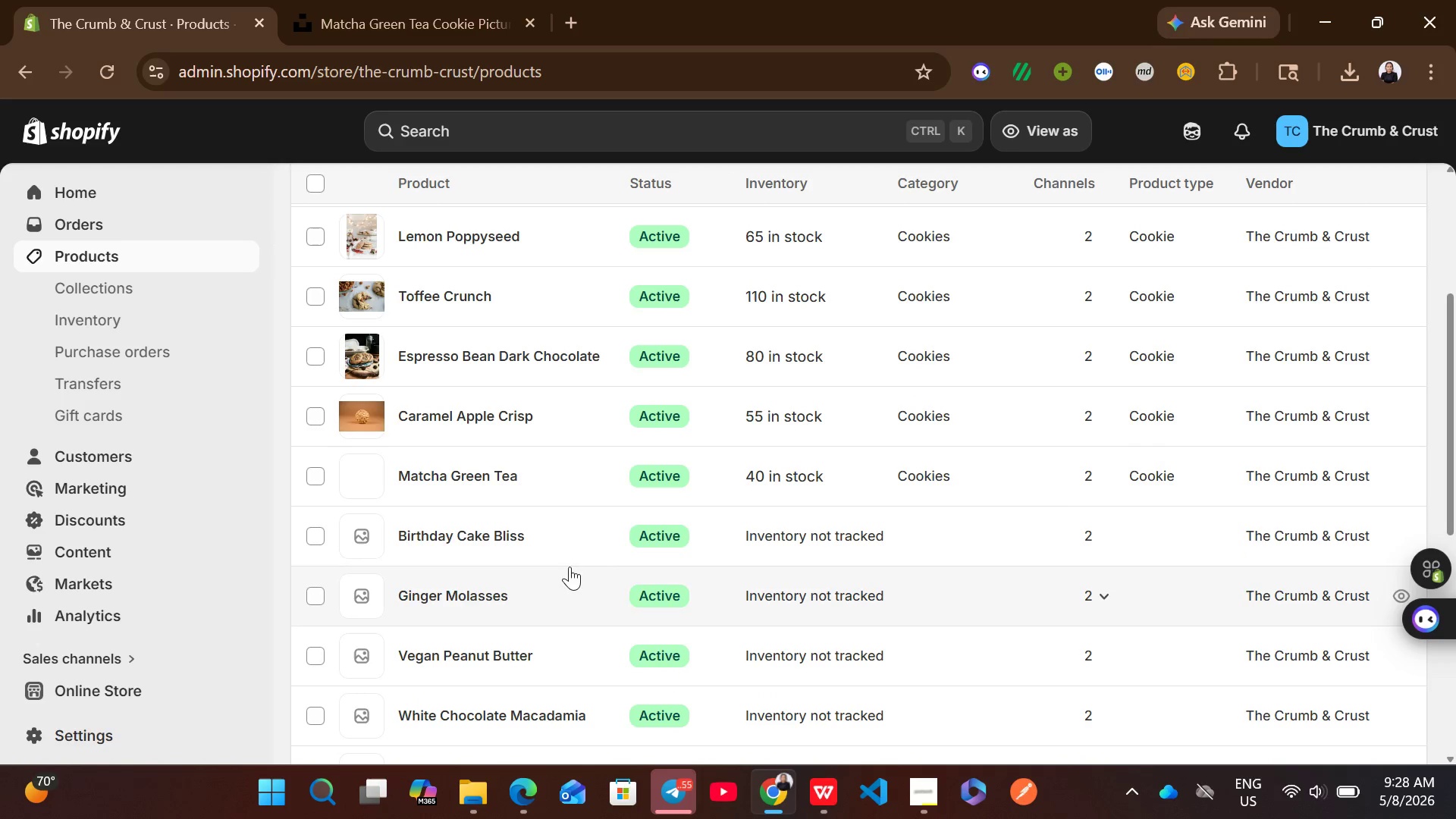 
wait(6.02)
 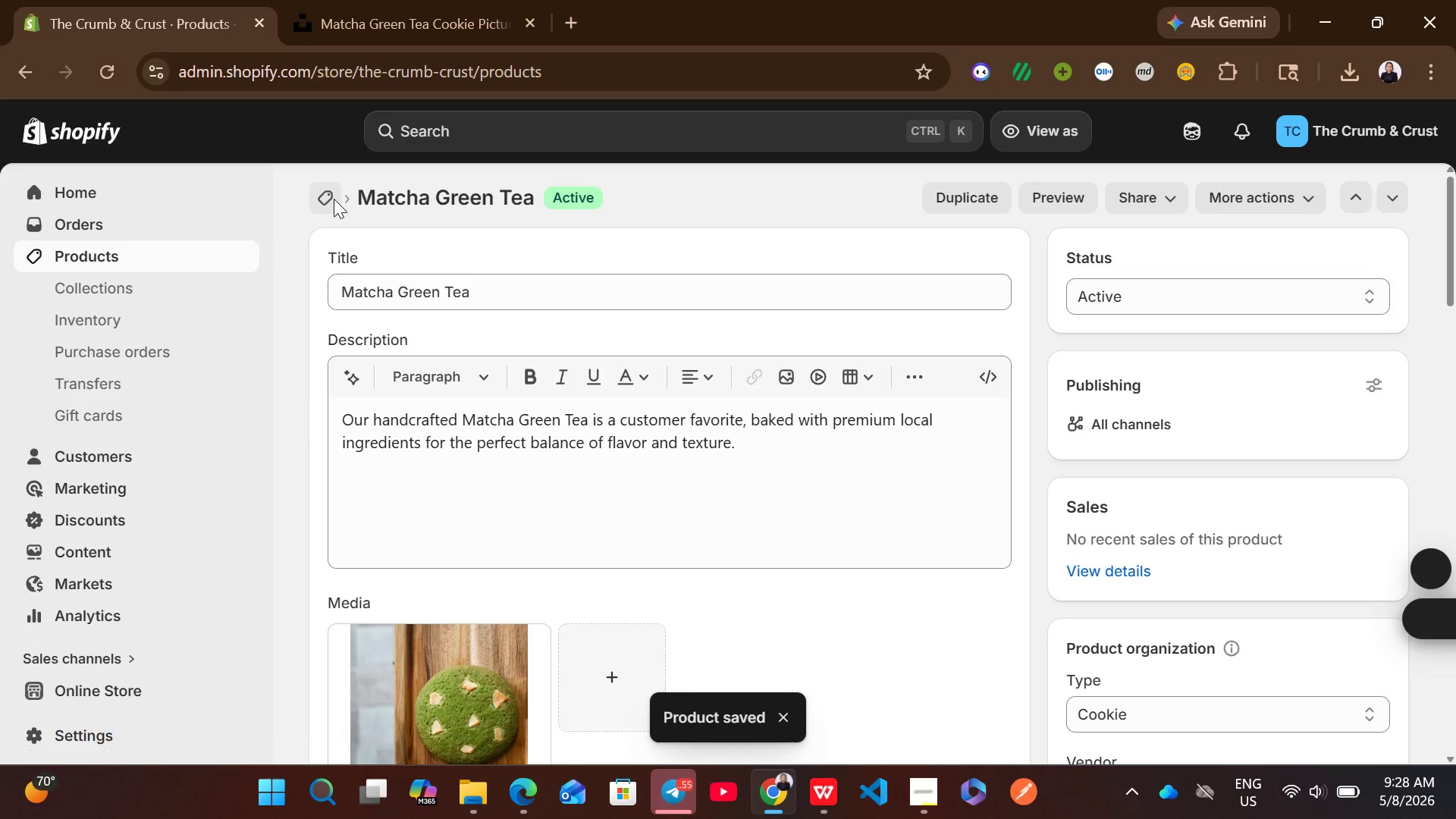 
left_click([933, 439])
 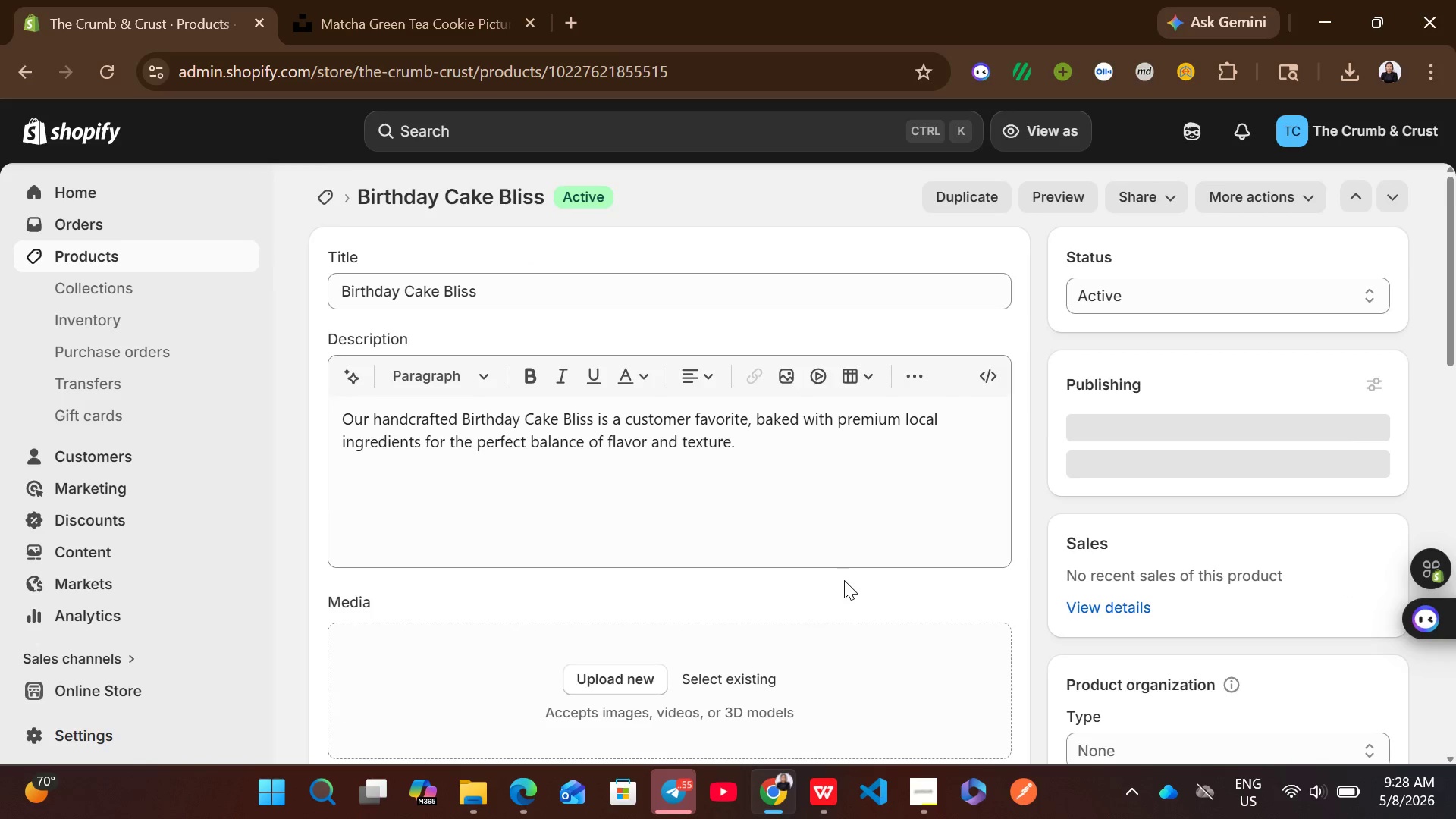 
wait(6.25)
 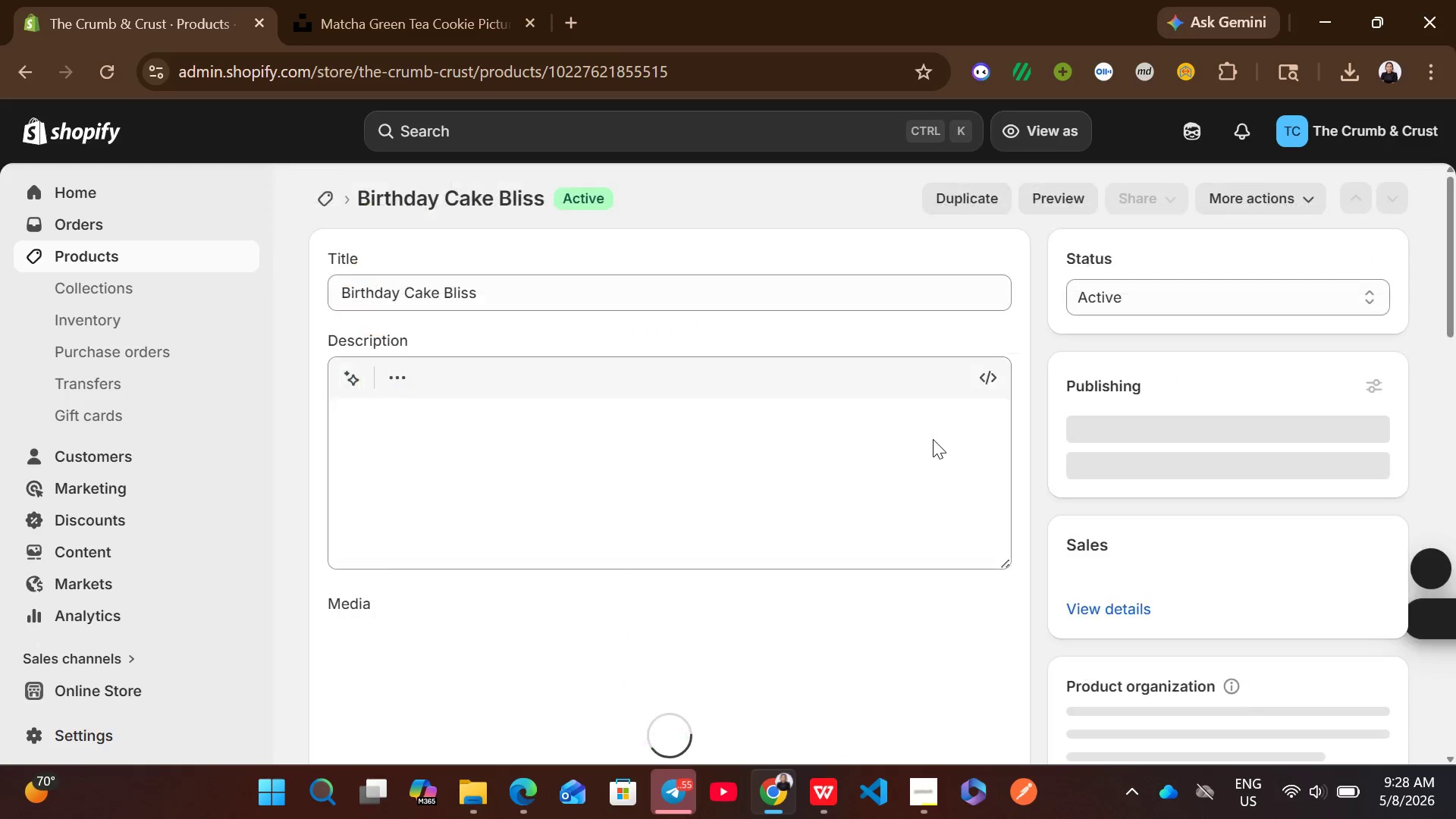 
left_click([1160, 415])
 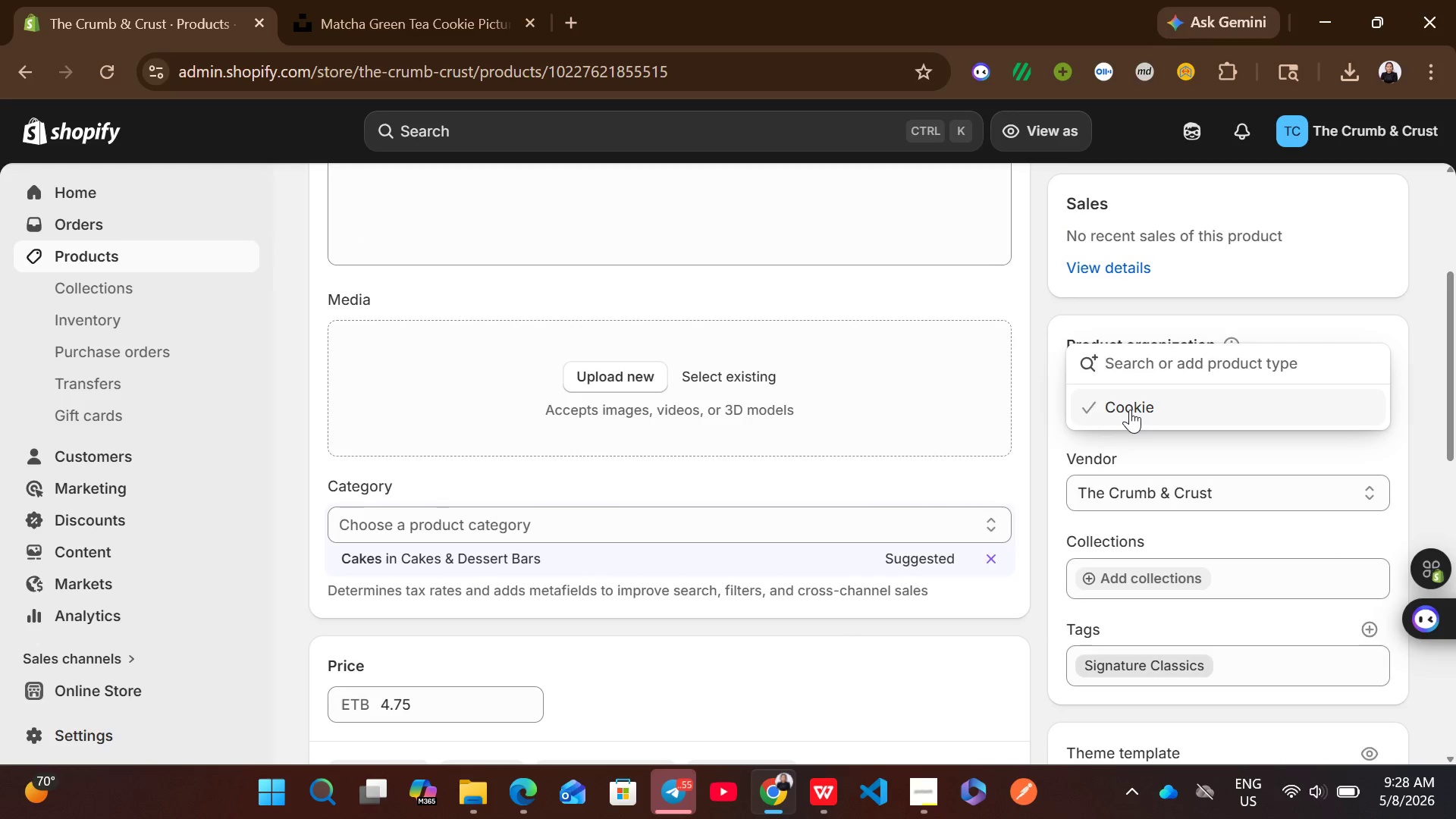 
left_click([1130, 410])
 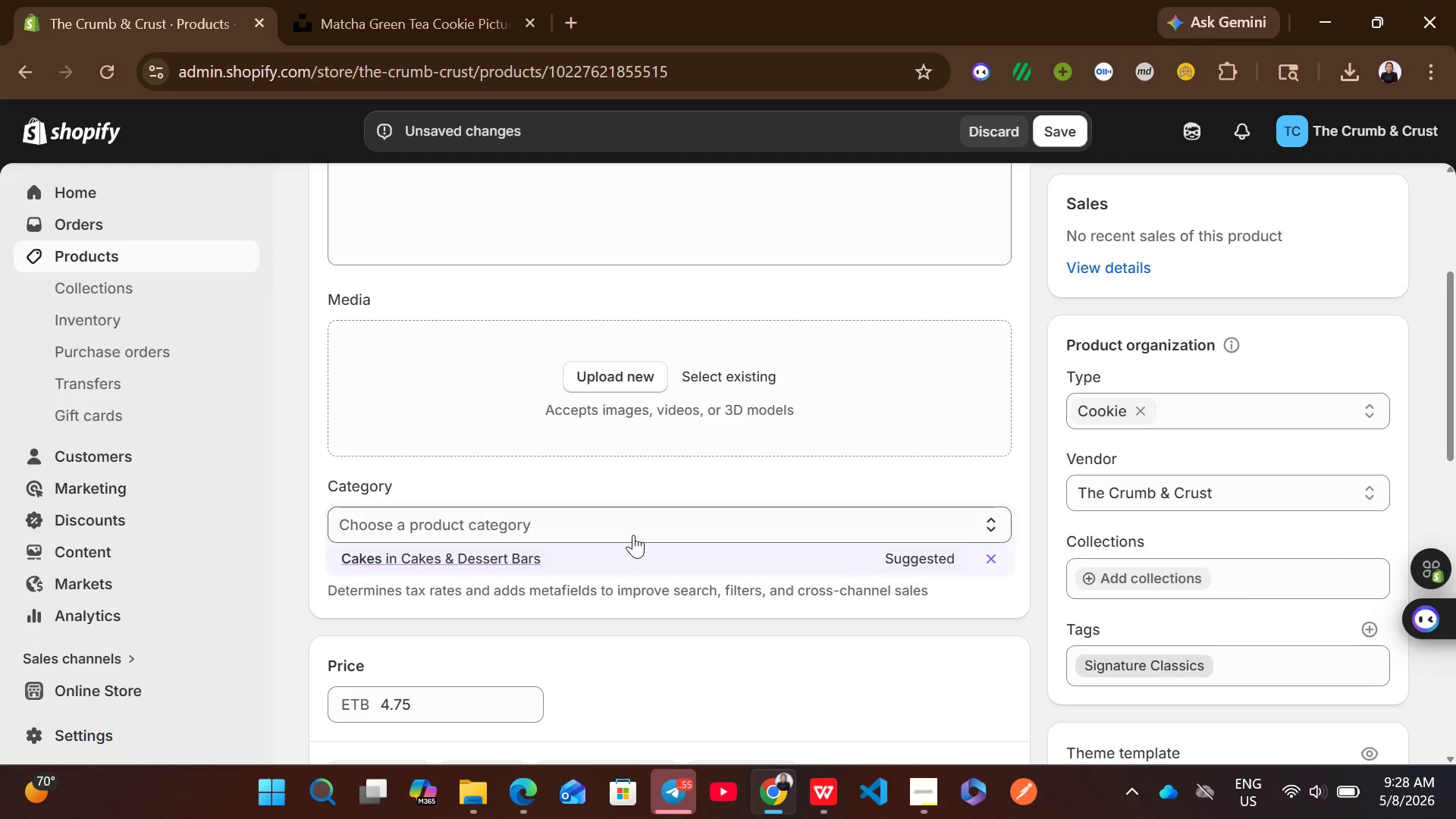 
left_click([632, 532])
 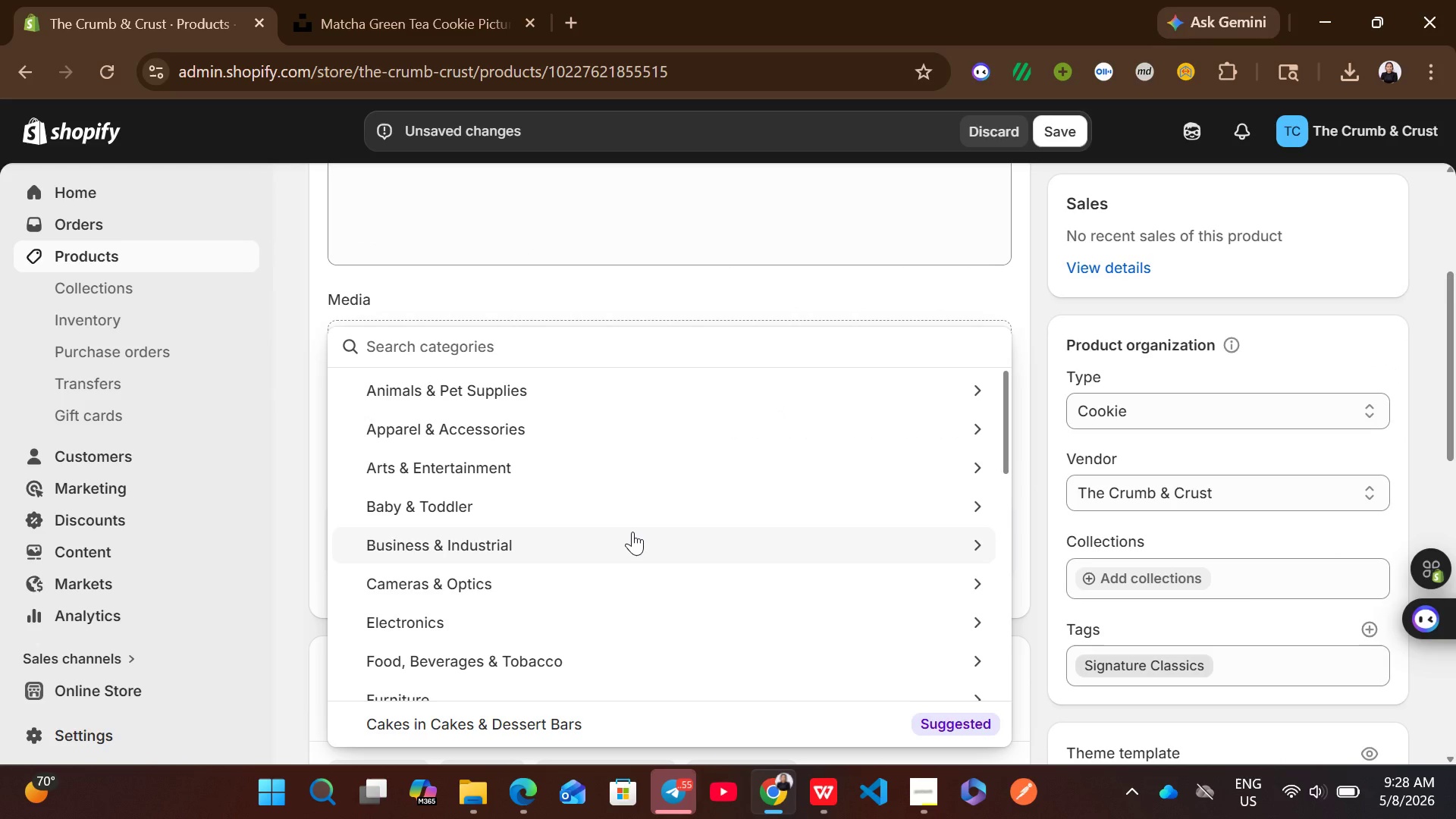 
type(cook)
 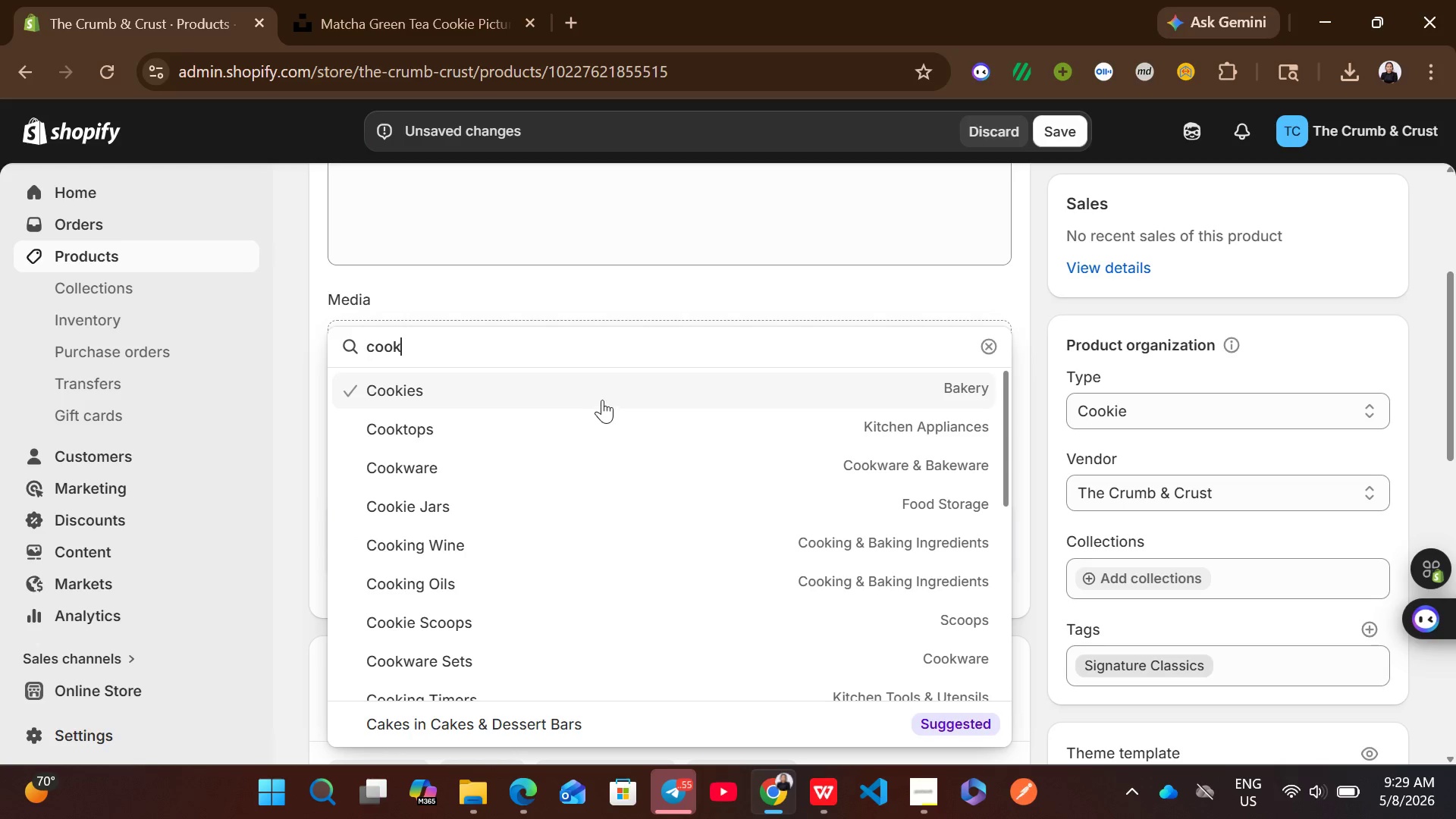 
left_click([592, 394])
 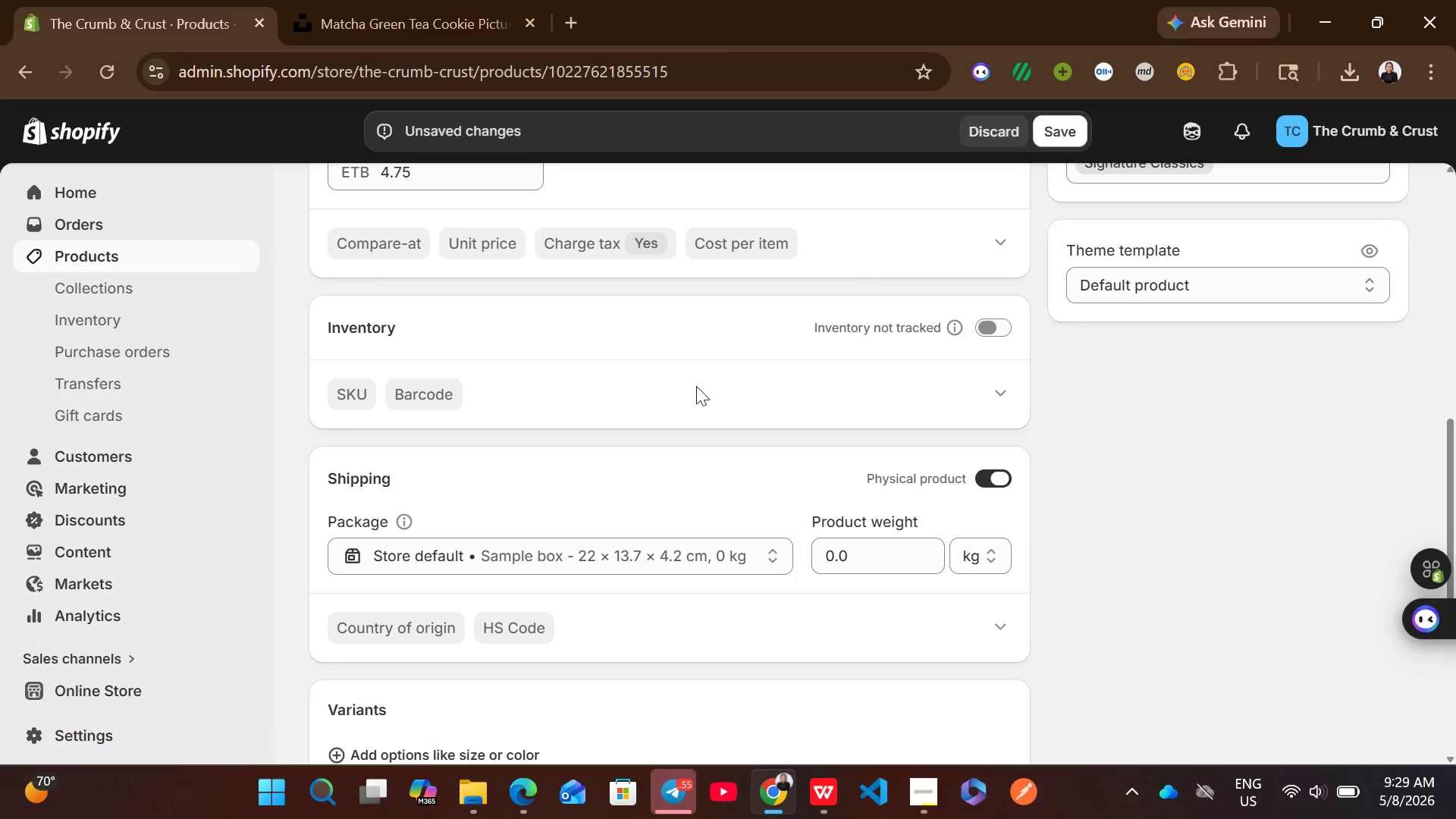 
left_click([986, 329])
 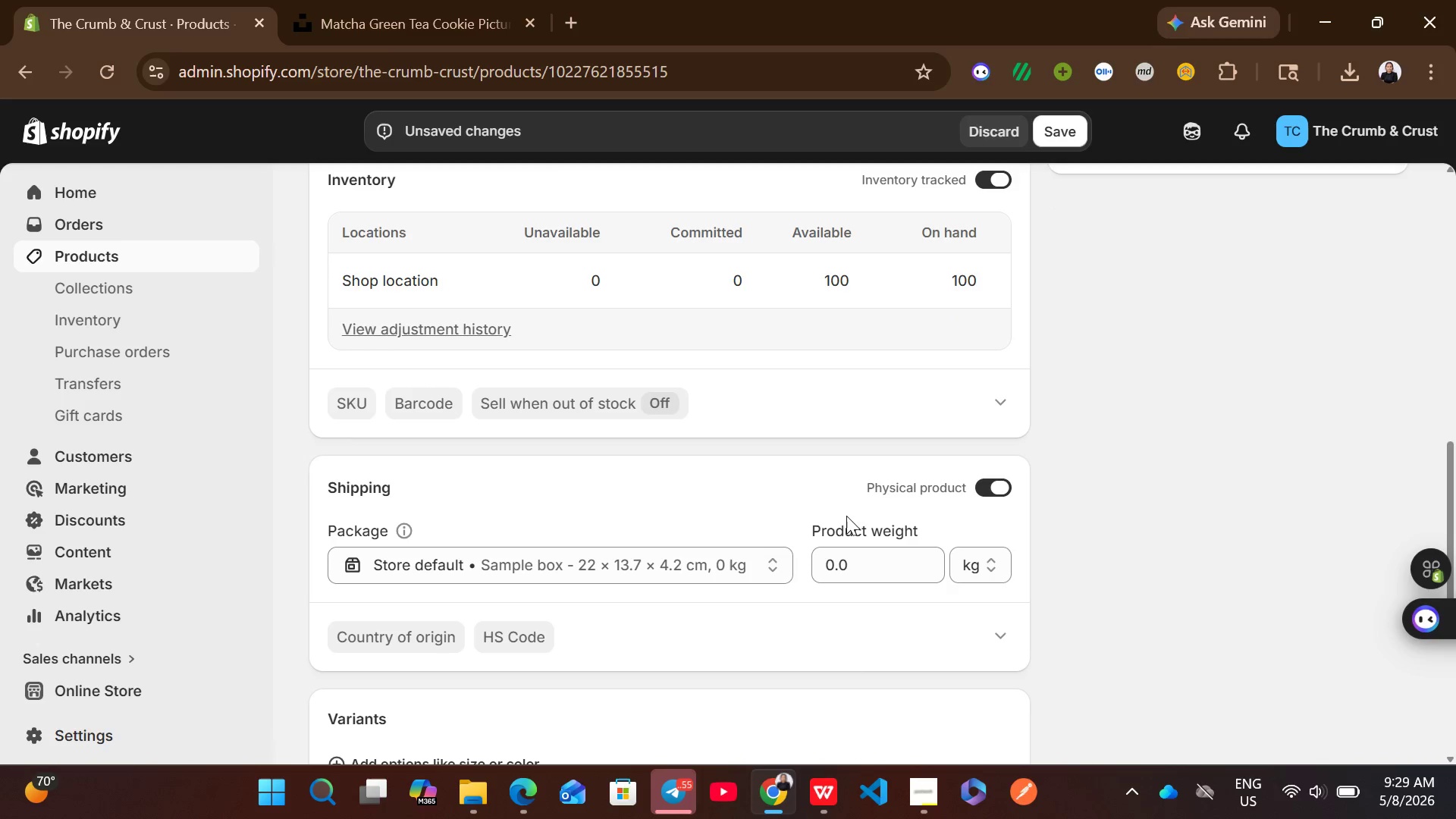 
left_click([840, 580])
 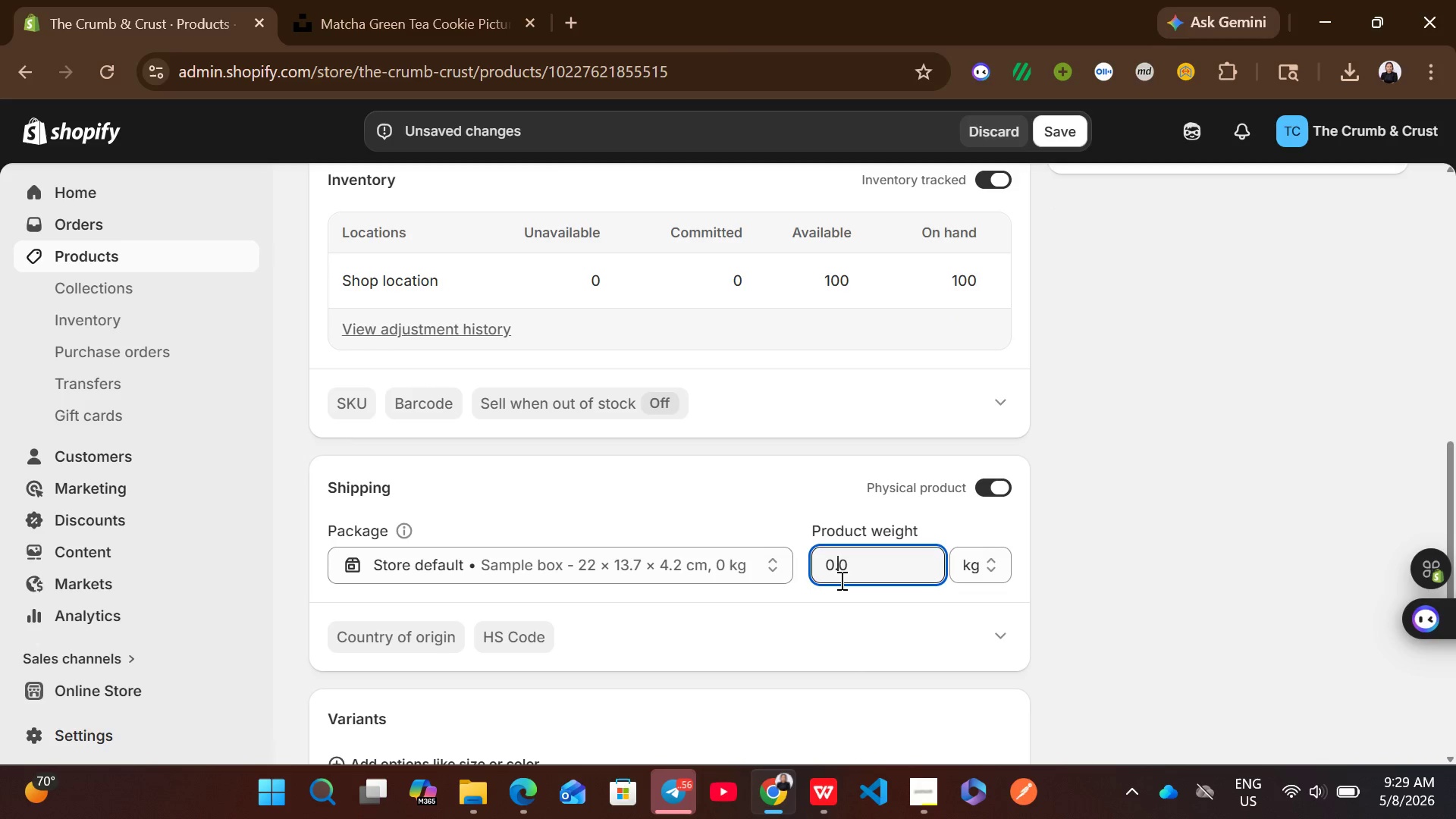 
key(Control+A)
 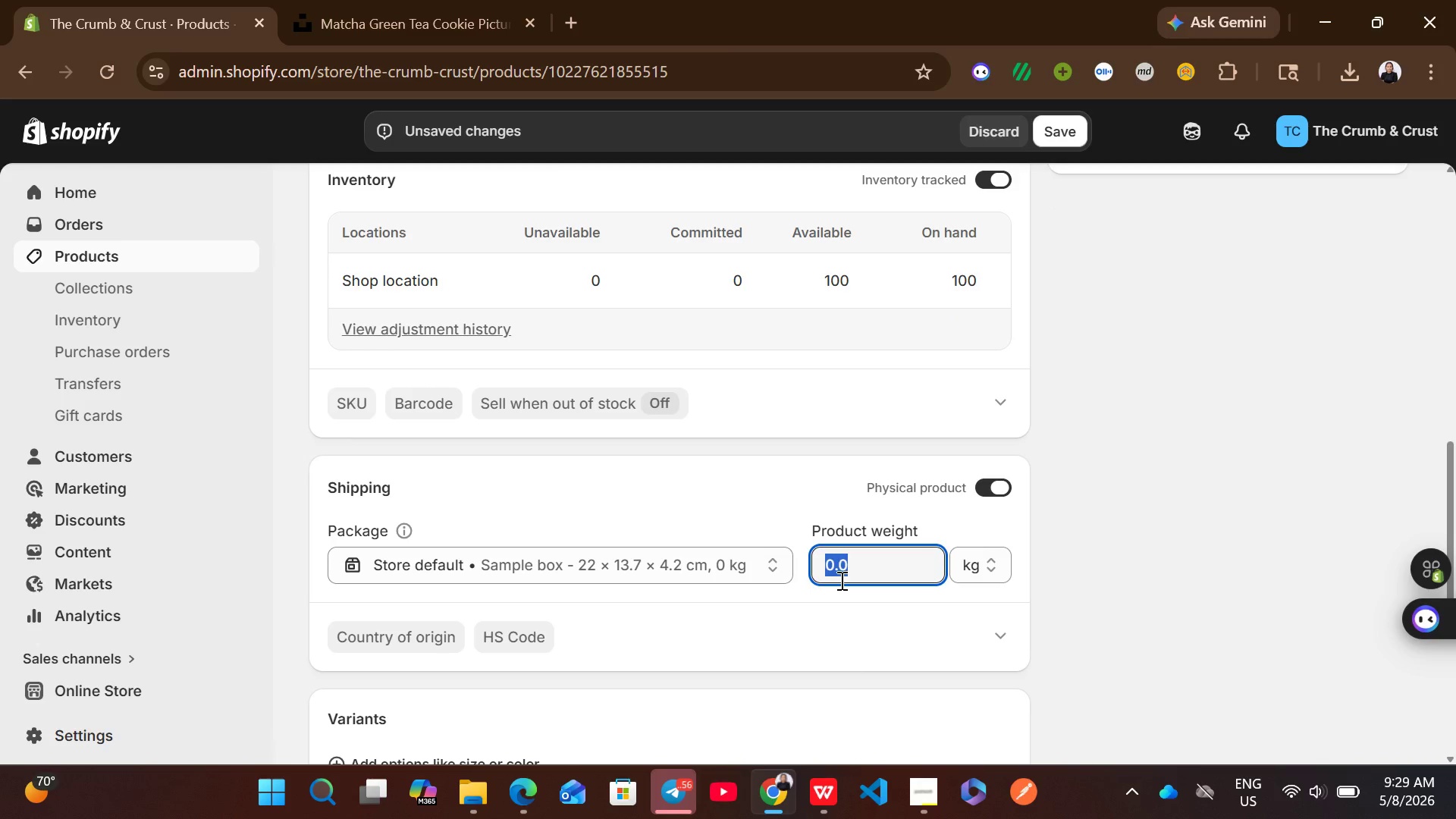 
type(10)
 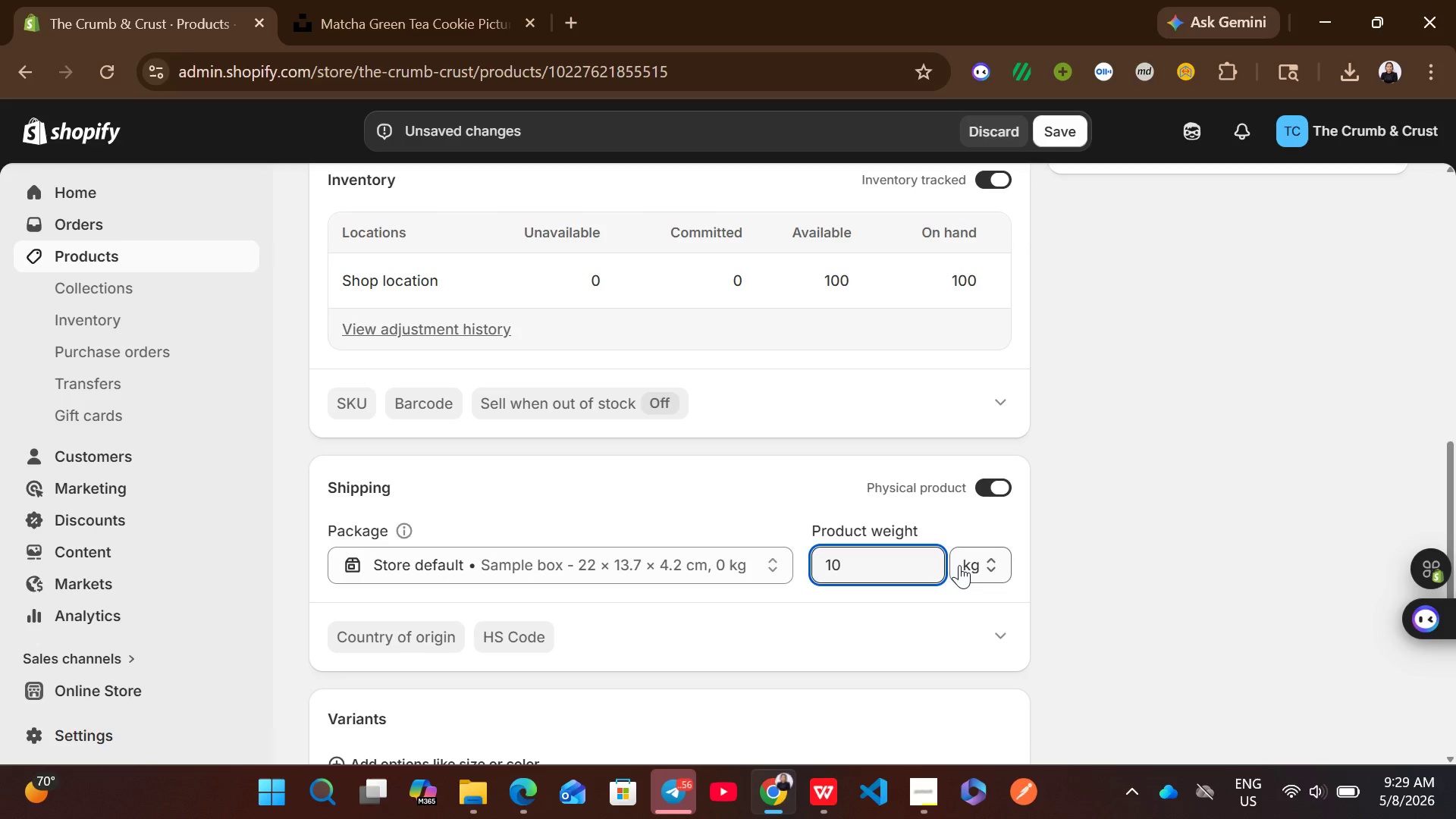 
left_click([981, 566])
 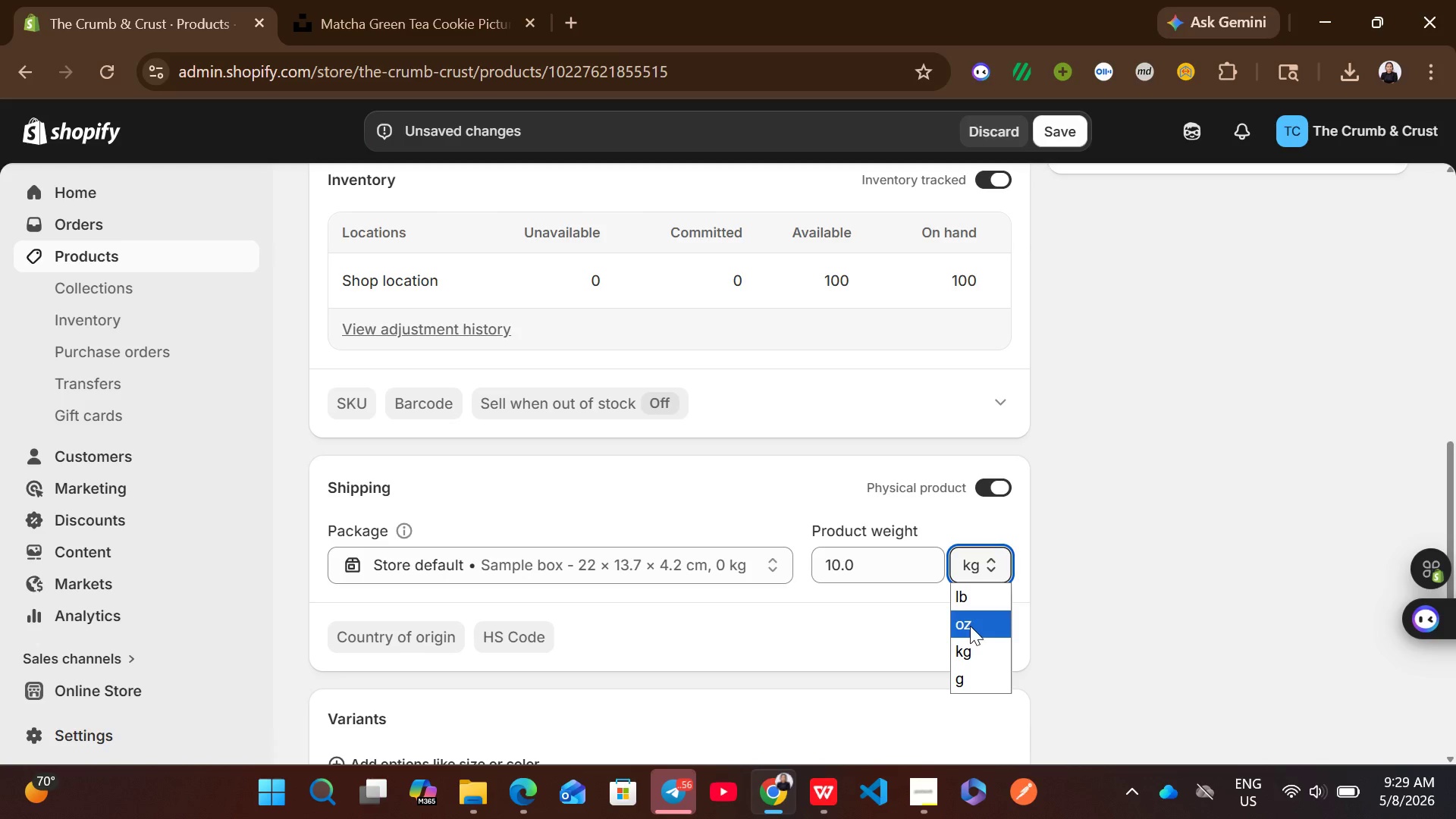 
left_click([970, 626])
 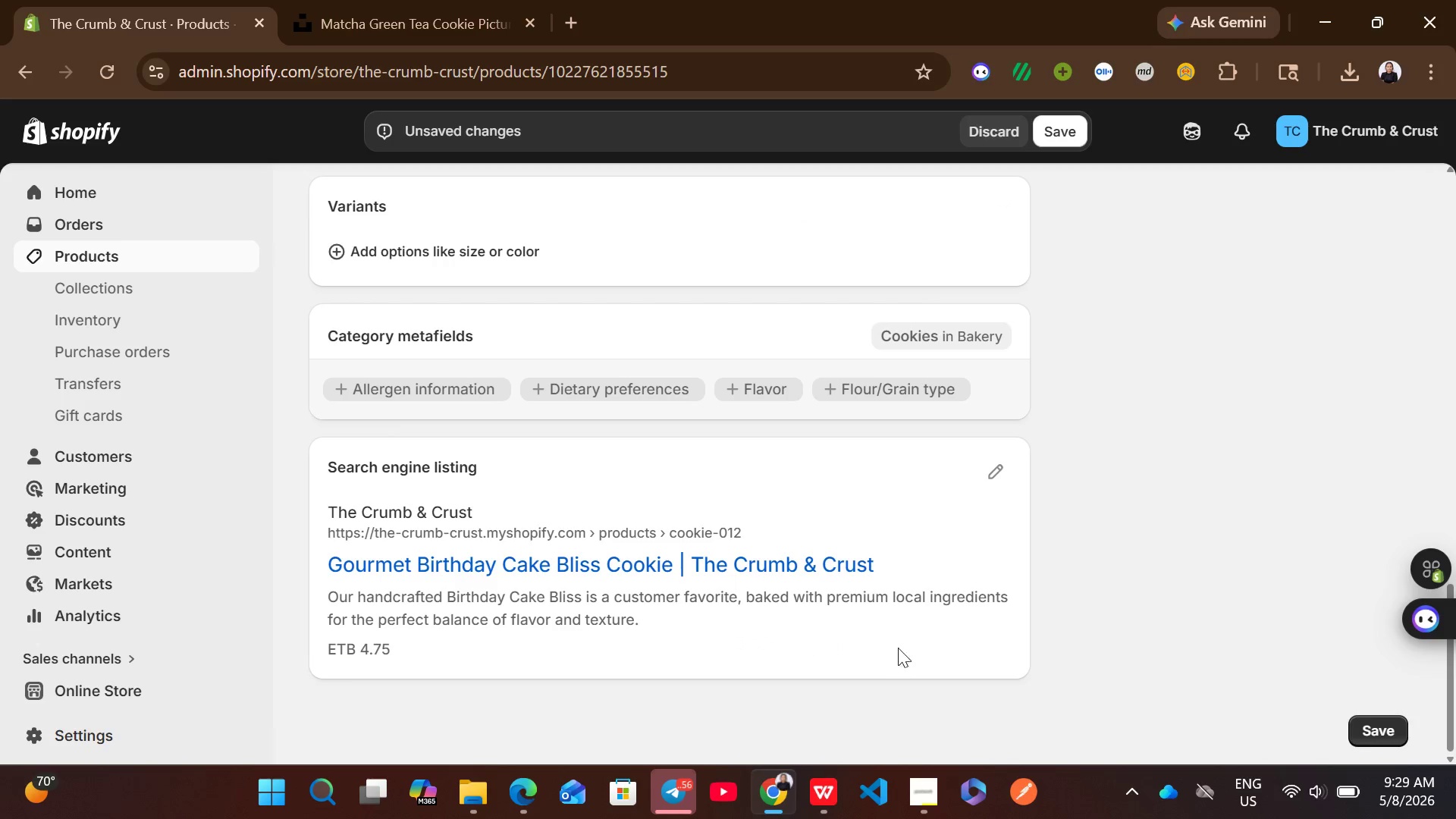 
left_click([1009, 478])
 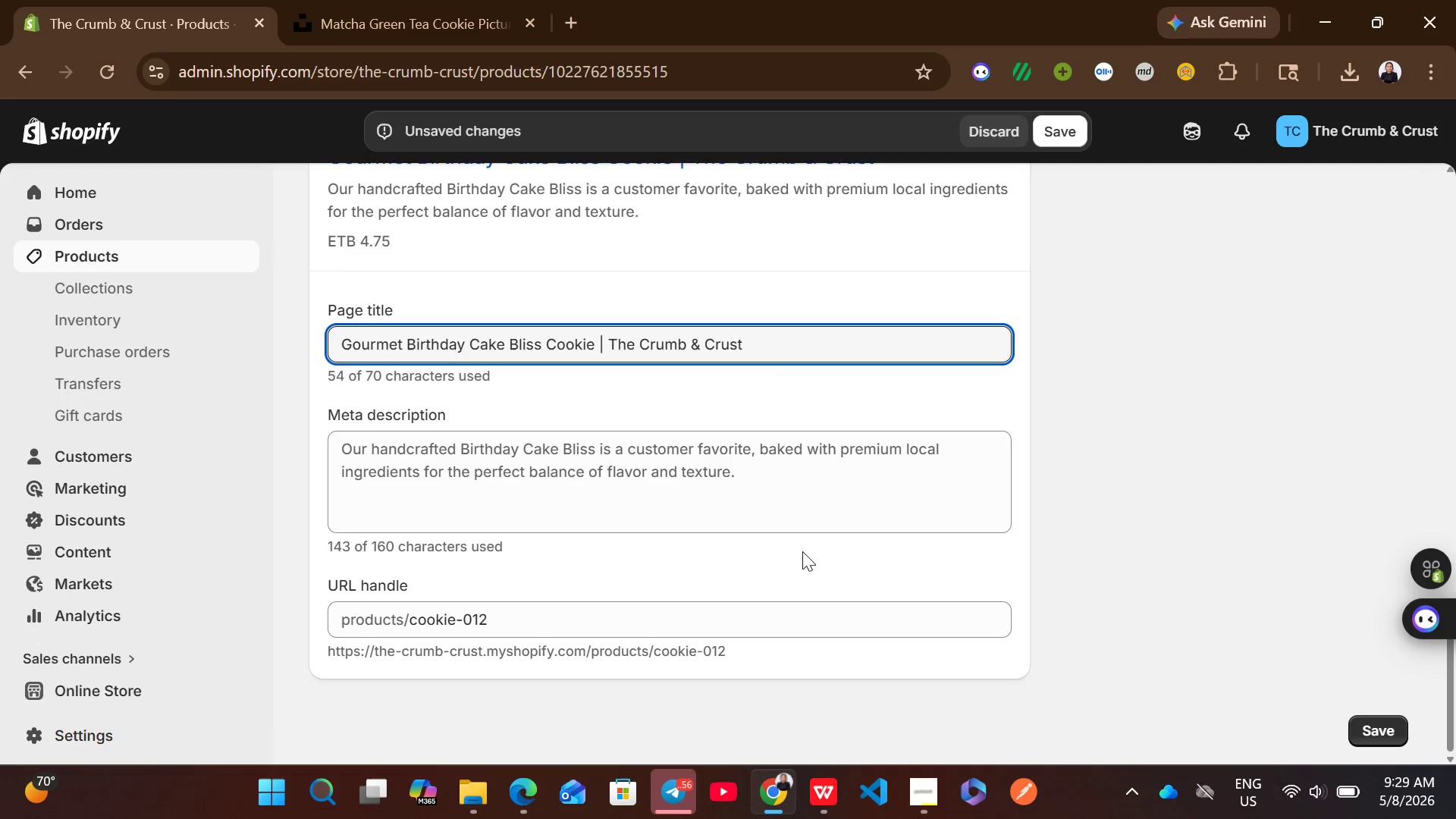 
left_click([650, 503])
 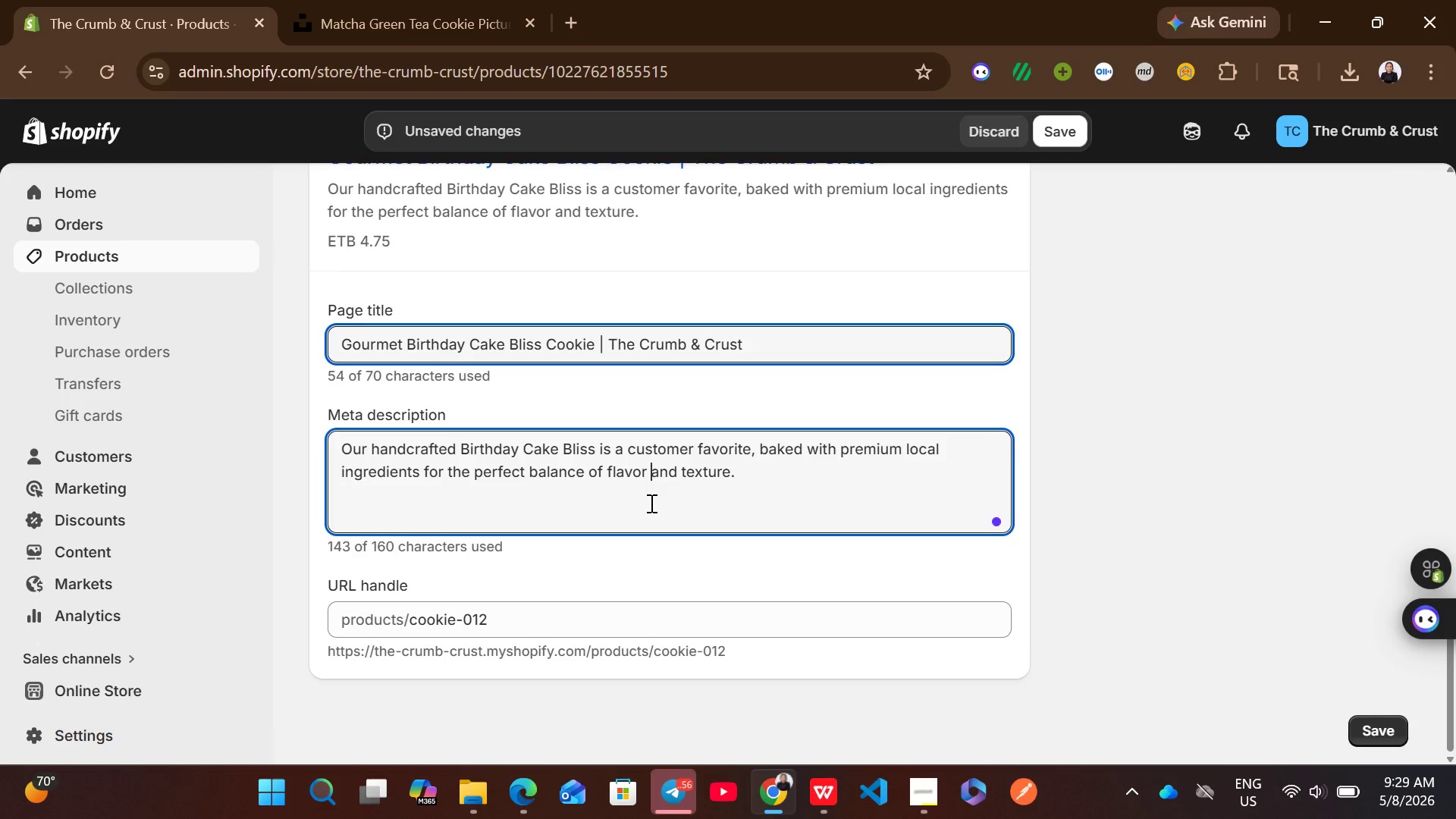 
key(Control+A)
 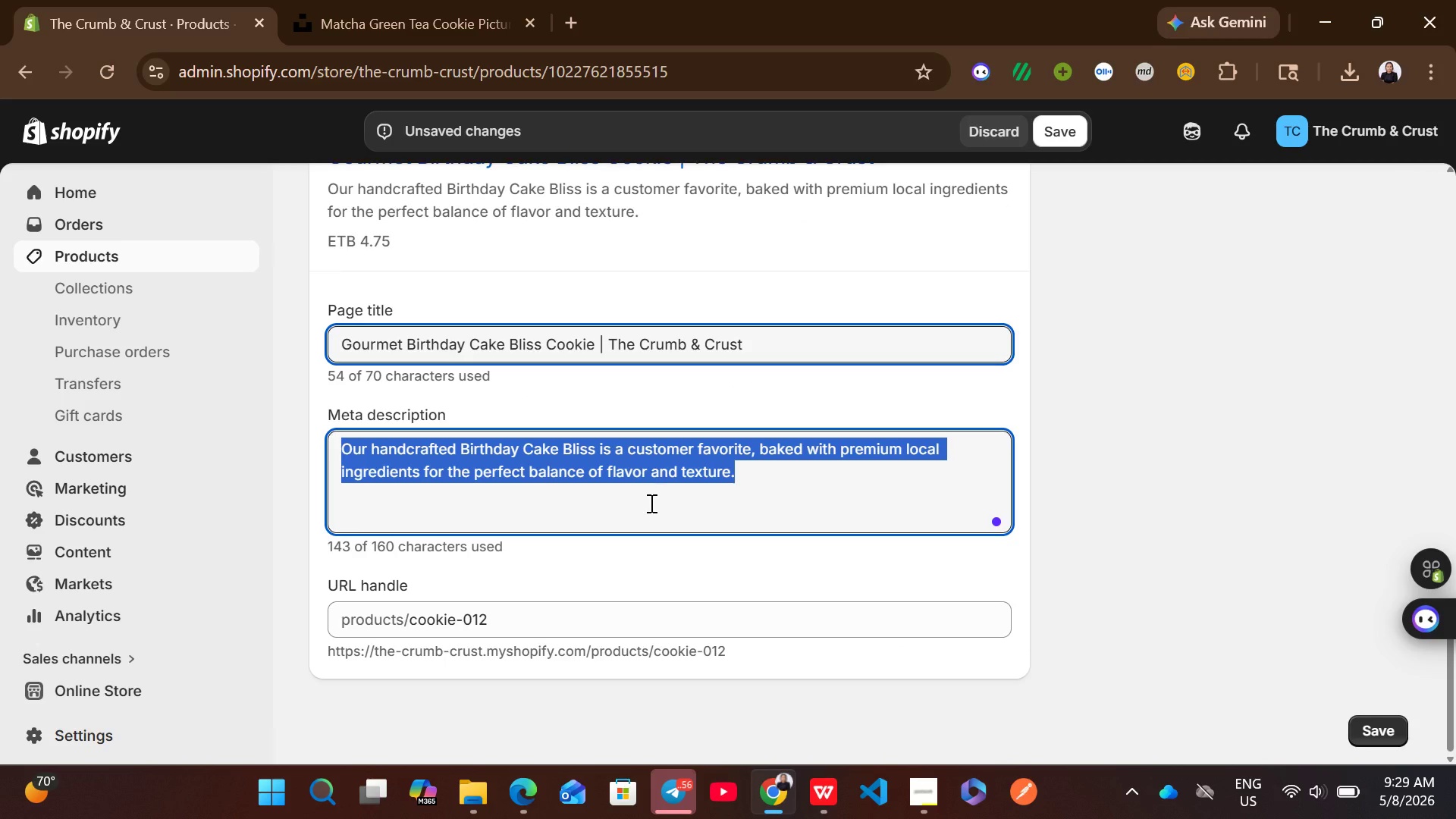 
wait(5.14)
 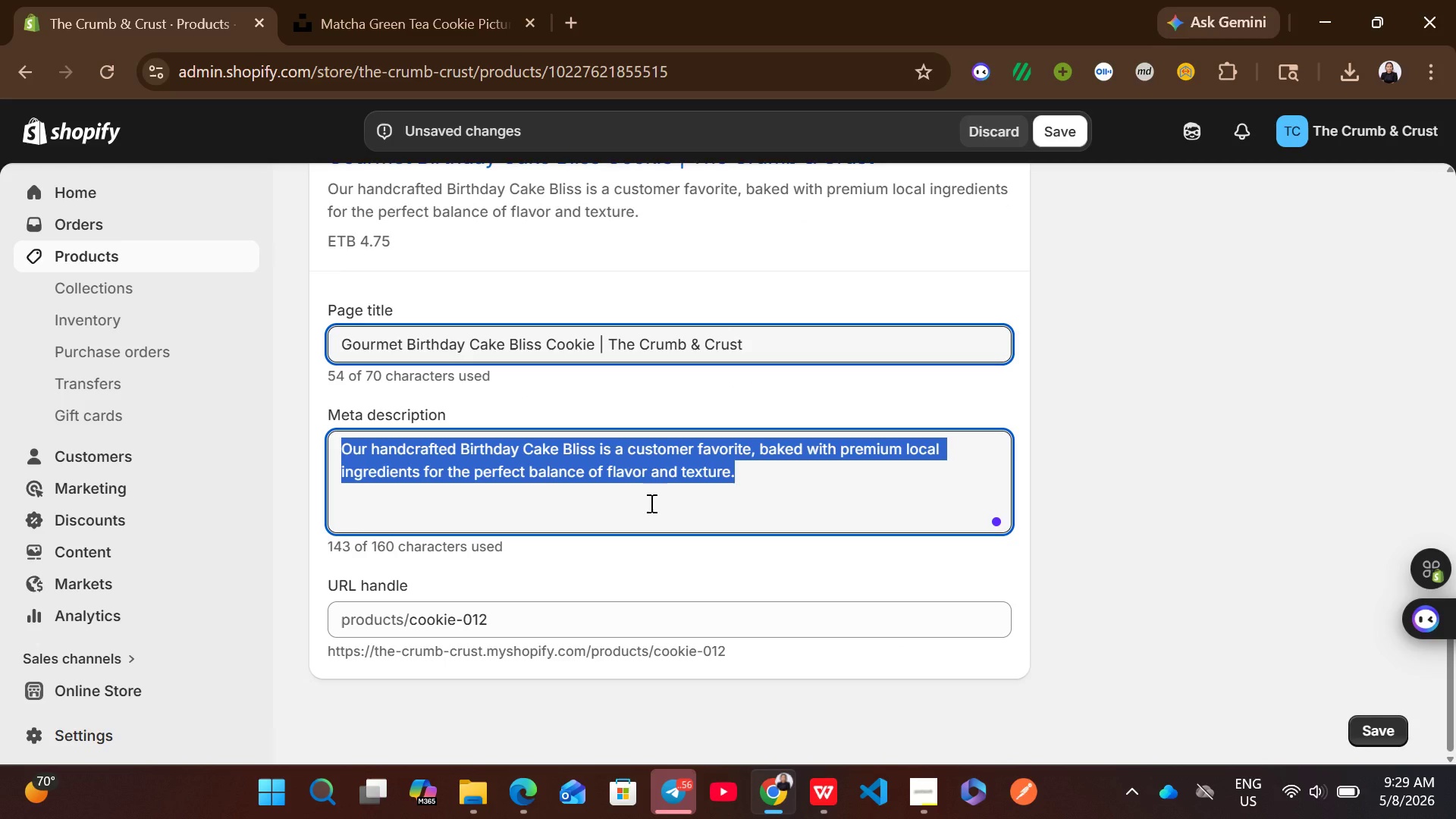 
type(Treat your sel=)
key(Backspace)
key(Backspace)
key(Backspace)
key(Backspace)
key(Backspace)
type(self to a handcrafted )
 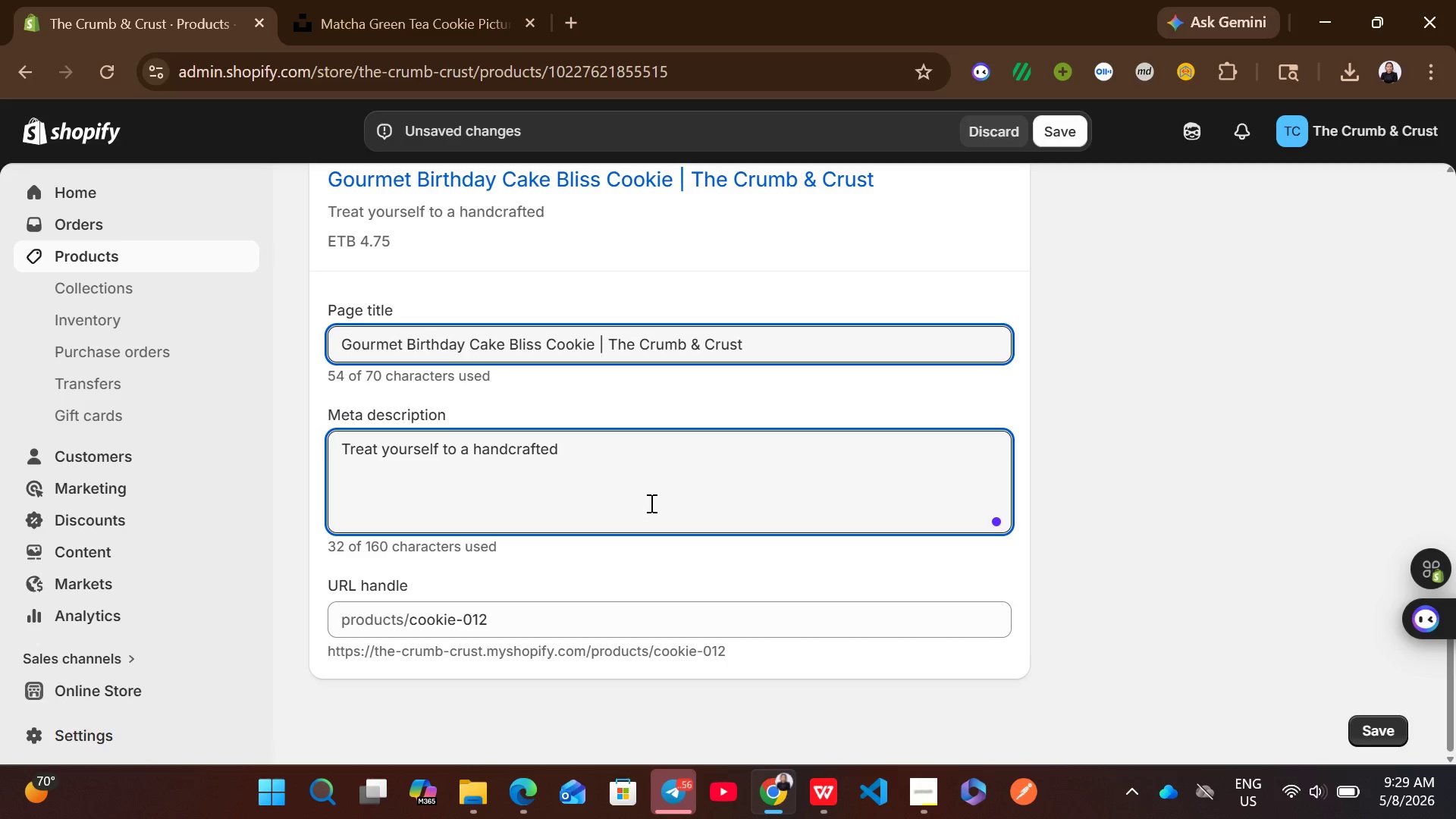 
type(birthday cake )
 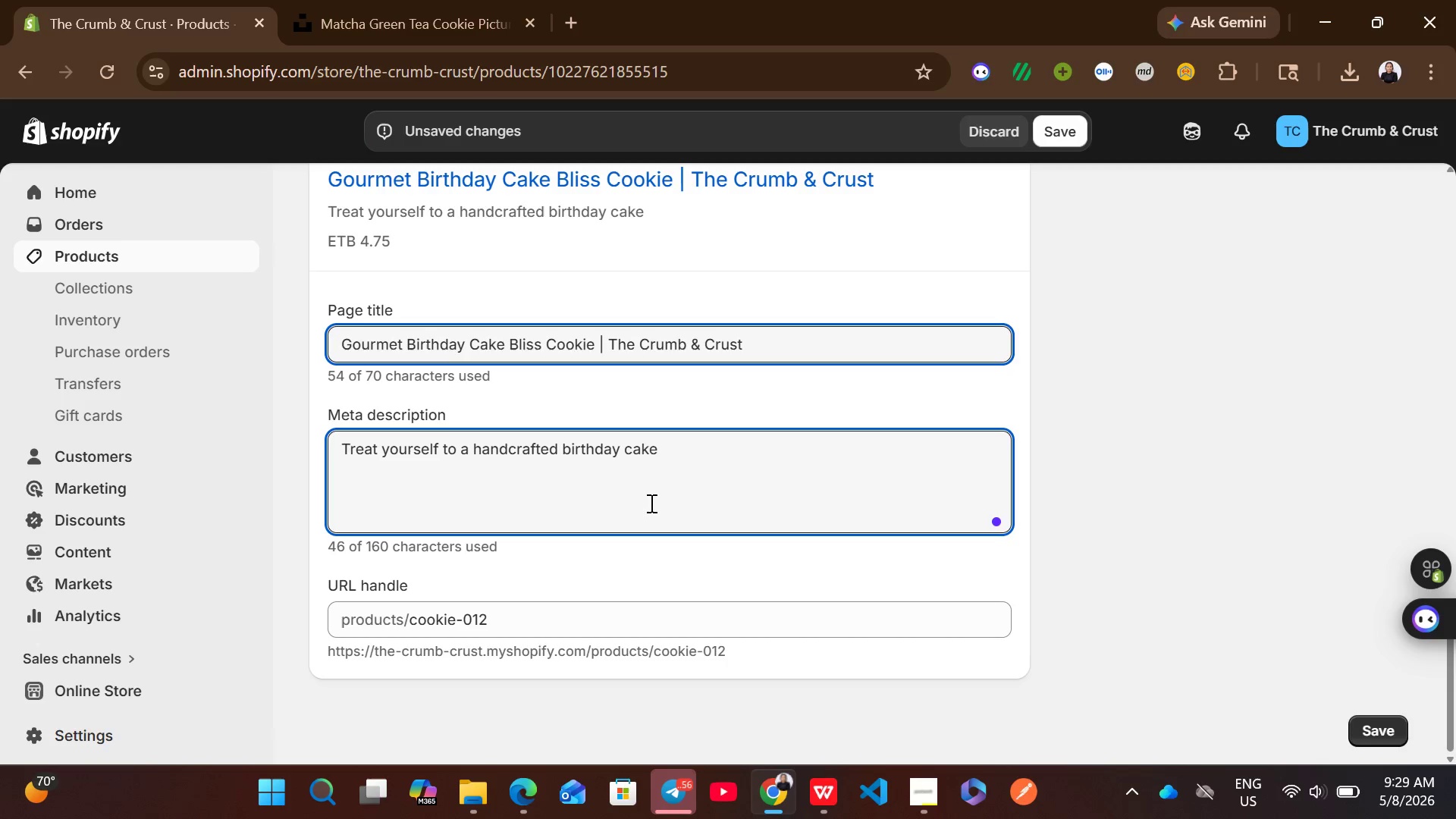 
type(bliss cookie )
key(Backspace)
type(. baked fresh daily with premium ingredients at The Crumb & Crust bakery.)
 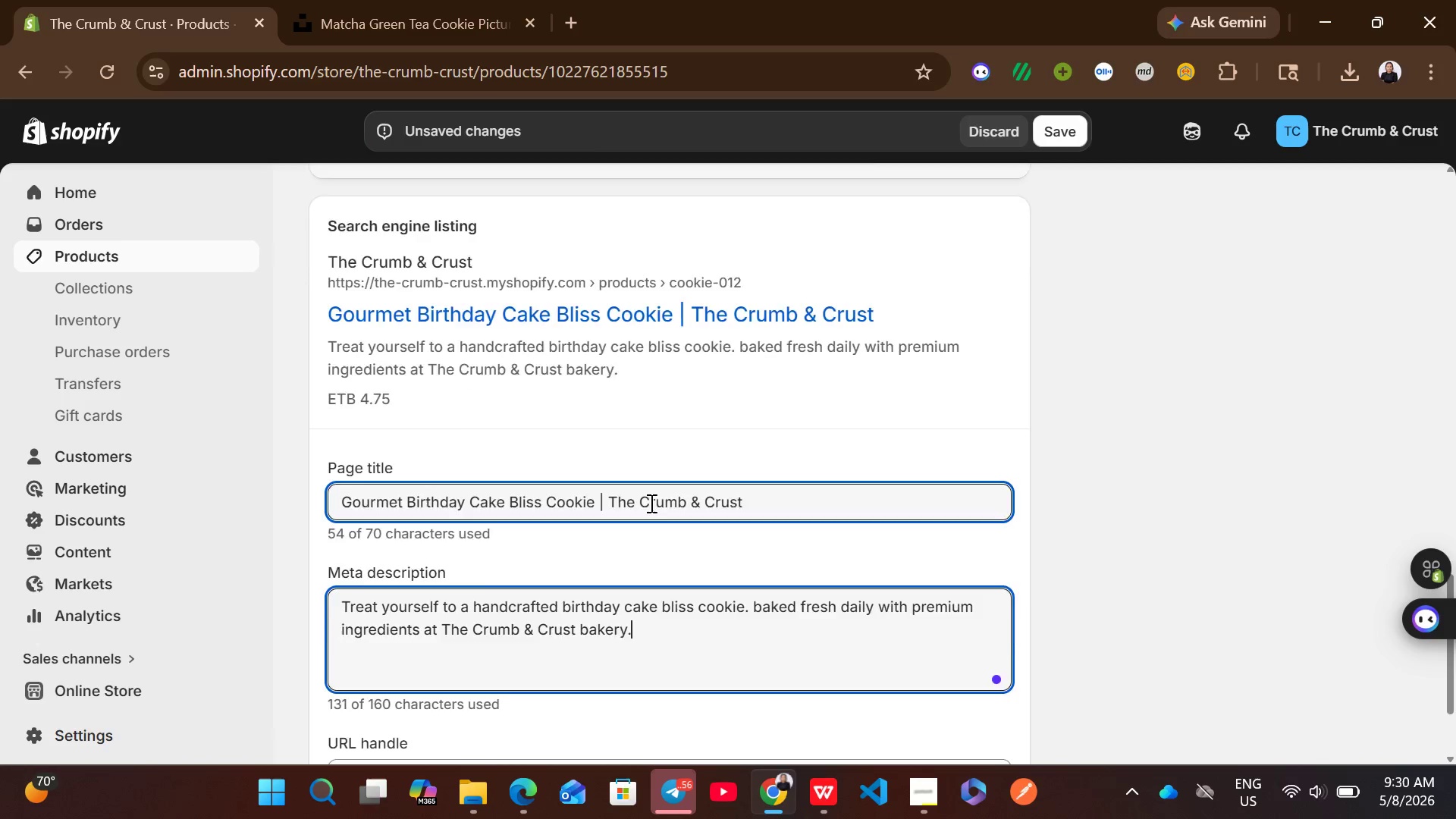 
left_click([625, 217])
 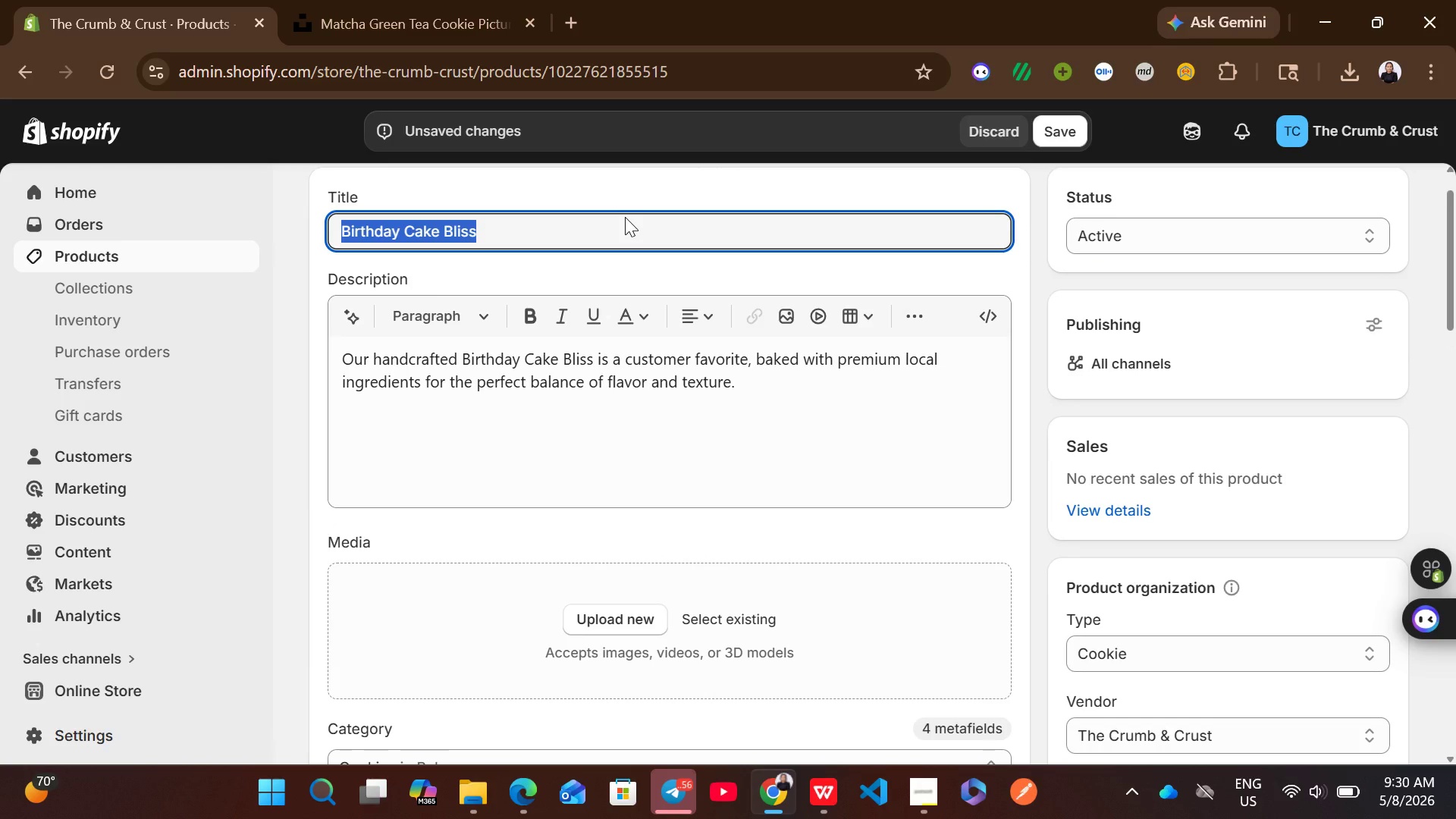 
key(Control+C)
 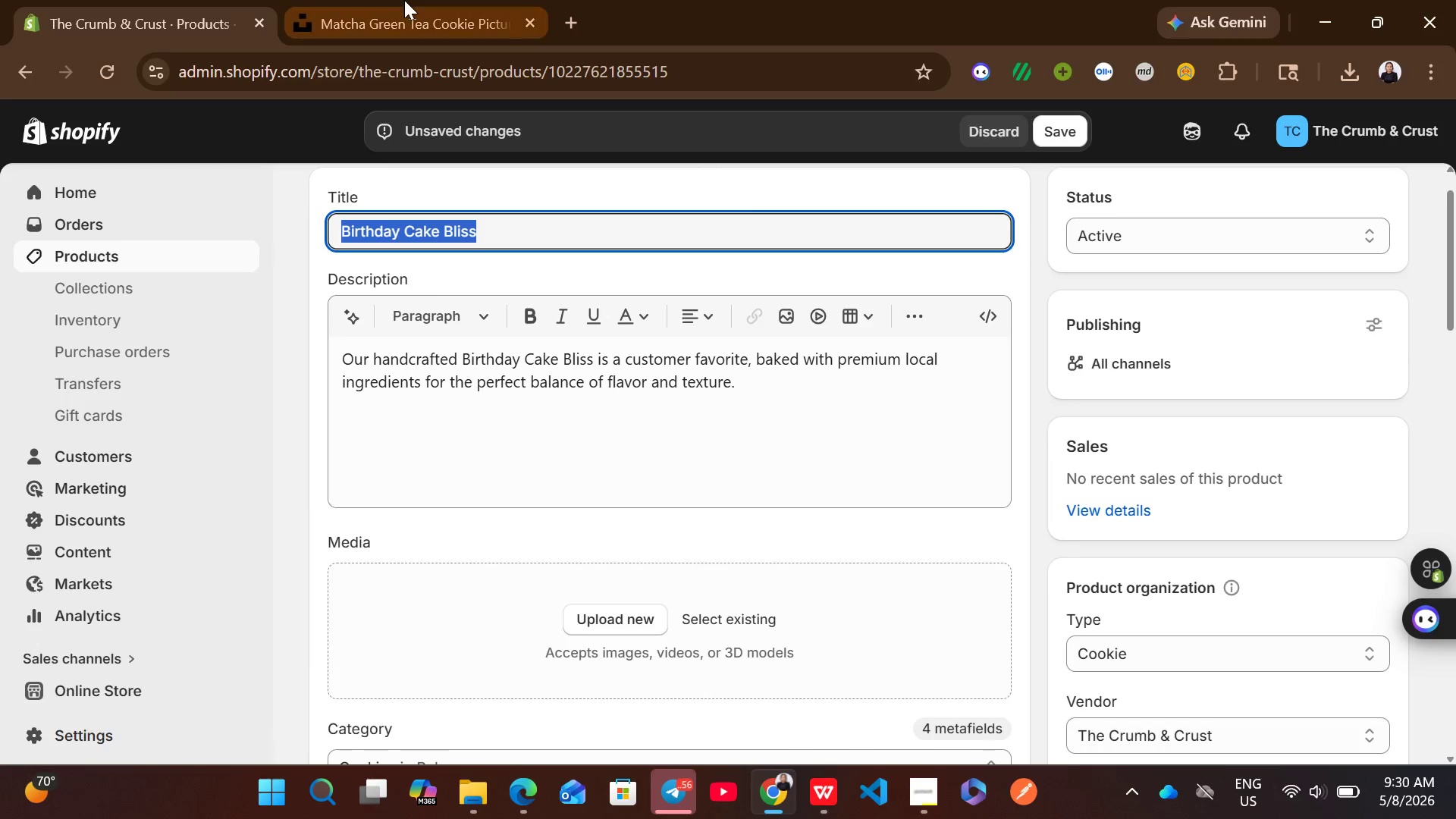 
left_click([404, 0])
 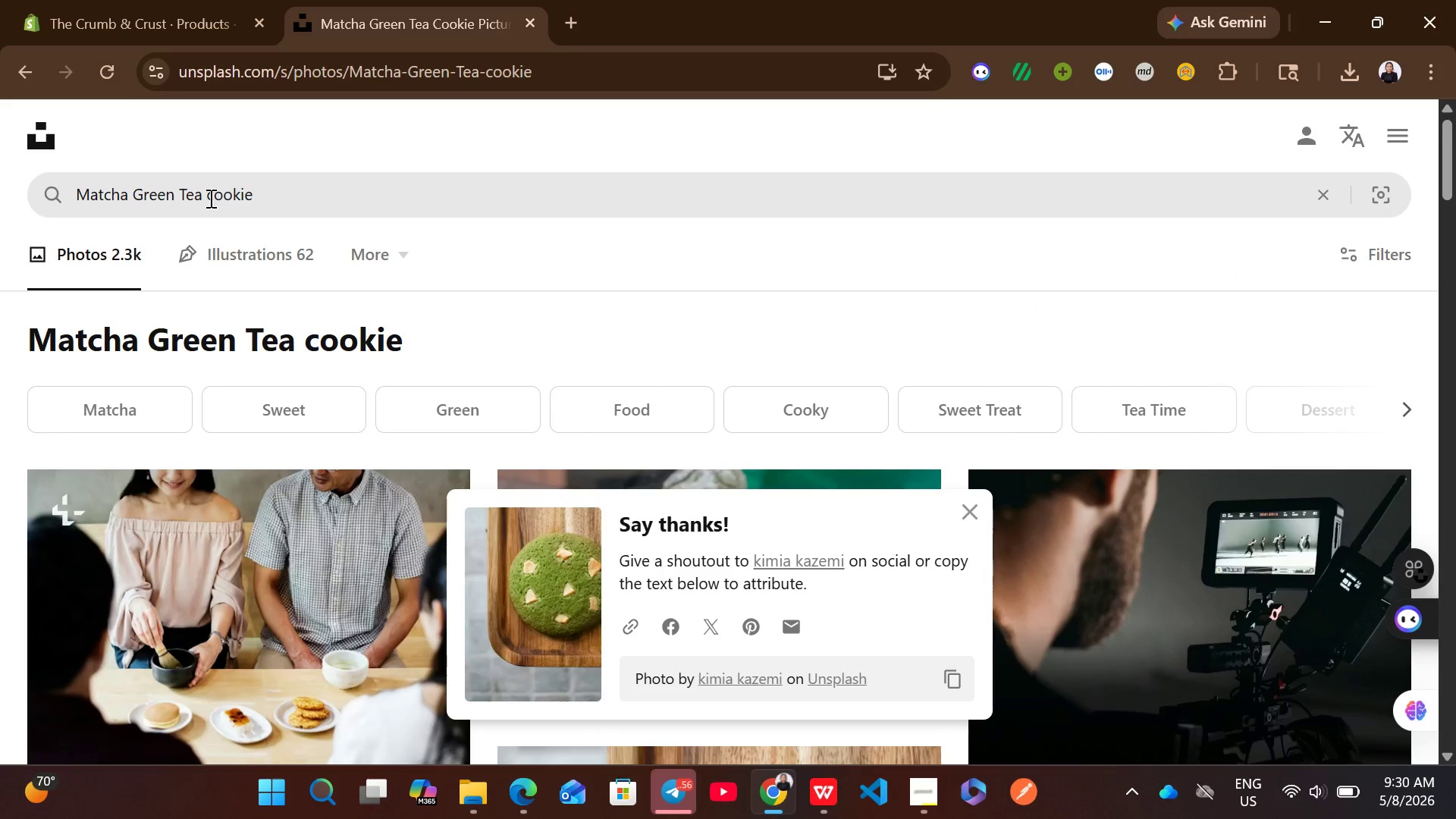 
left_click_drag(start_coordinate=[199, 192], to_coordinate=[71, 201])
 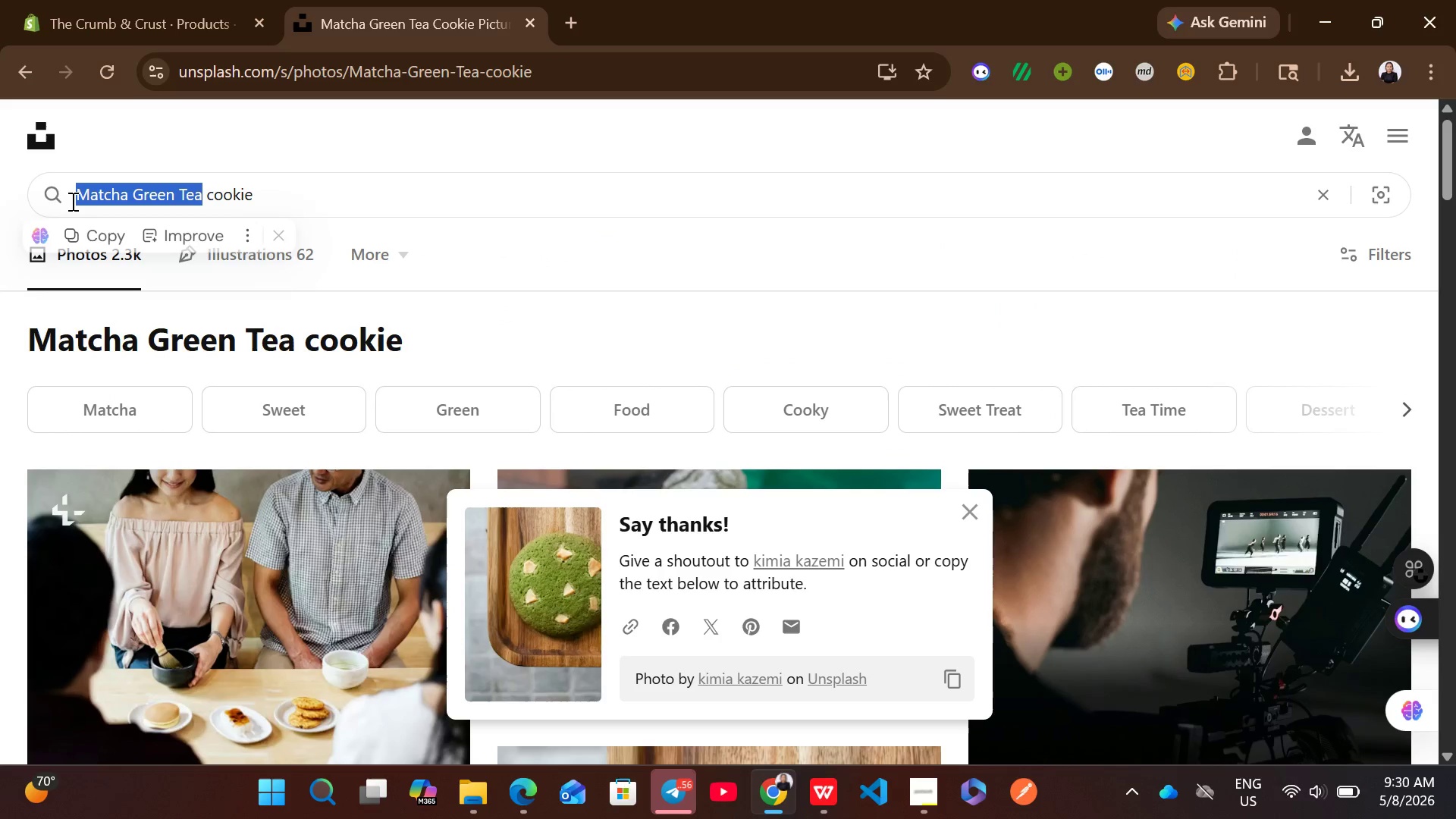 
key(Control+V)
 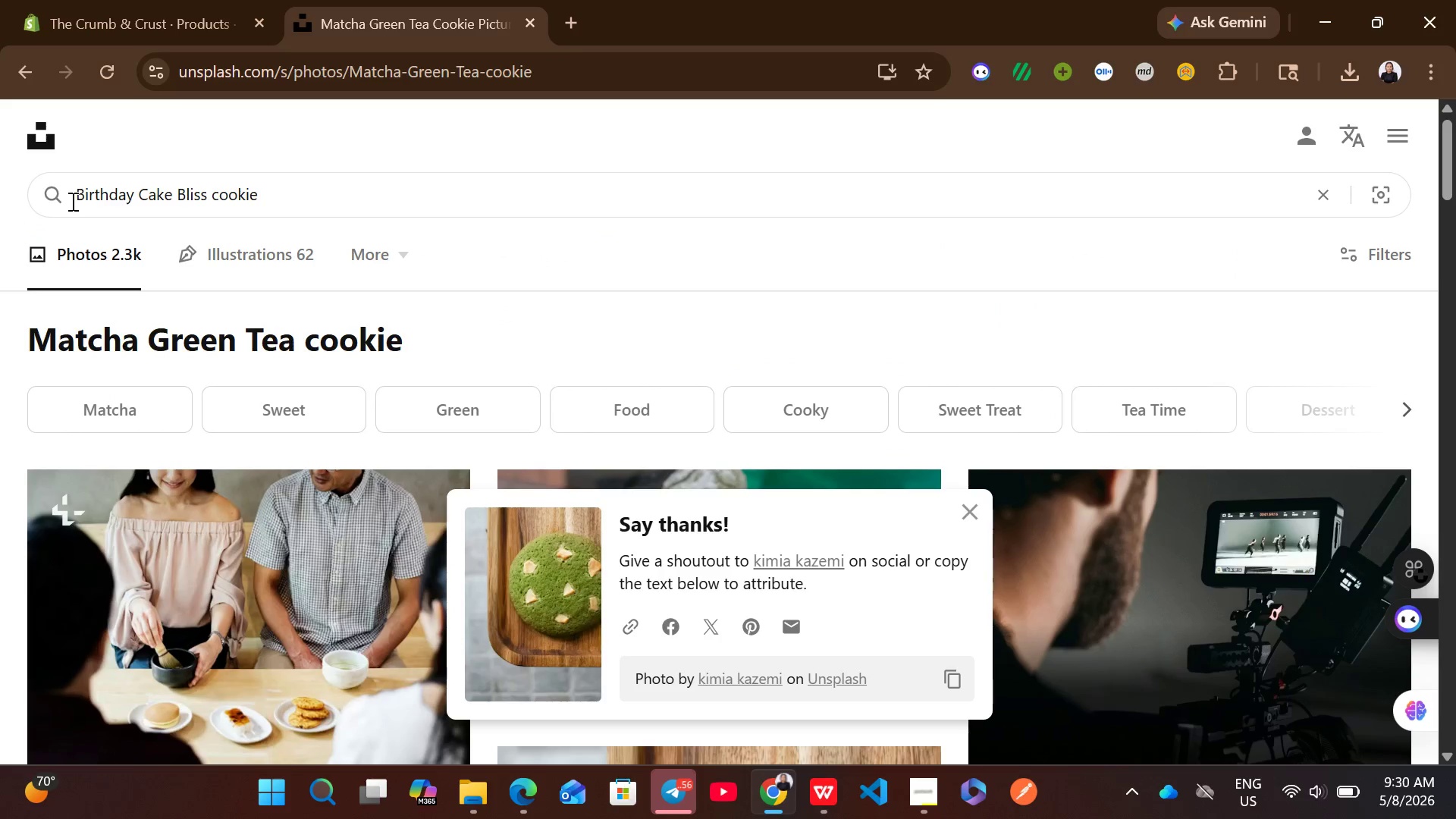 
key(Enter)
 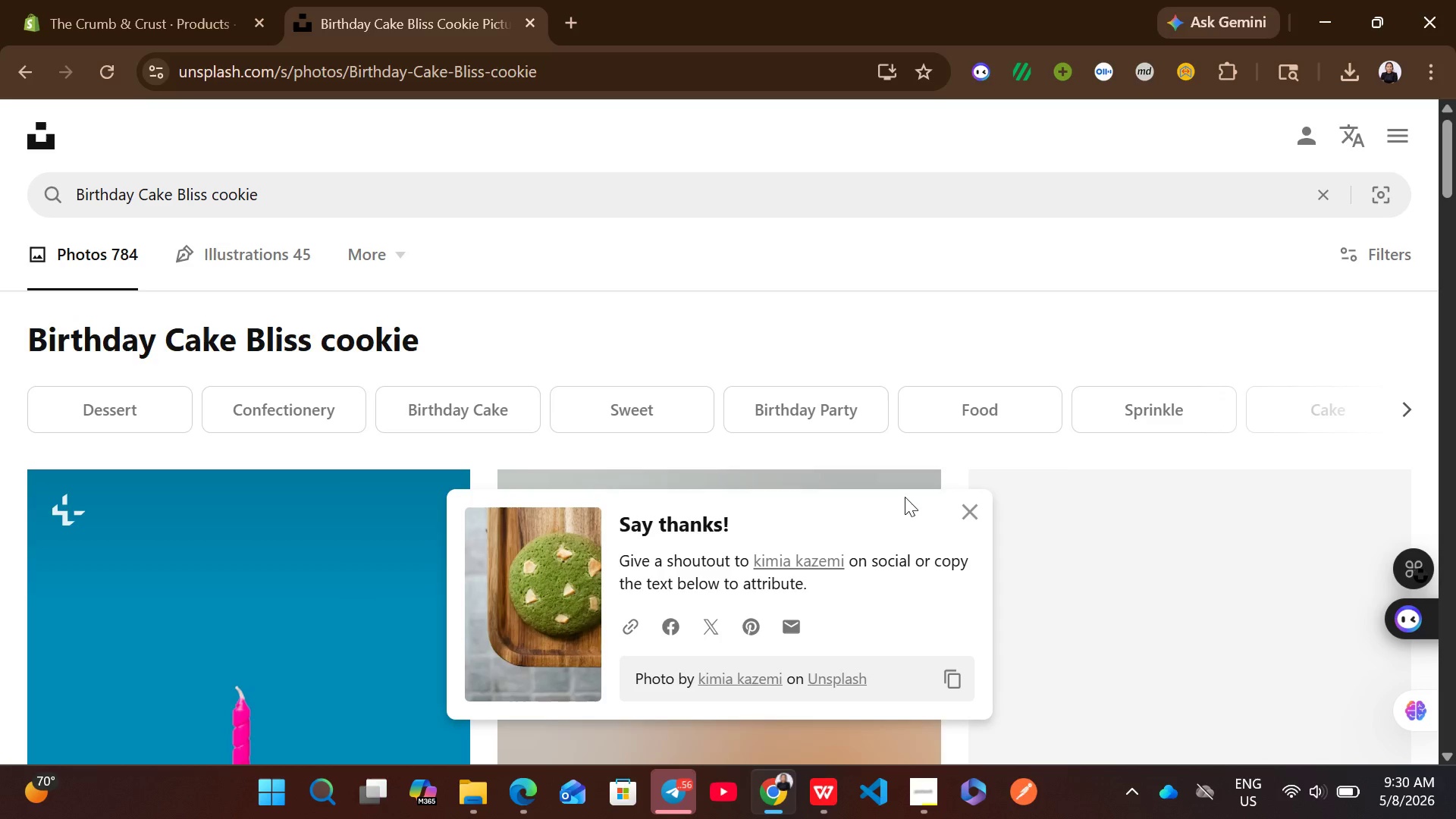 
left_click([977, 510])
 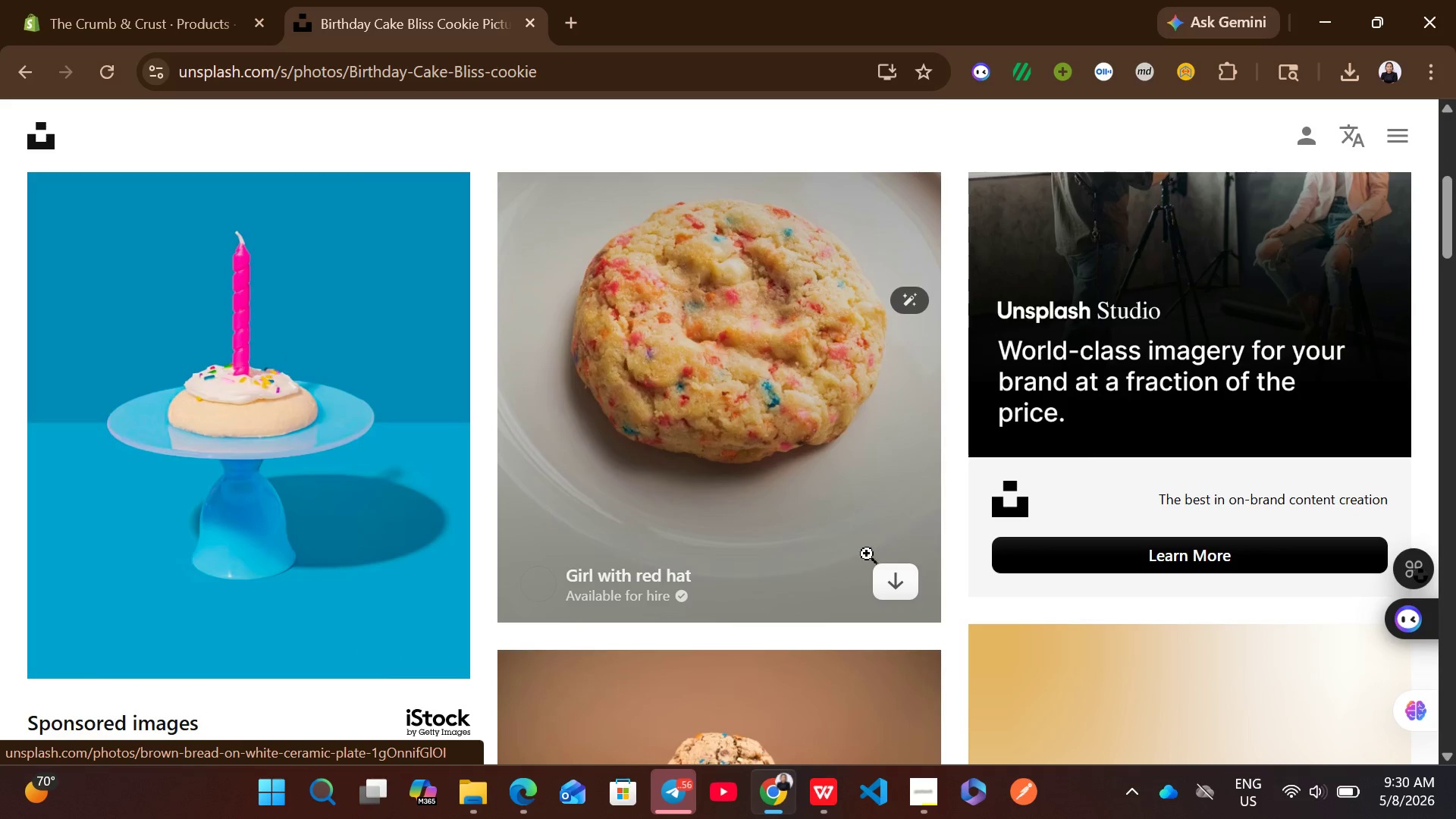 
left_click([883, 569])
 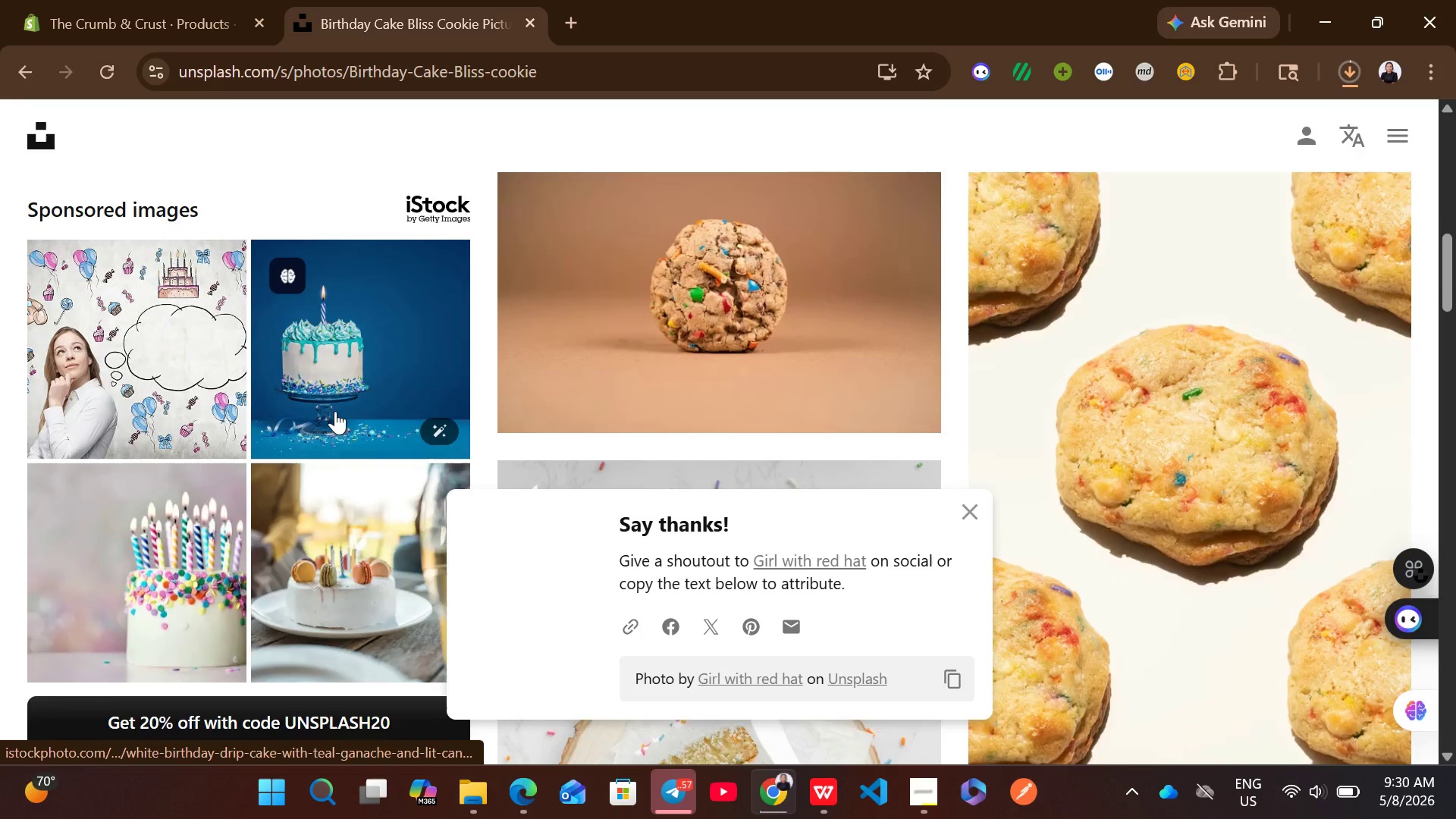 
left_click([69, 0])
 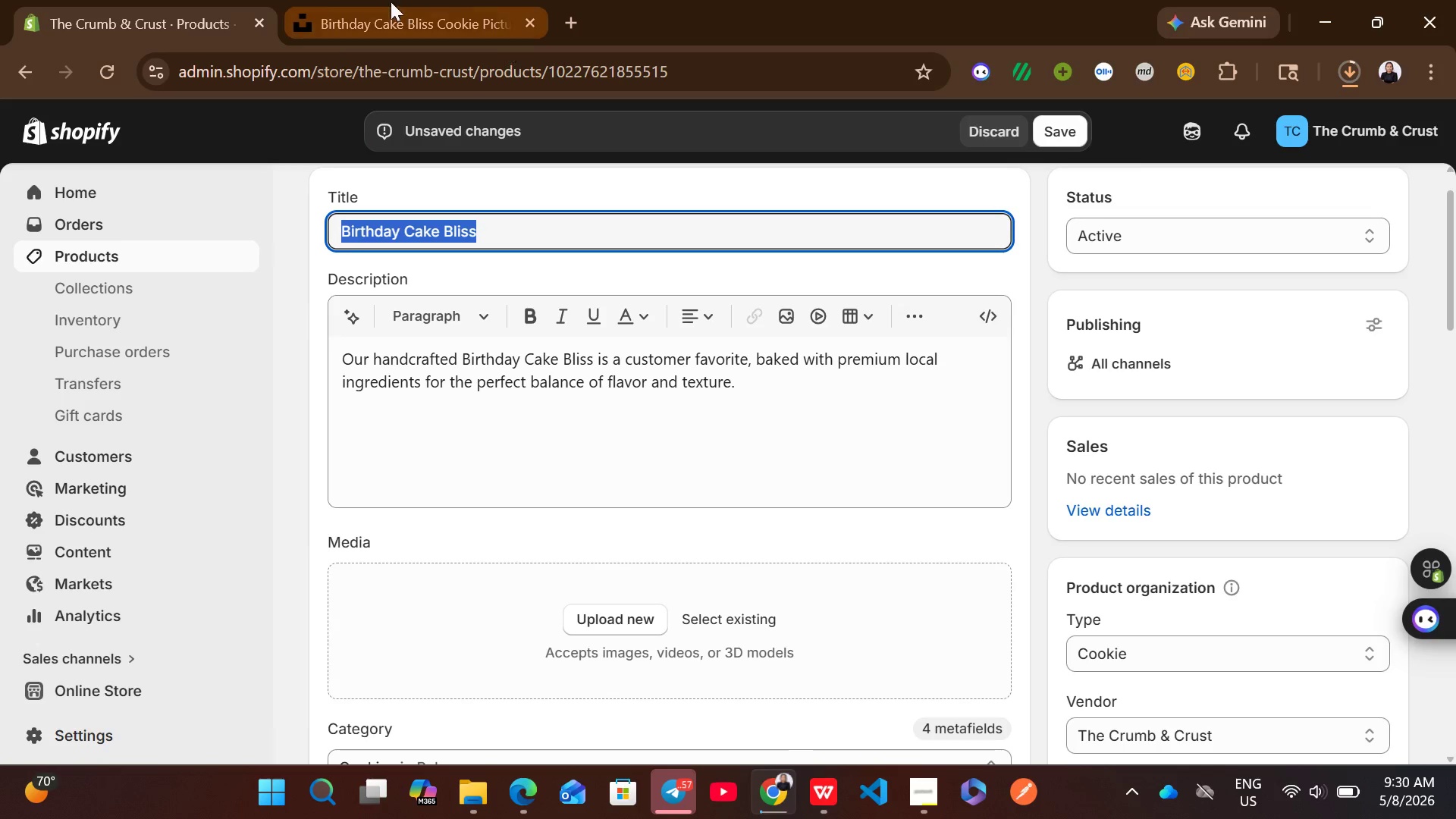 
left_click([304, 0])
 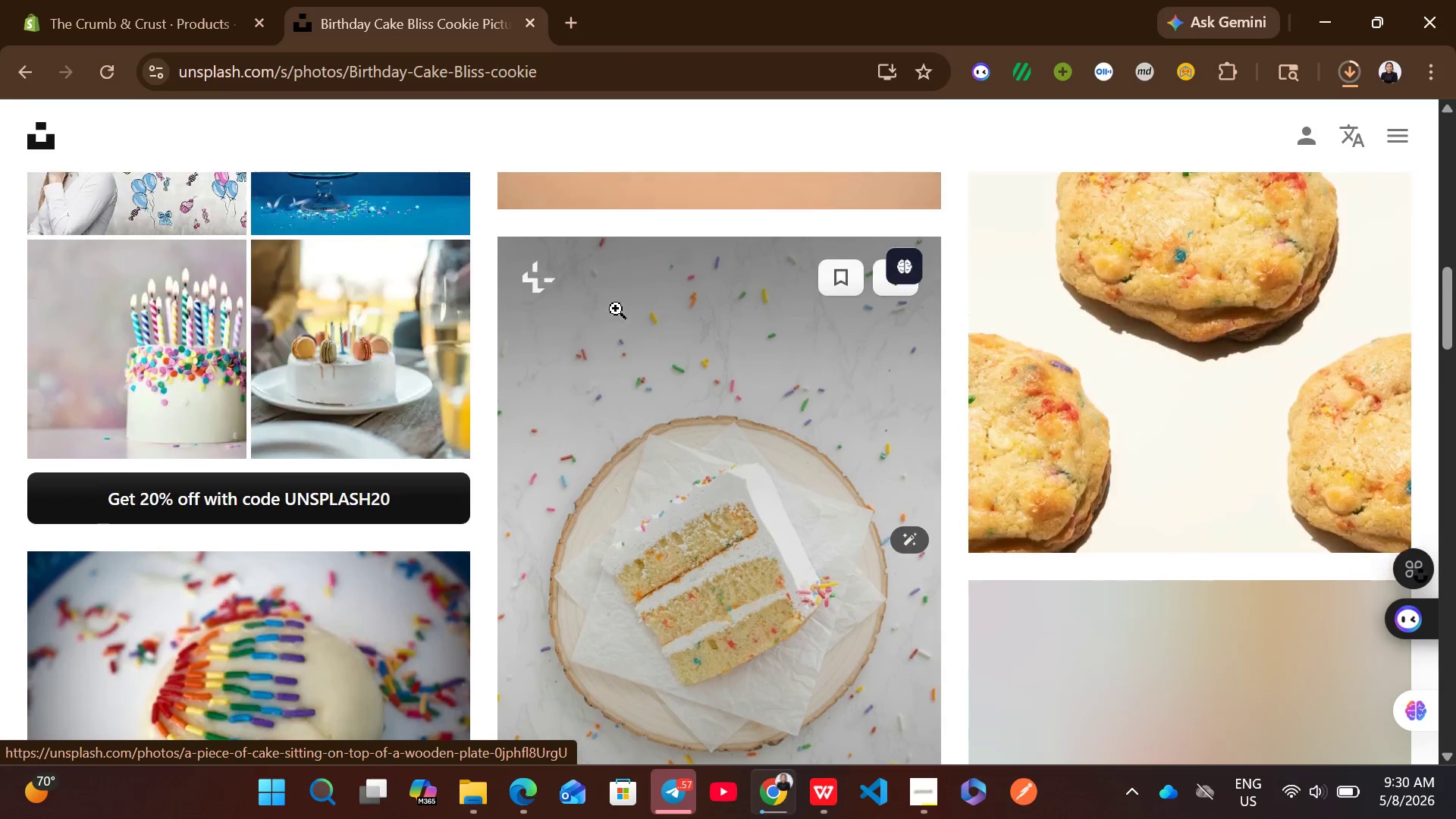 
mouse_move([840, 372])
 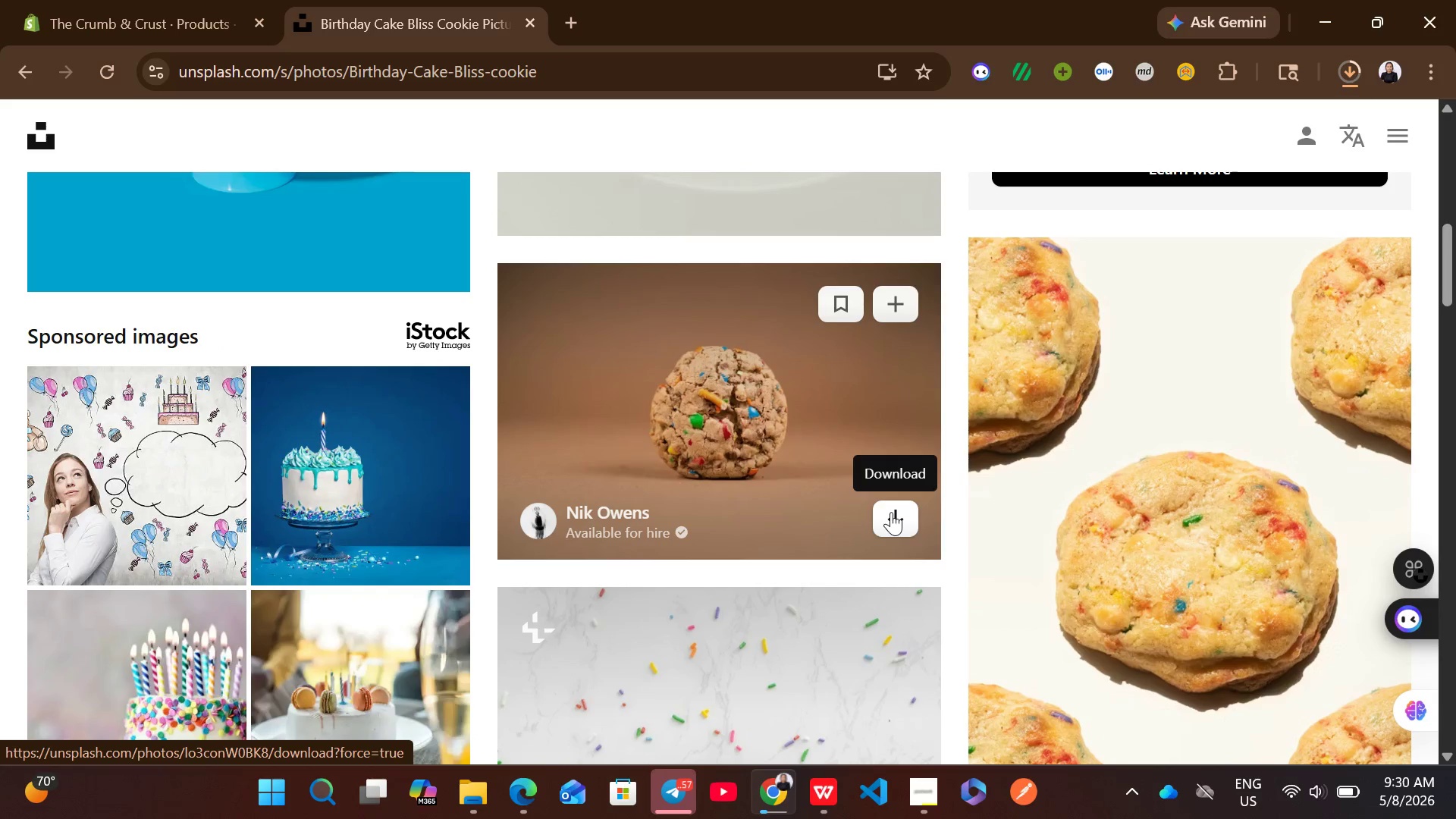 
left_click([896, 526])
 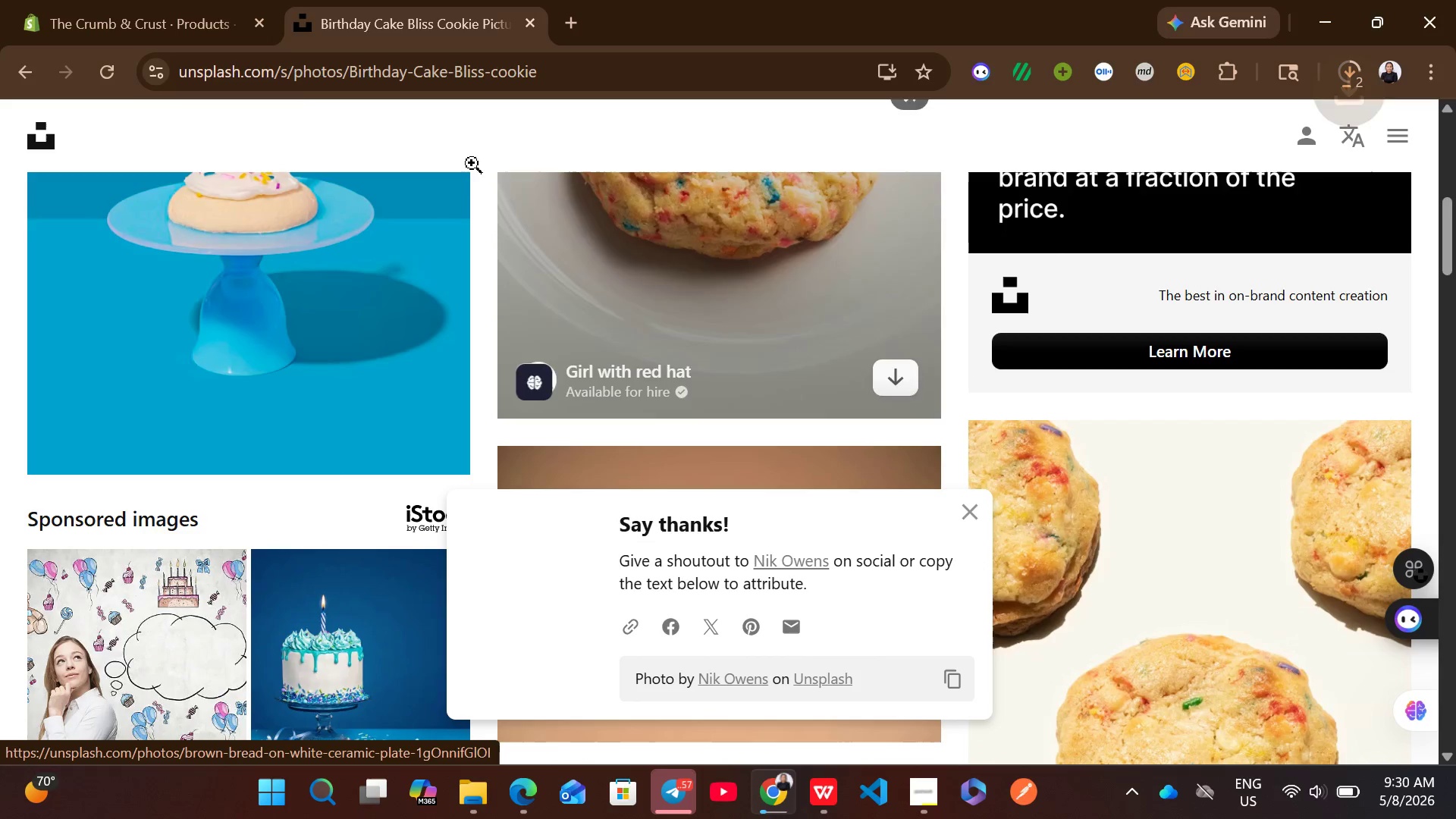 
left_click([215, 41])
 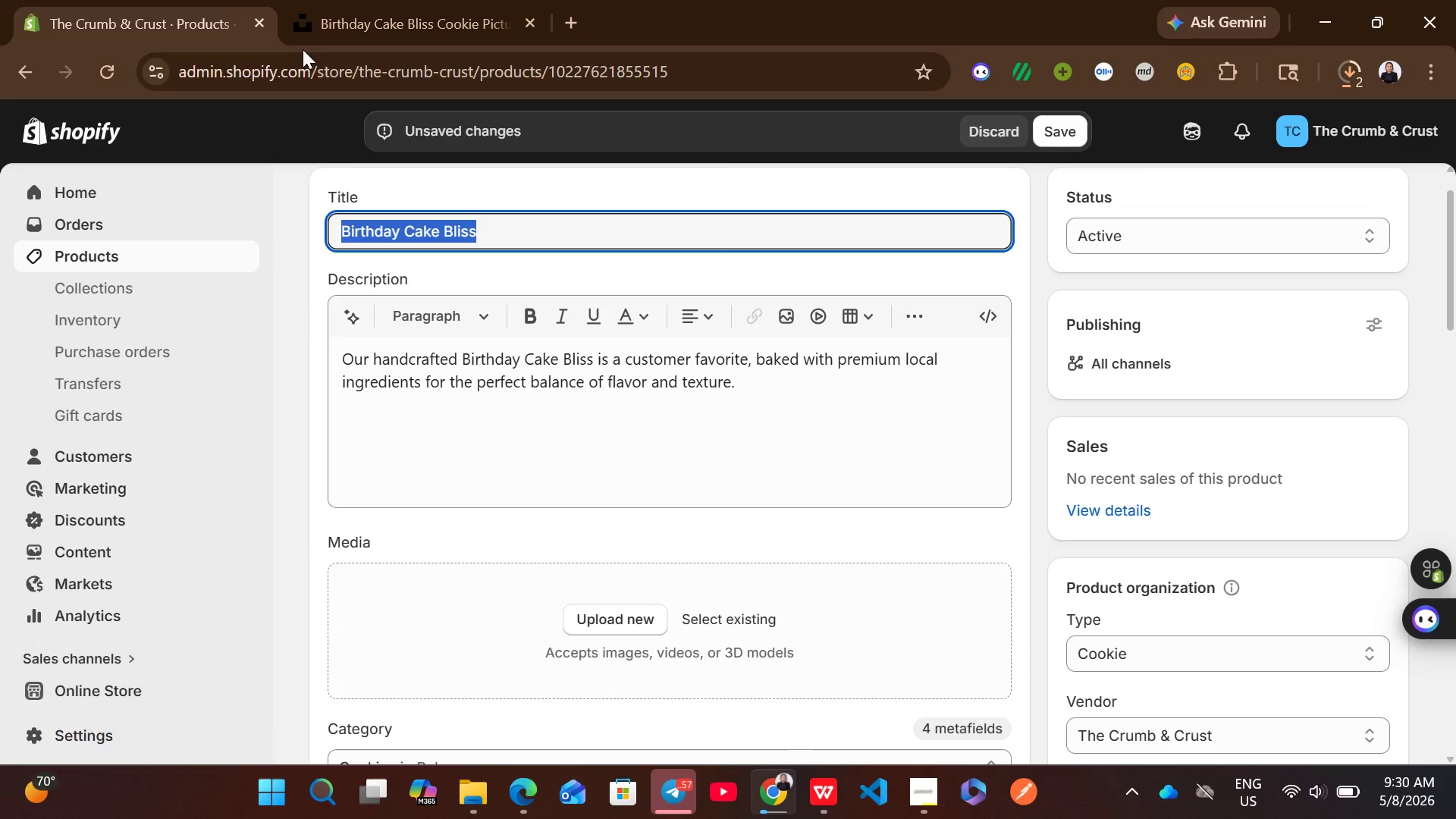 
mouse_move([813, 374])
 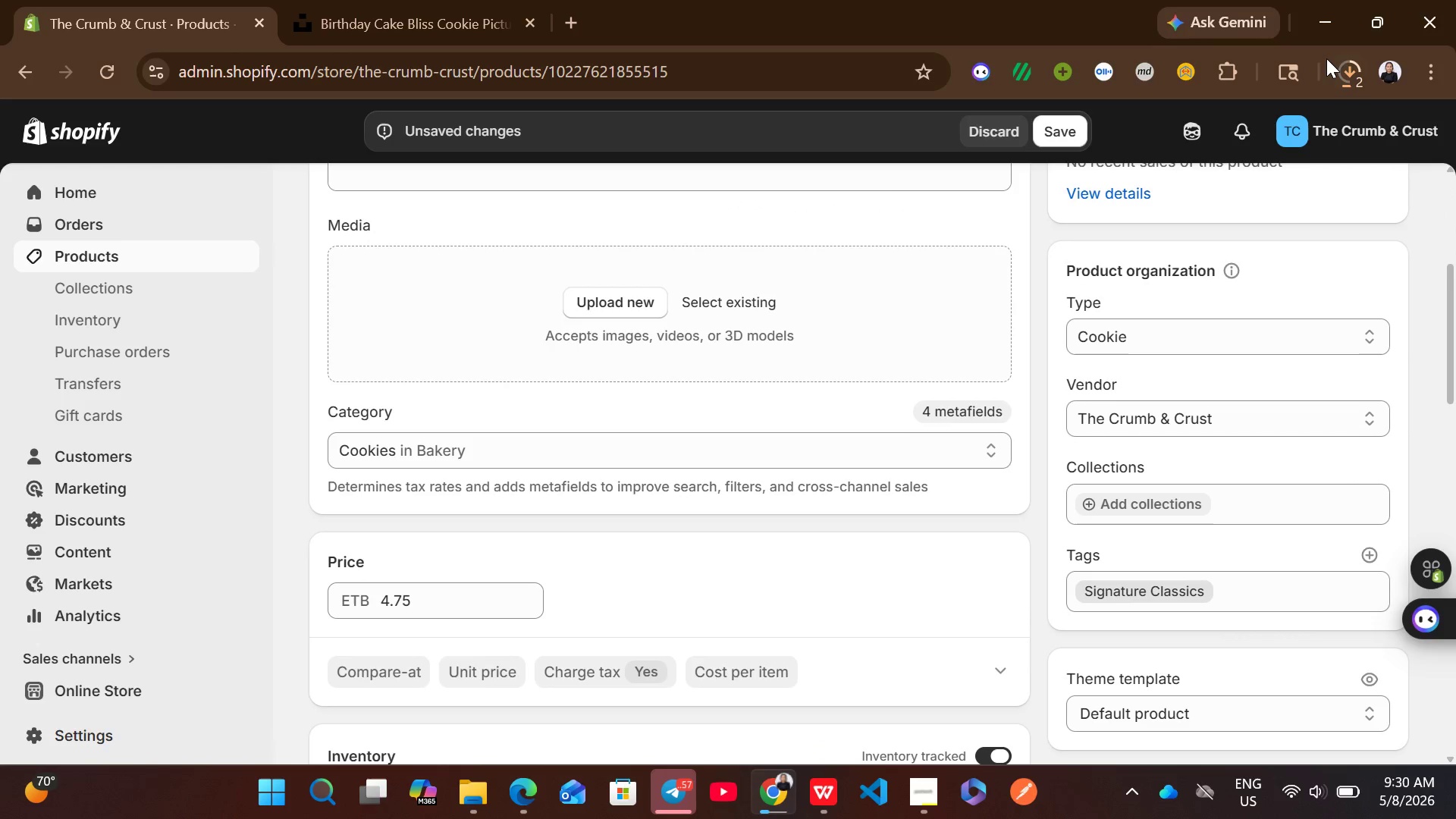 
left_click([1344, 64])
 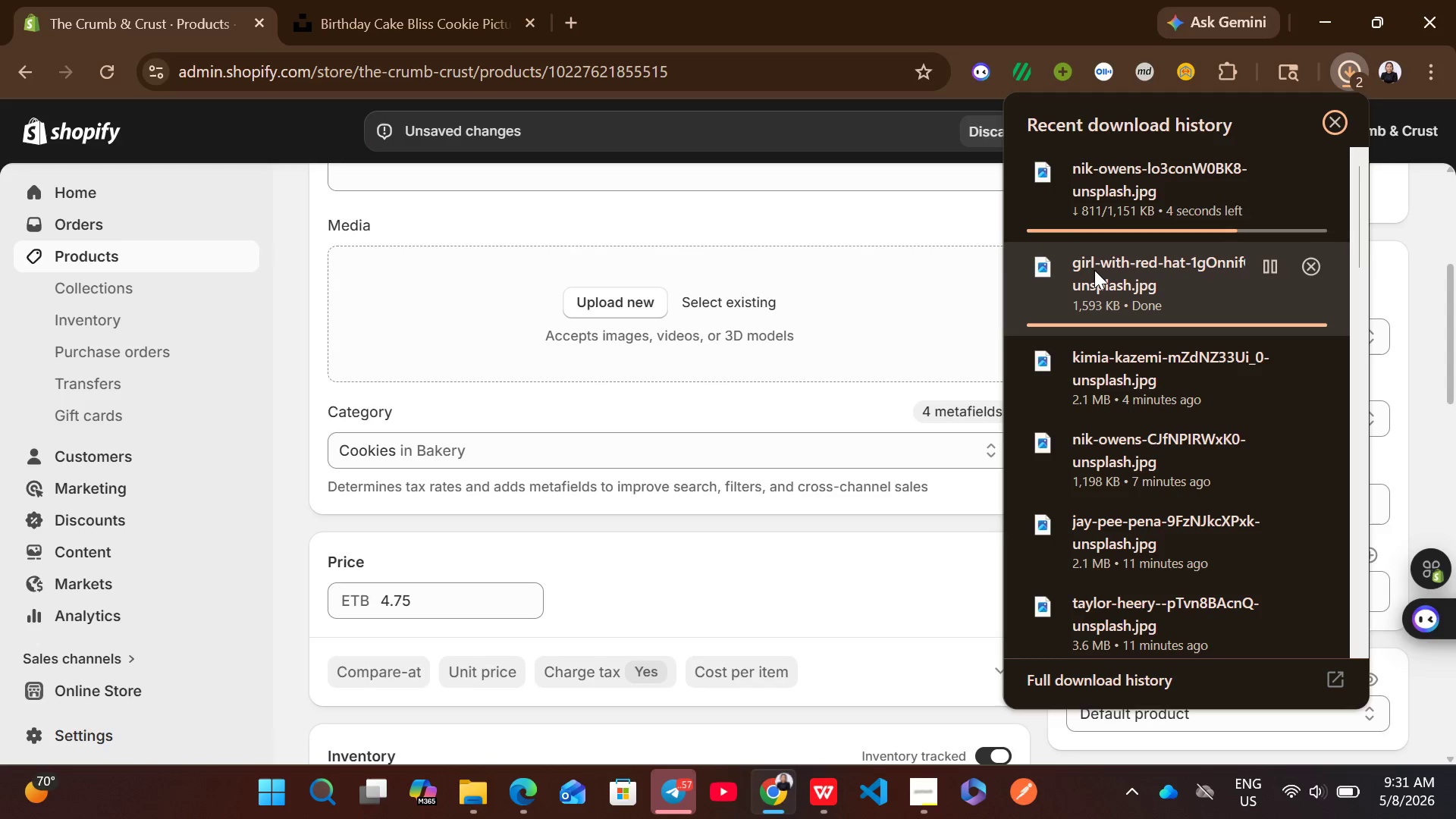 
wait(6.25)
 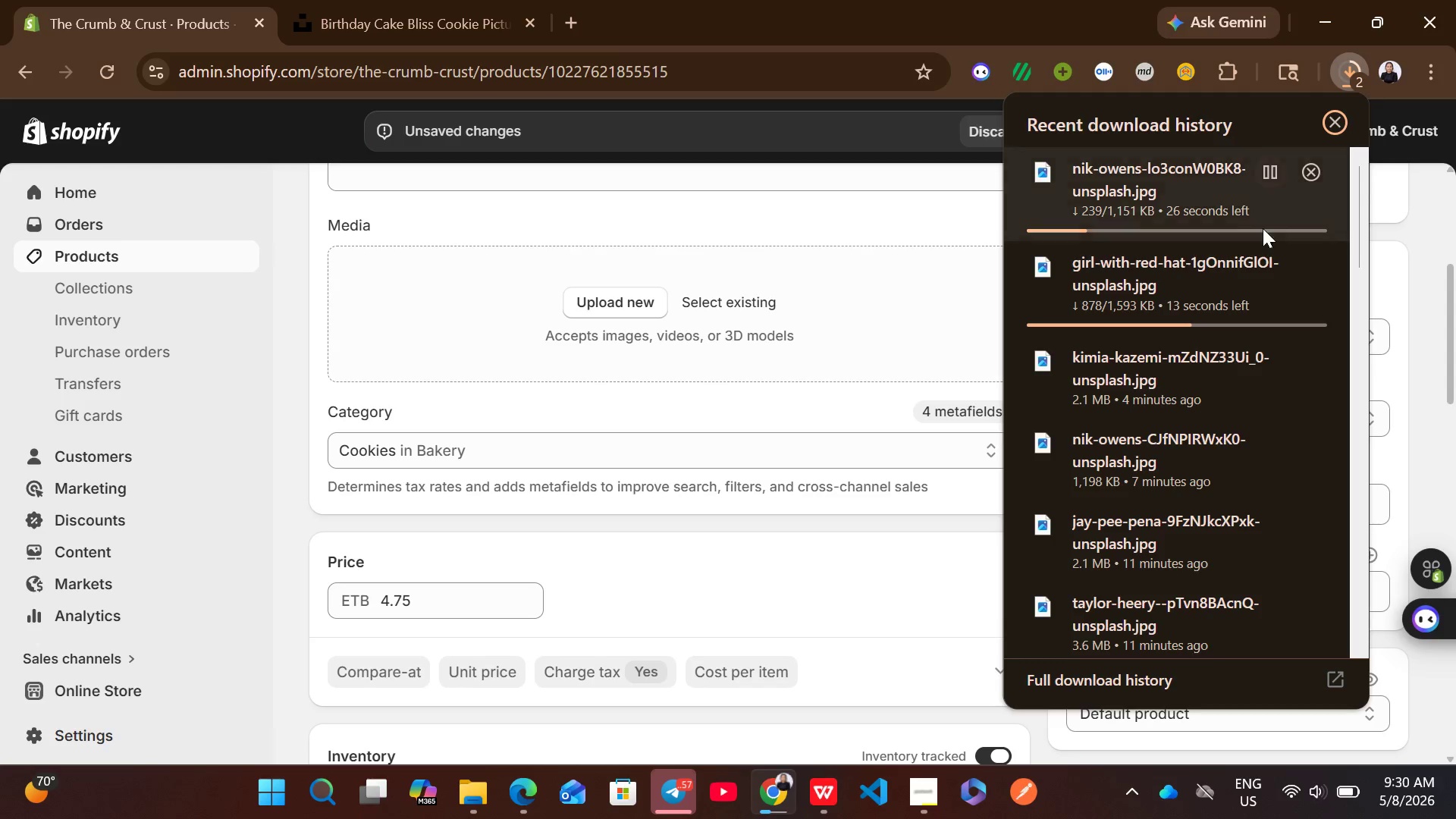 
left_click_drag(start_coordinate=[1145, 184], to_coordinate=[875, 320])
 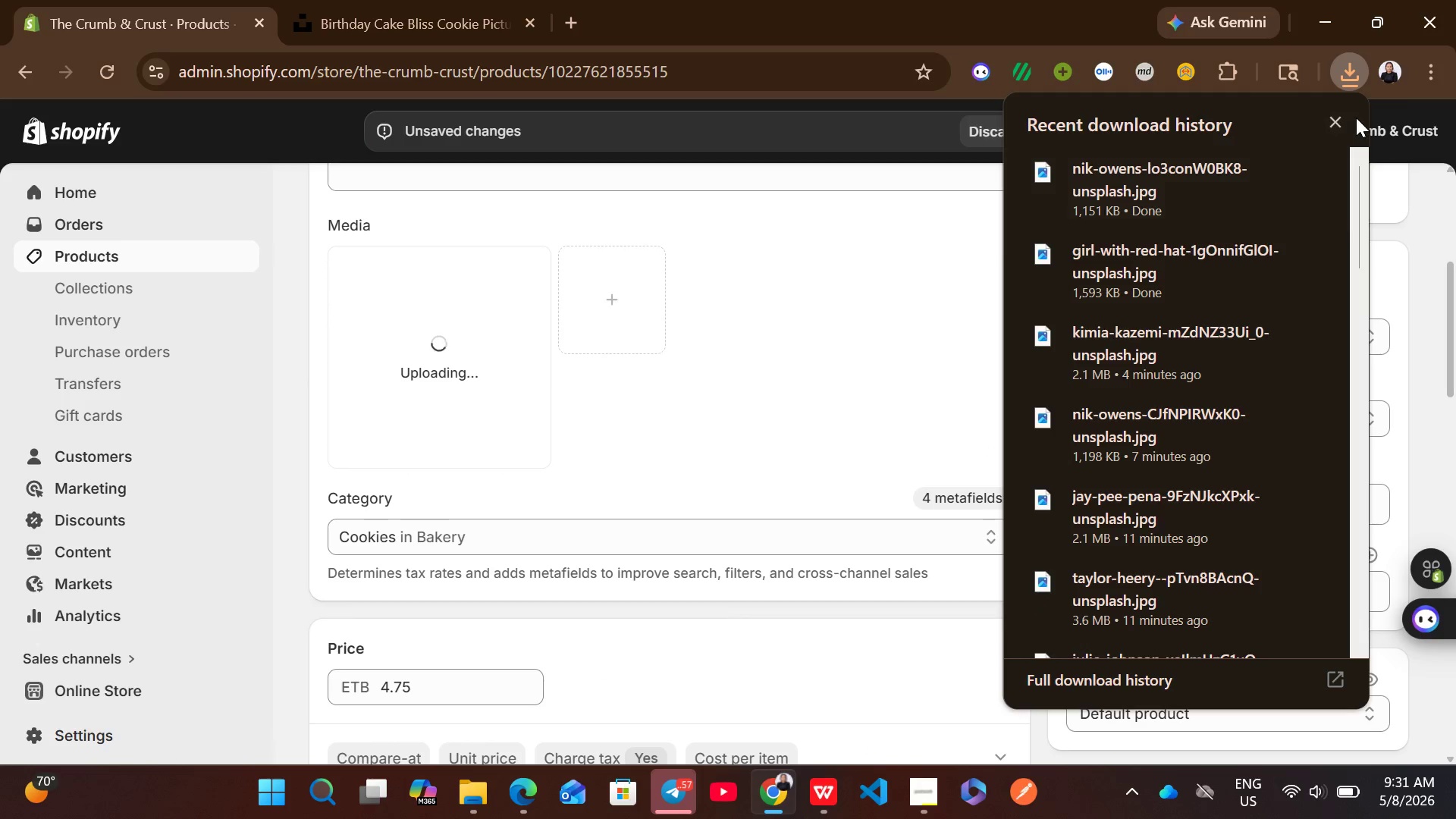 
left_click([1335, 120])
 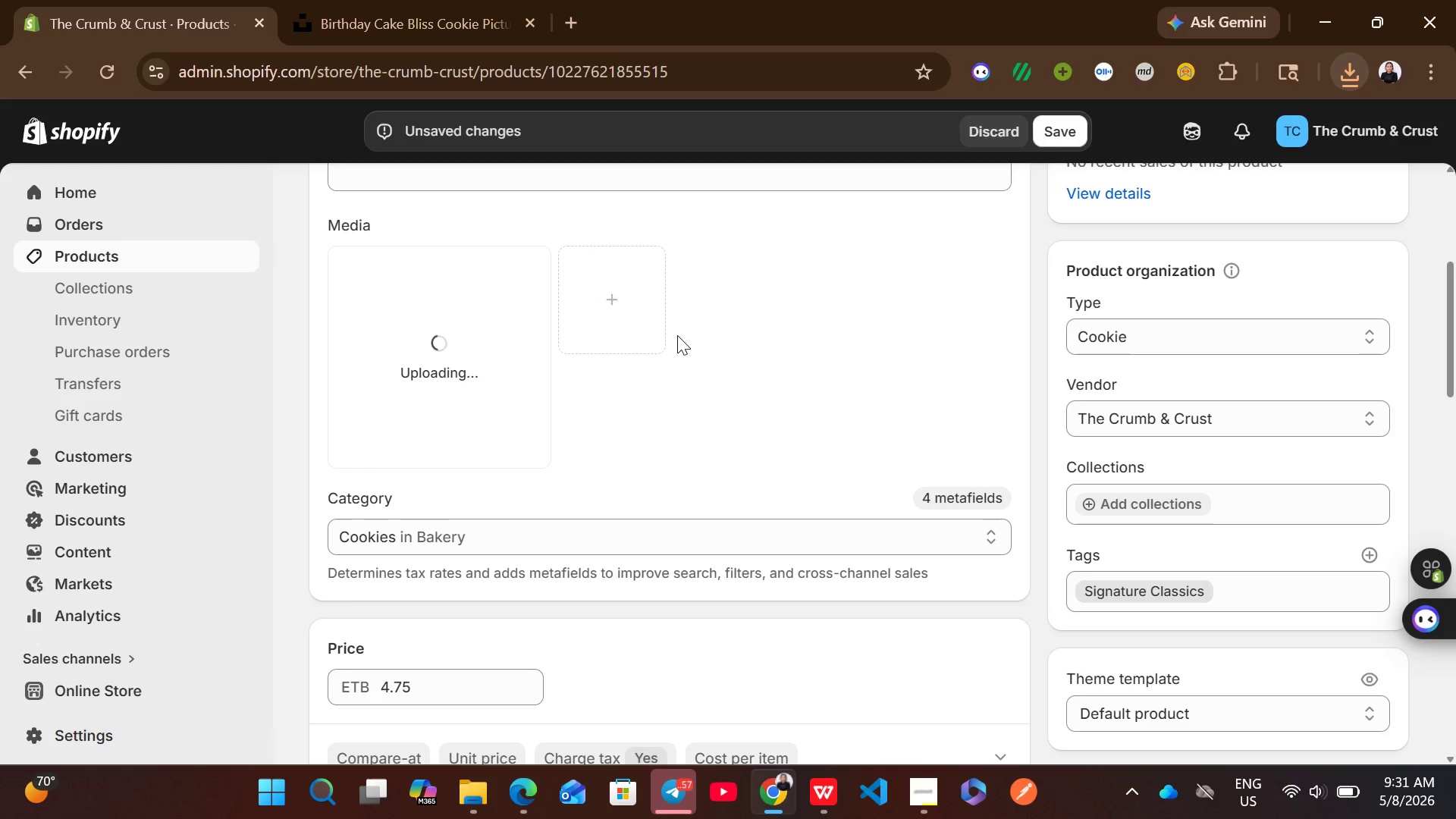 
wait(8.97)
 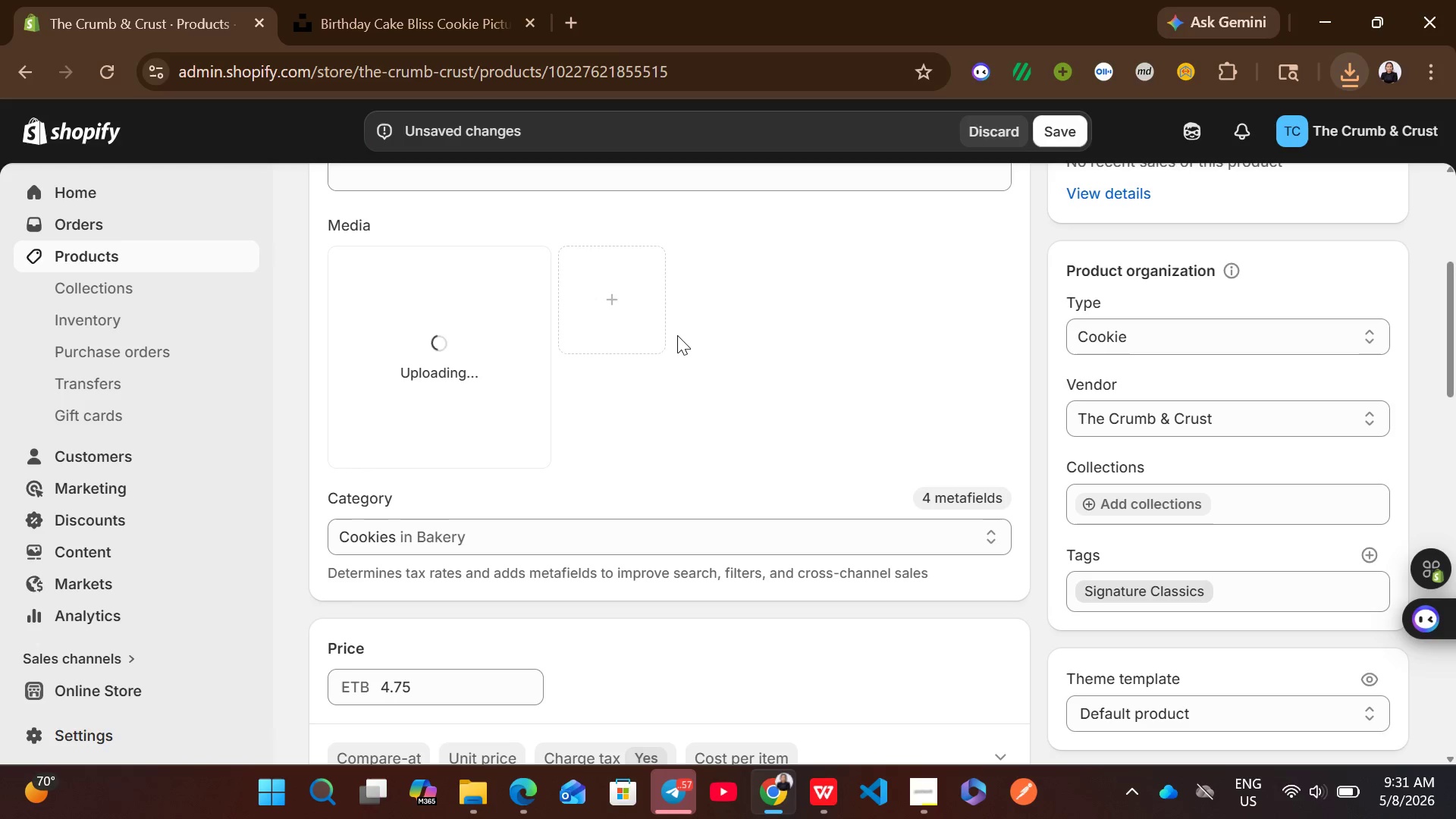 
left_click([1412, 586])
 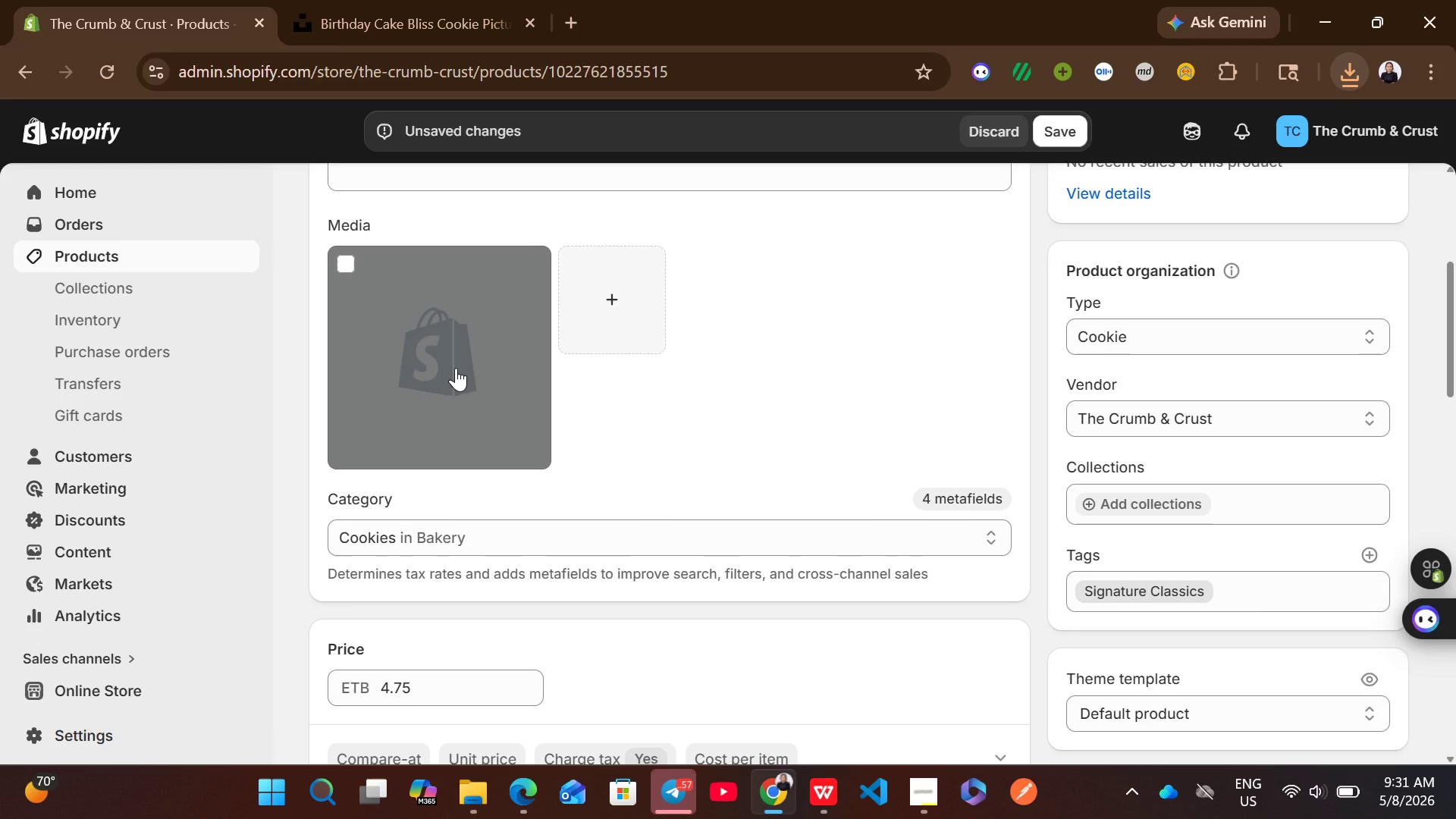 
wait(5.08)
 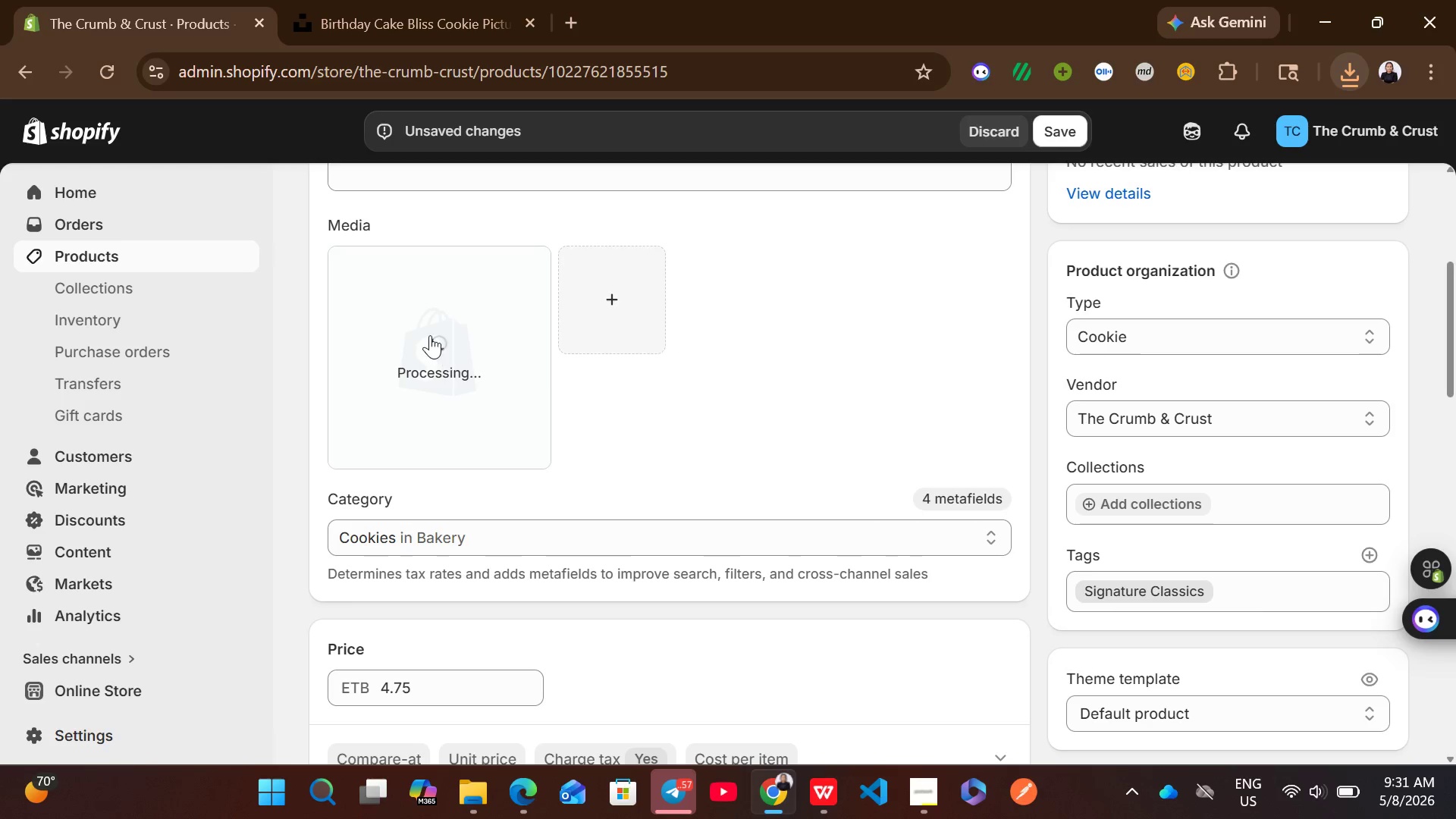 
left_click([456, 368])
 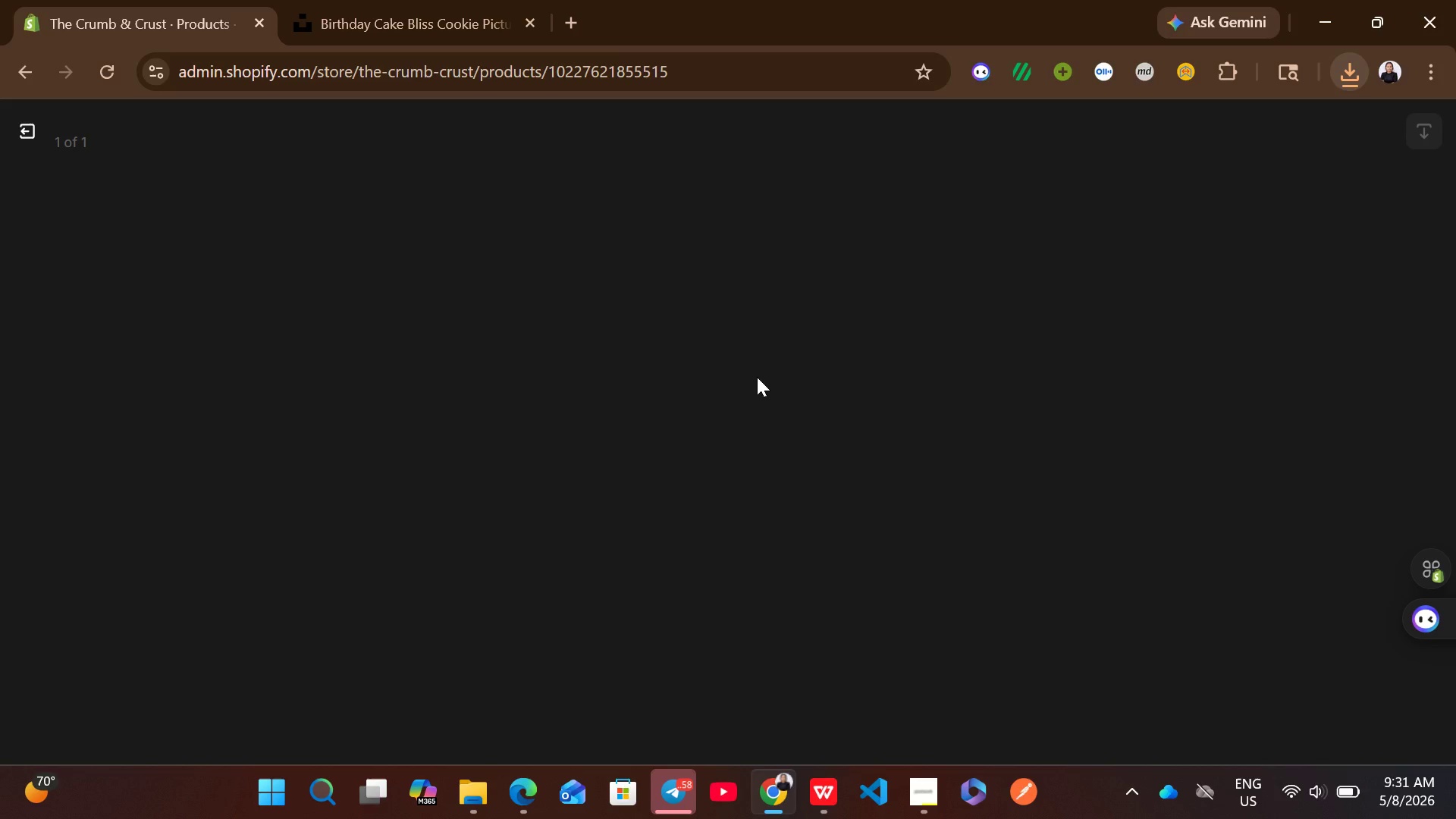 
wait(5.54)
 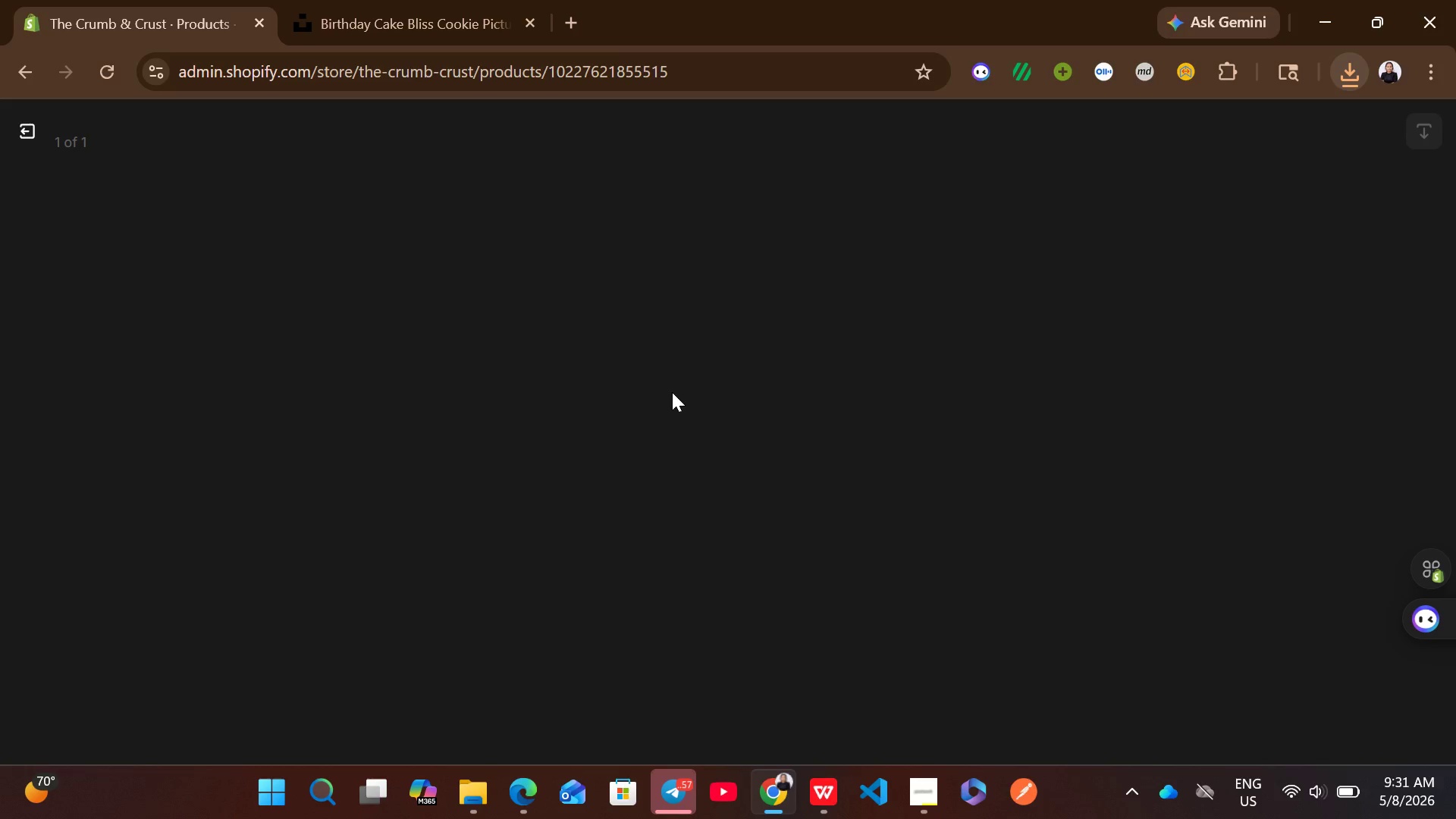 
mouse_move([971, 416])
 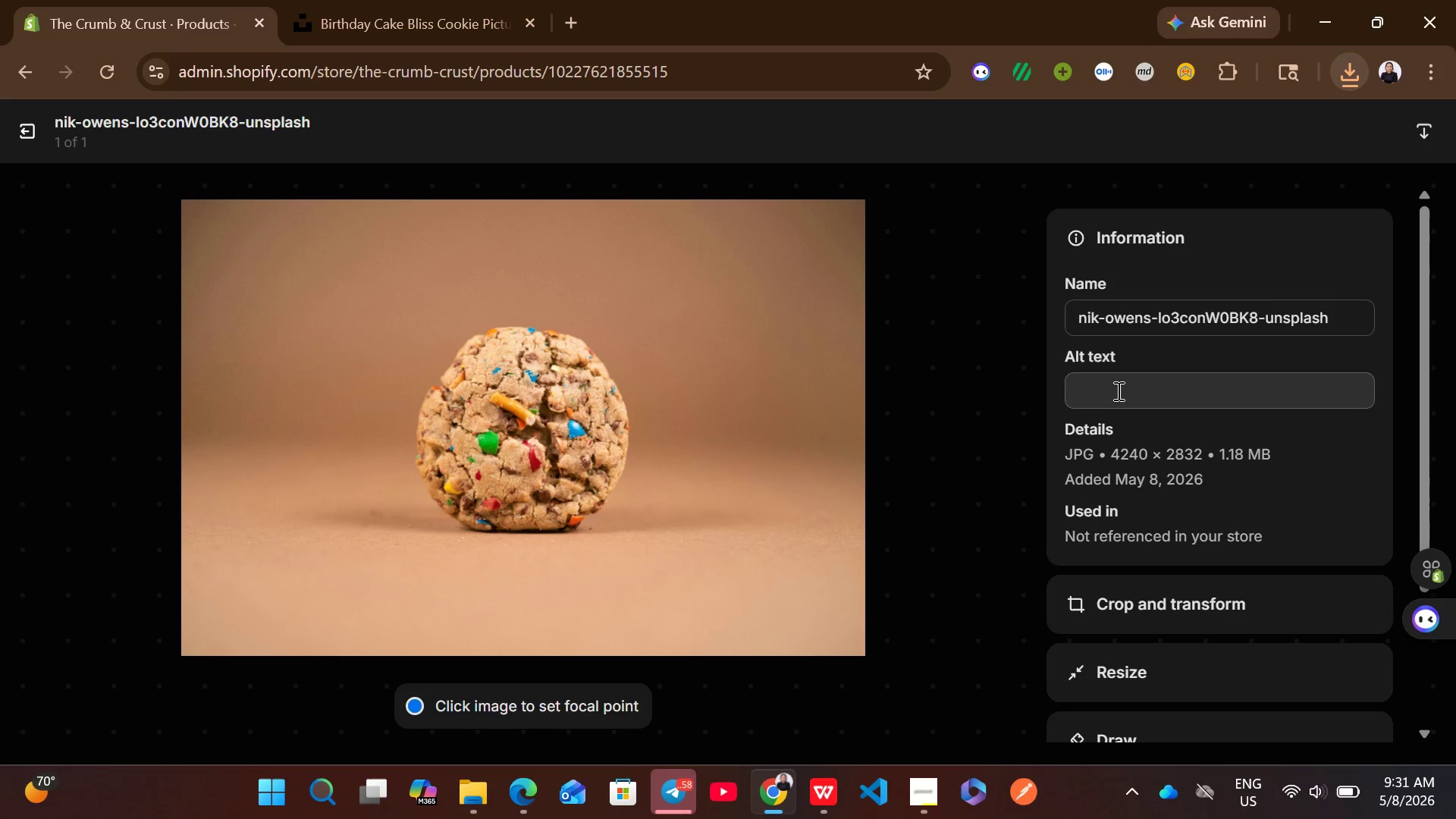 
left_click([1117, 391])
 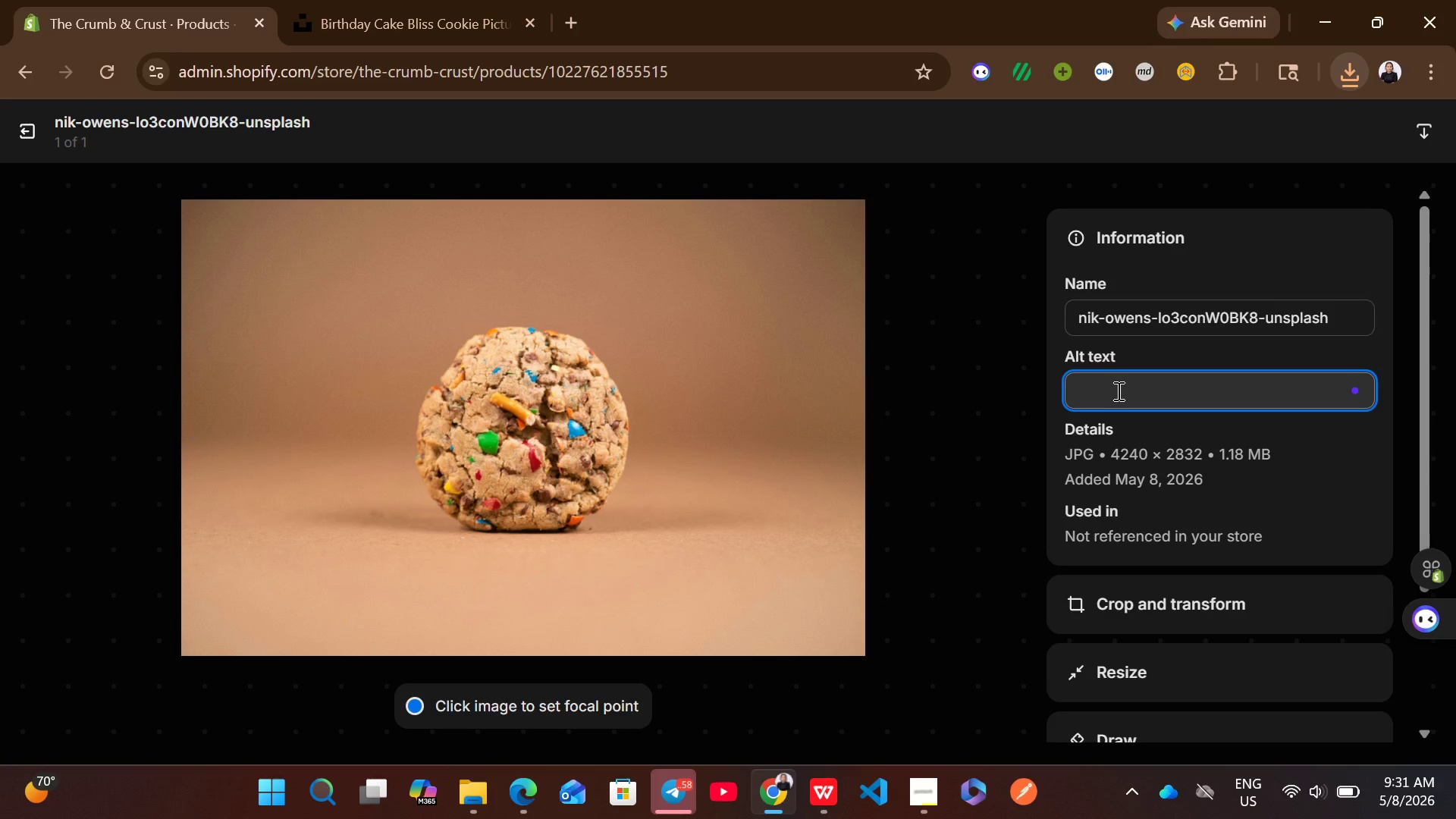 
type(close-up of a fresh birthday cake bliss cookie from the )
 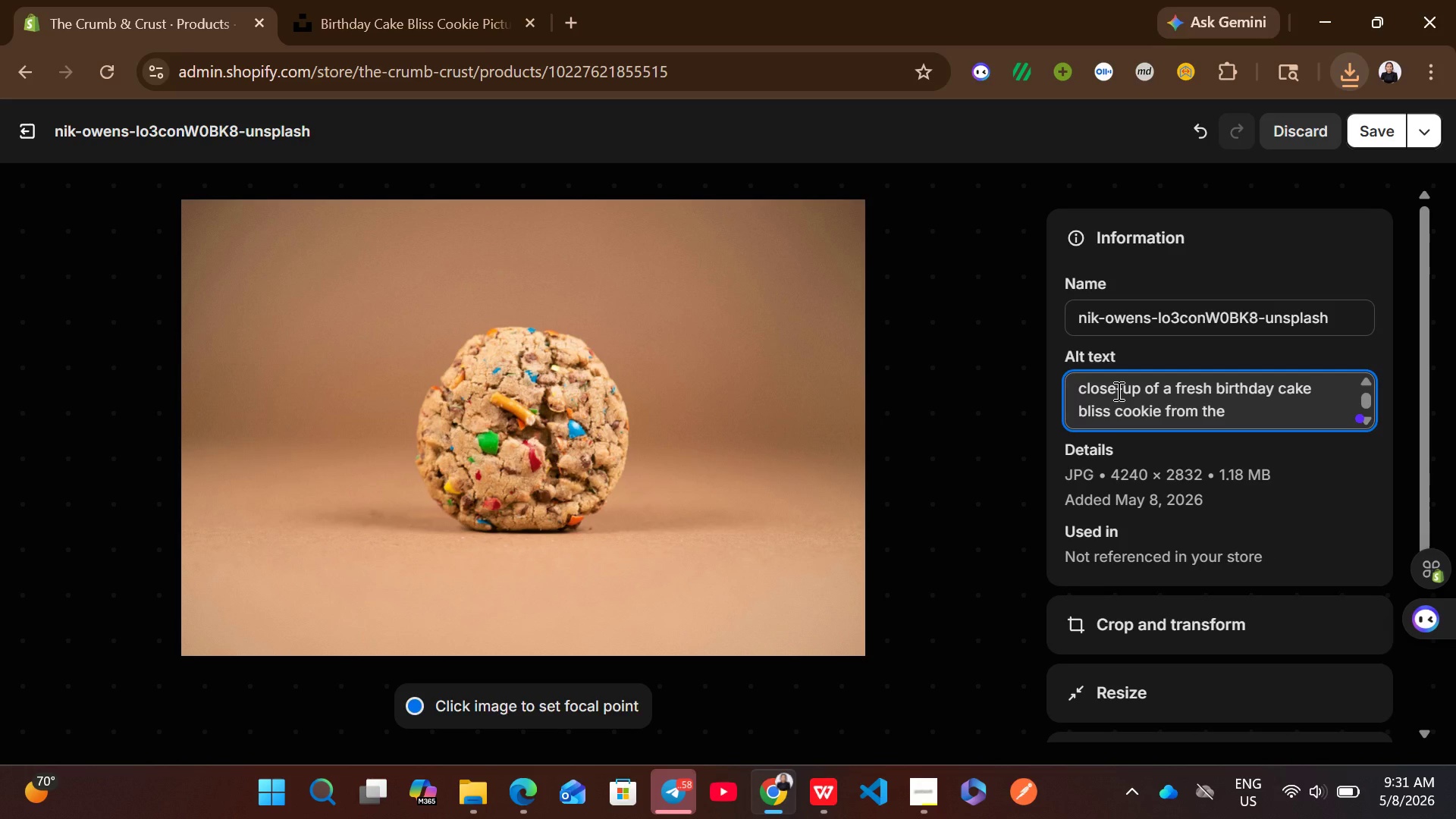 
wait(9.08)
 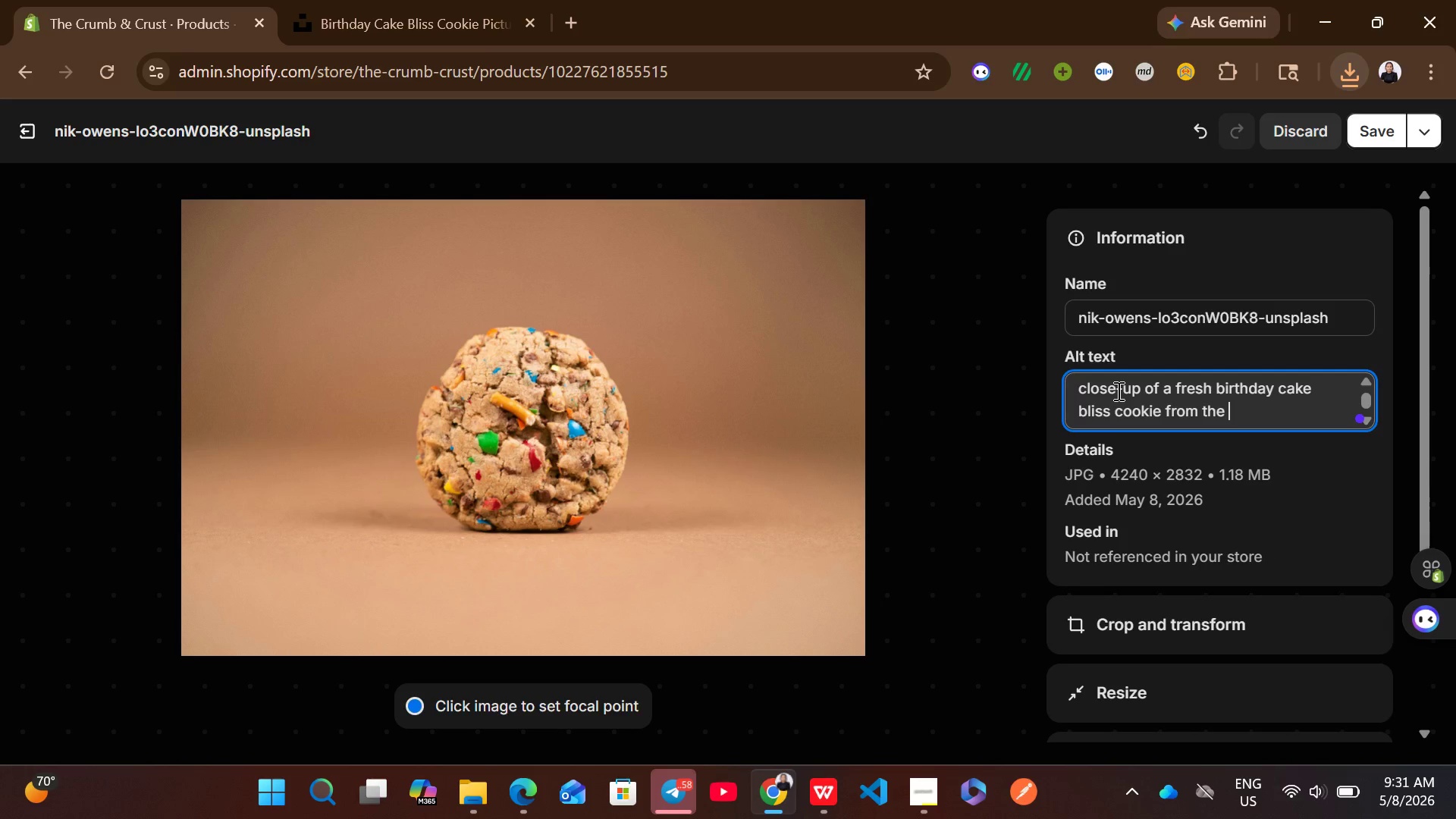 
type(Crumb & Crust speciality bakery.)
 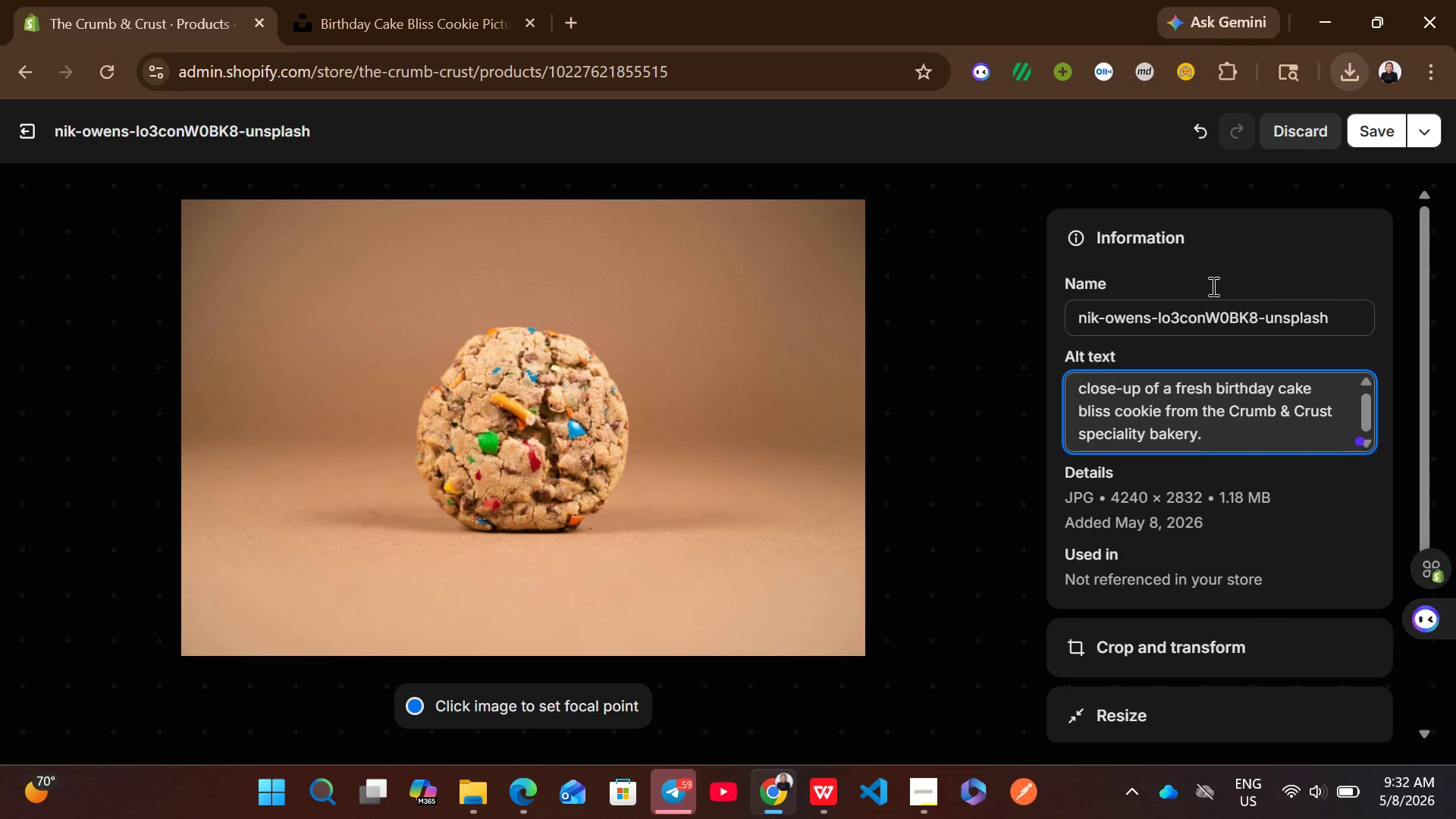 
left_click([1370, 131])
 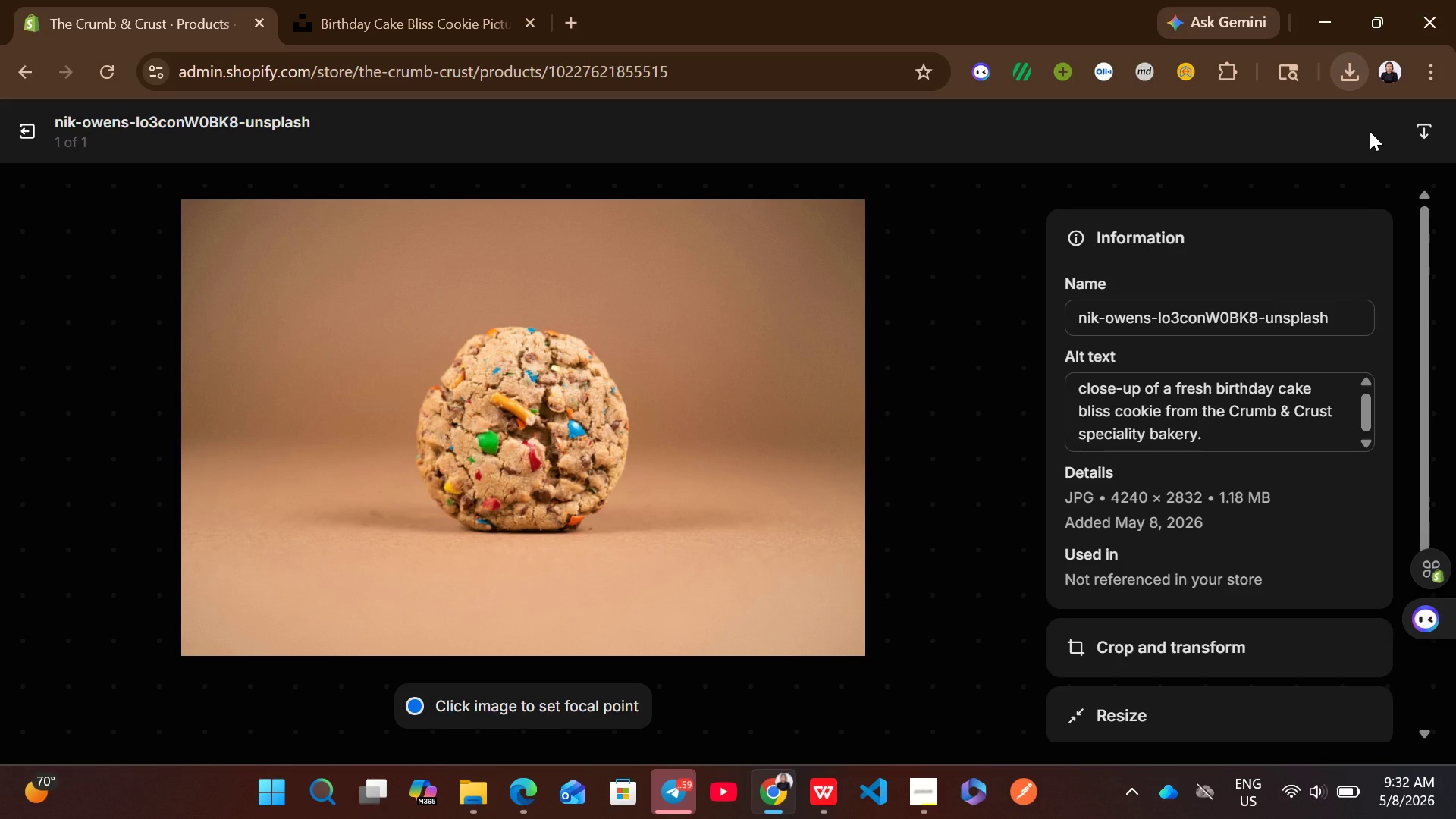 
wait(9.25)
 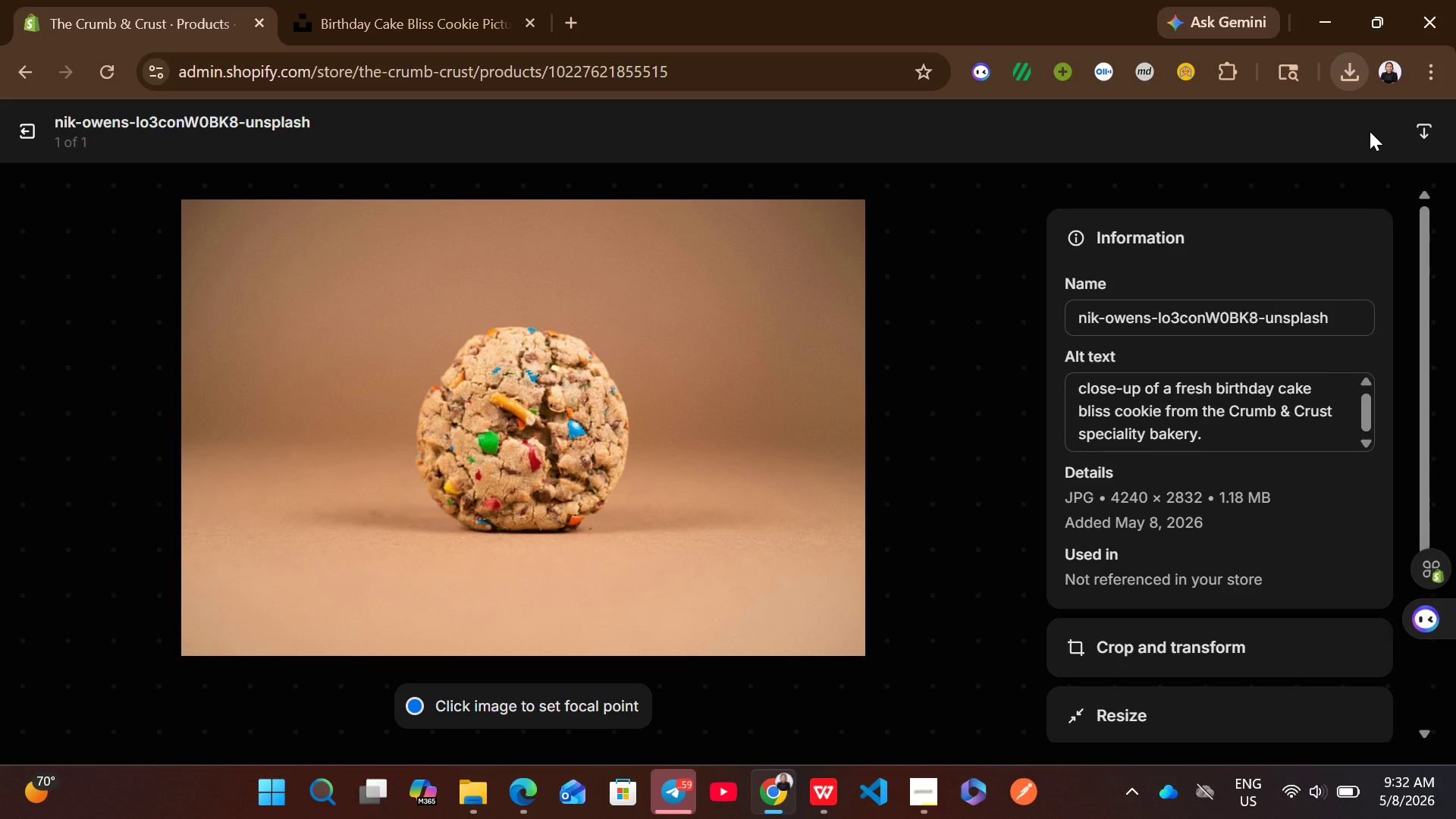 
left_click([21, 149])
 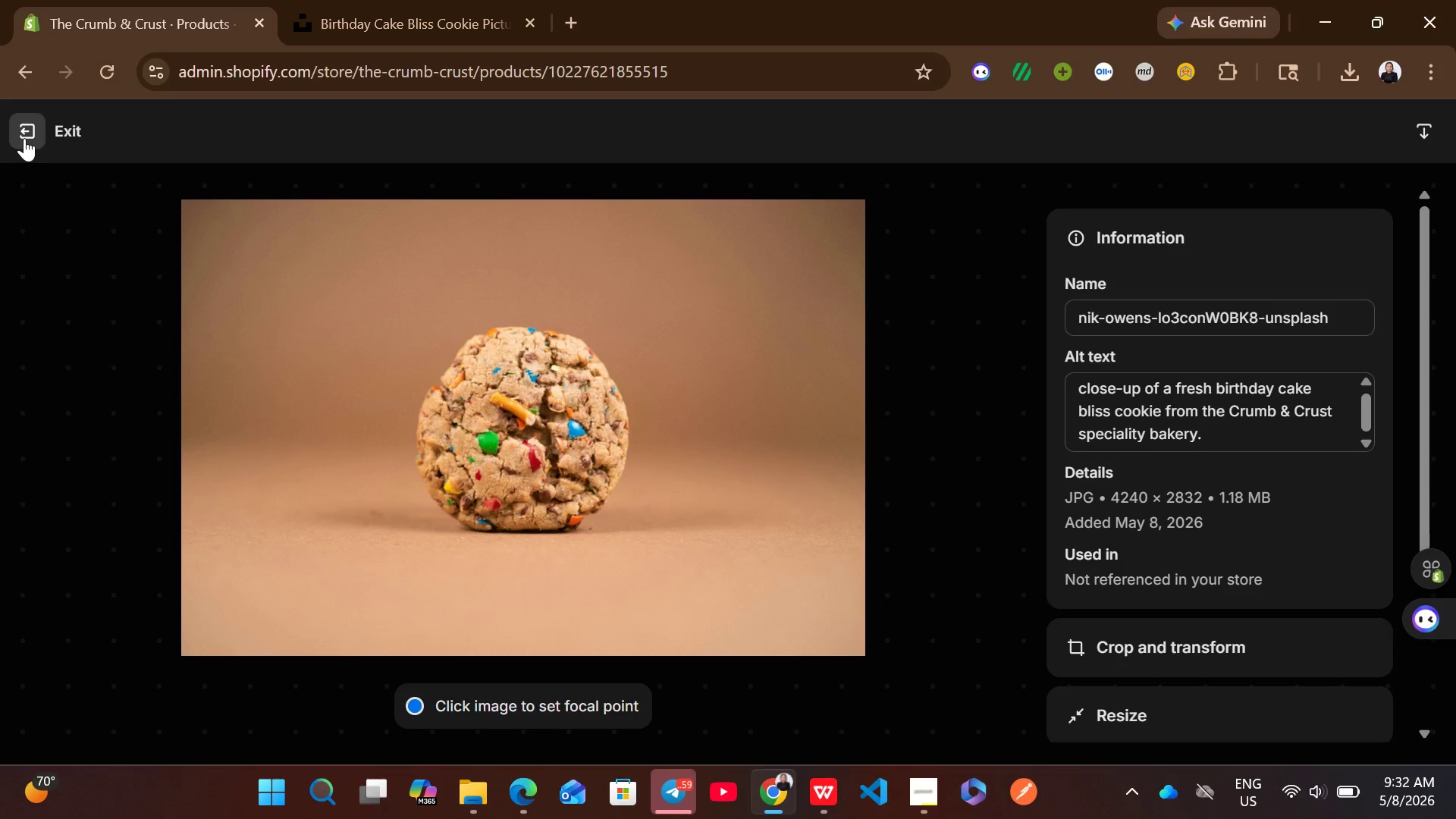 
left_click([24, 138])
 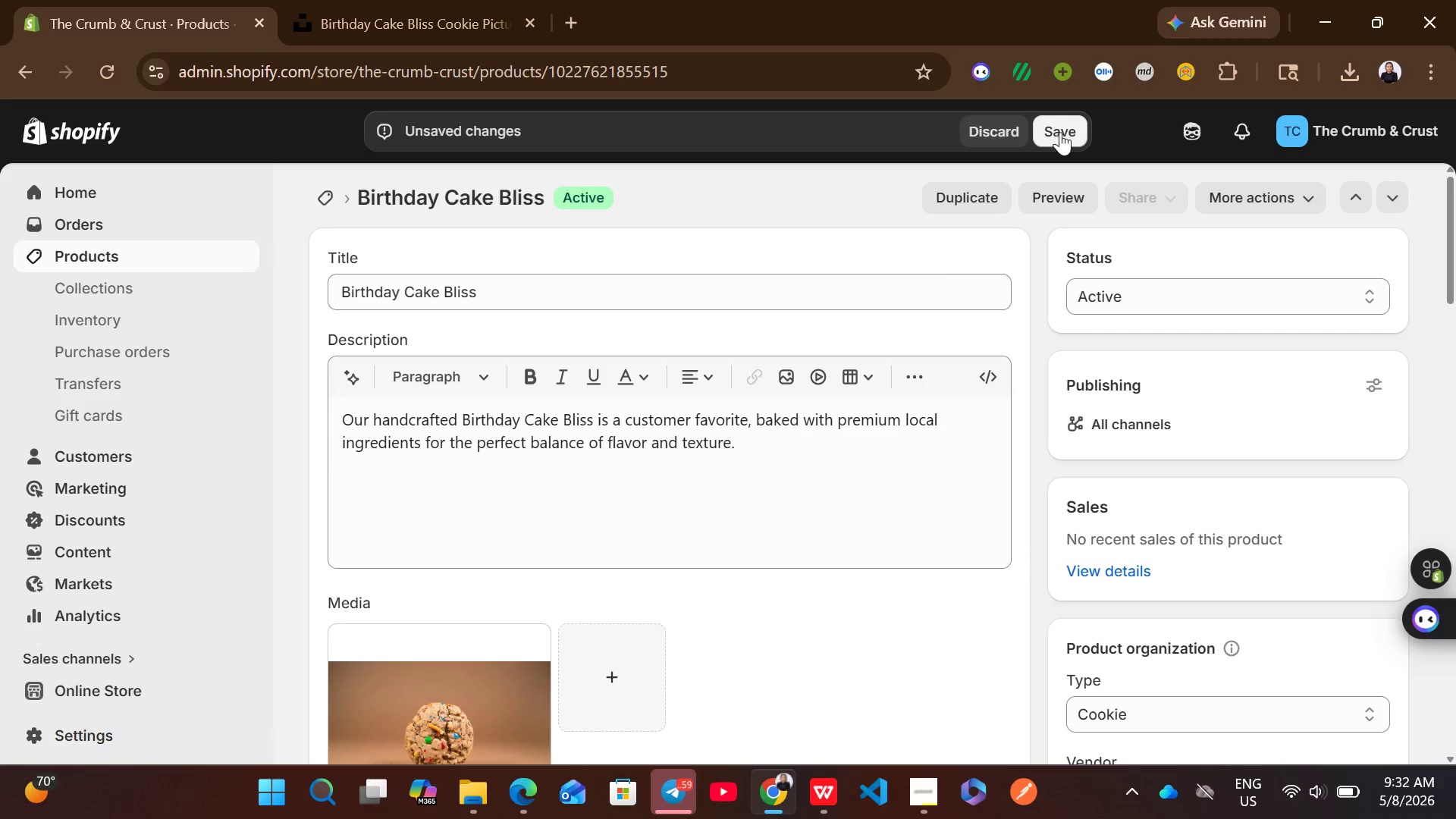 
left_click([1062, 130])
 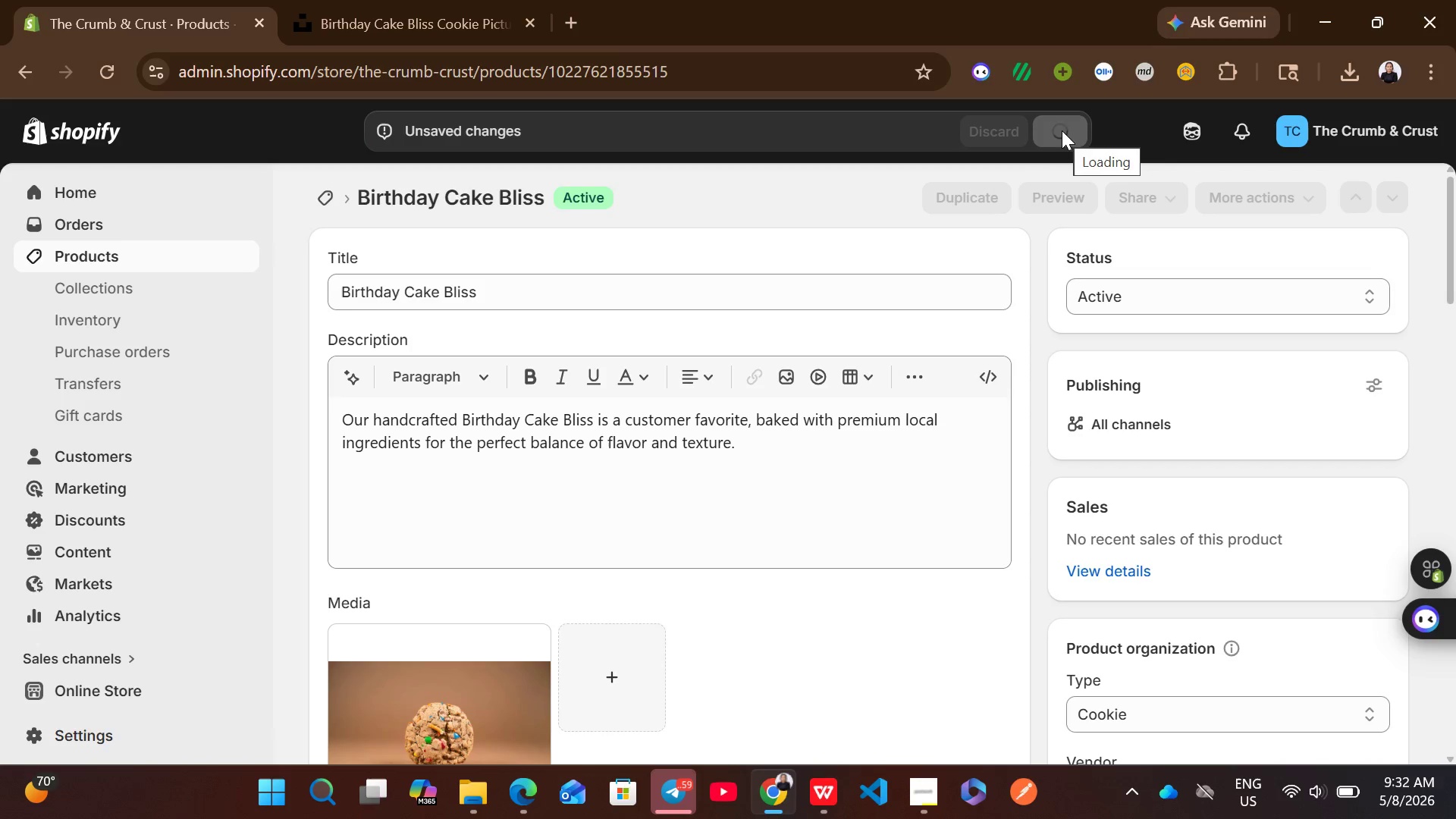 
wait(9.98)
 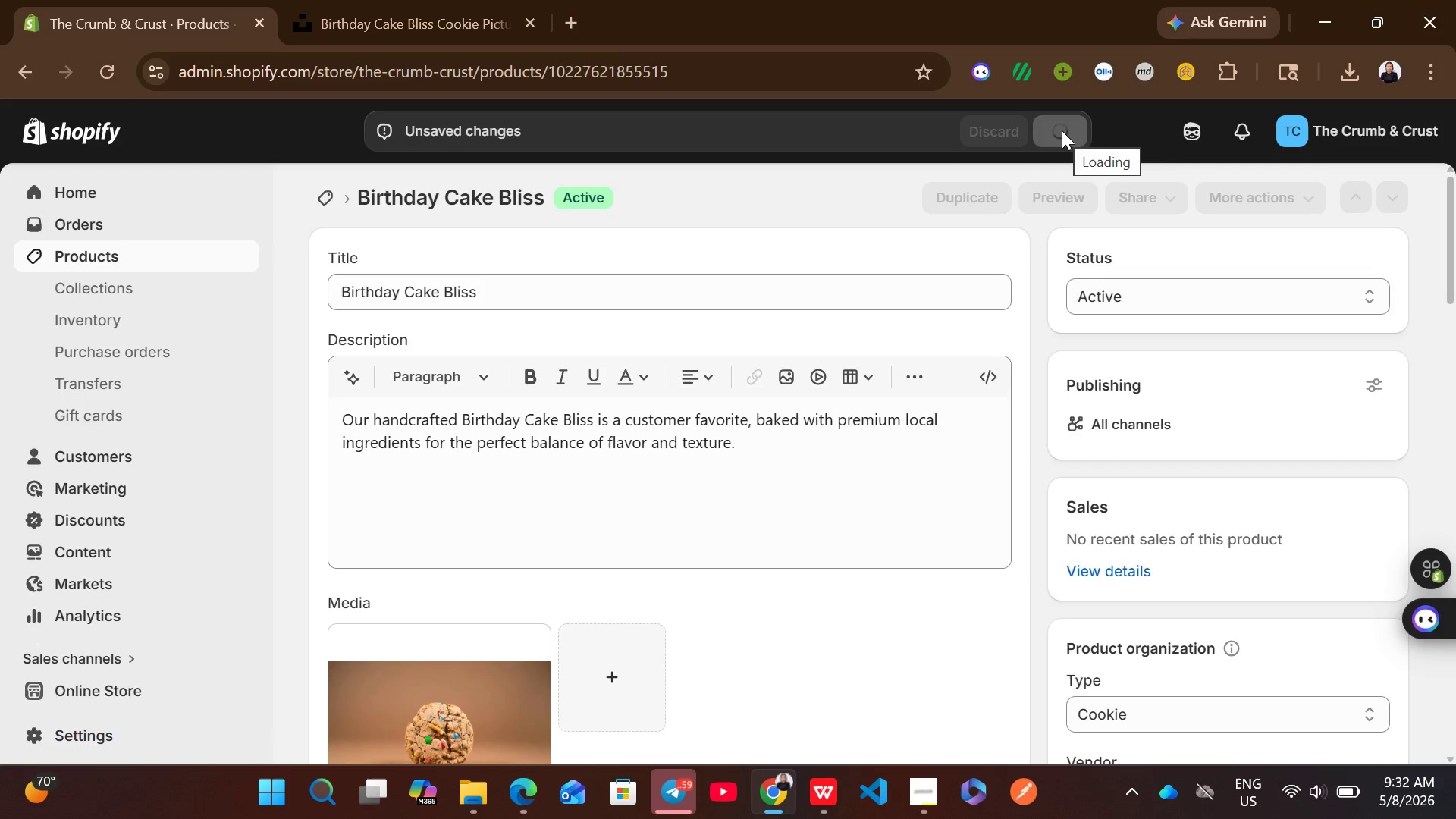 
left_click([328, 196])
 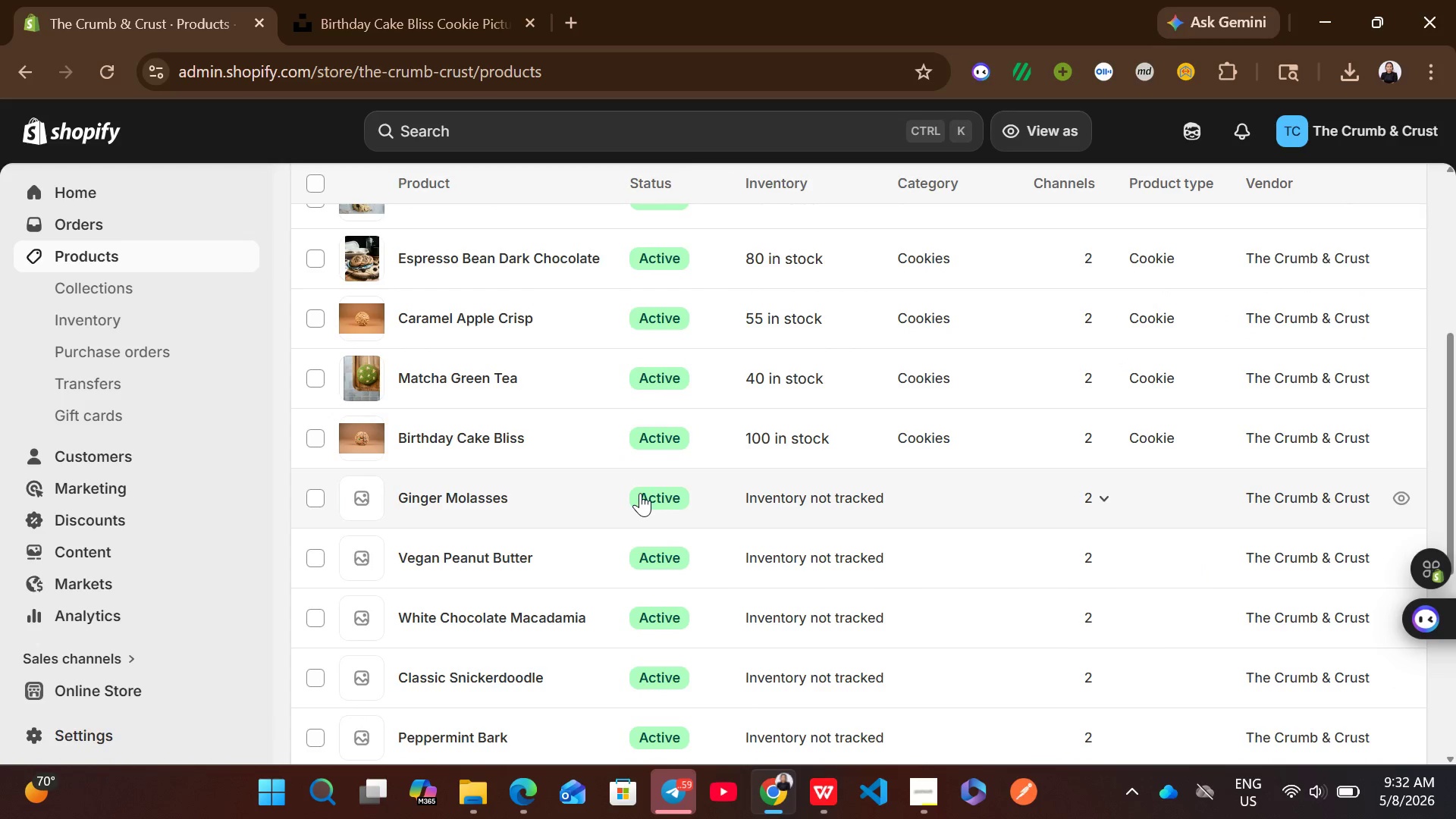 
left_click([955, 428])
 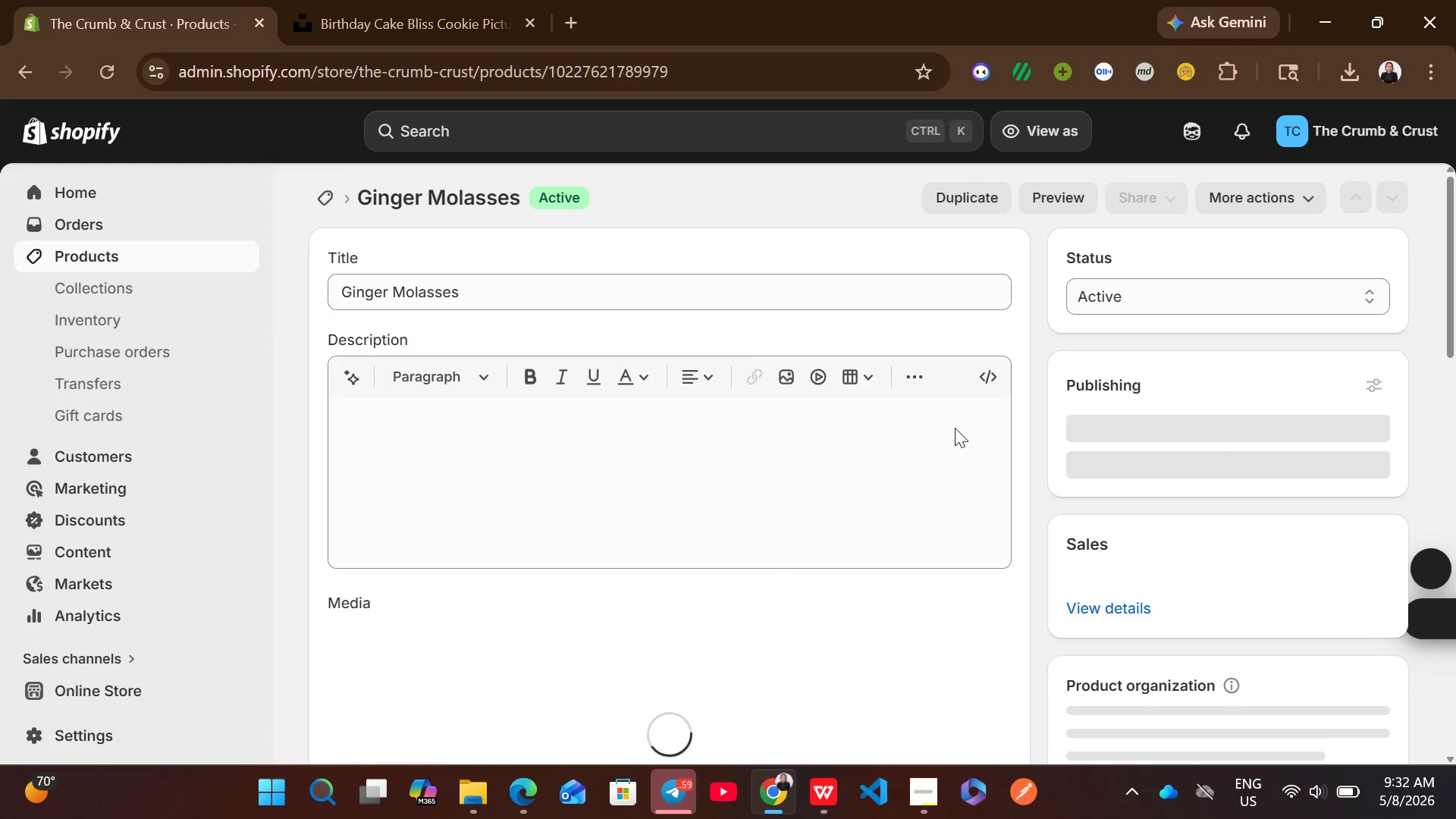 
left_click([749, 469])
 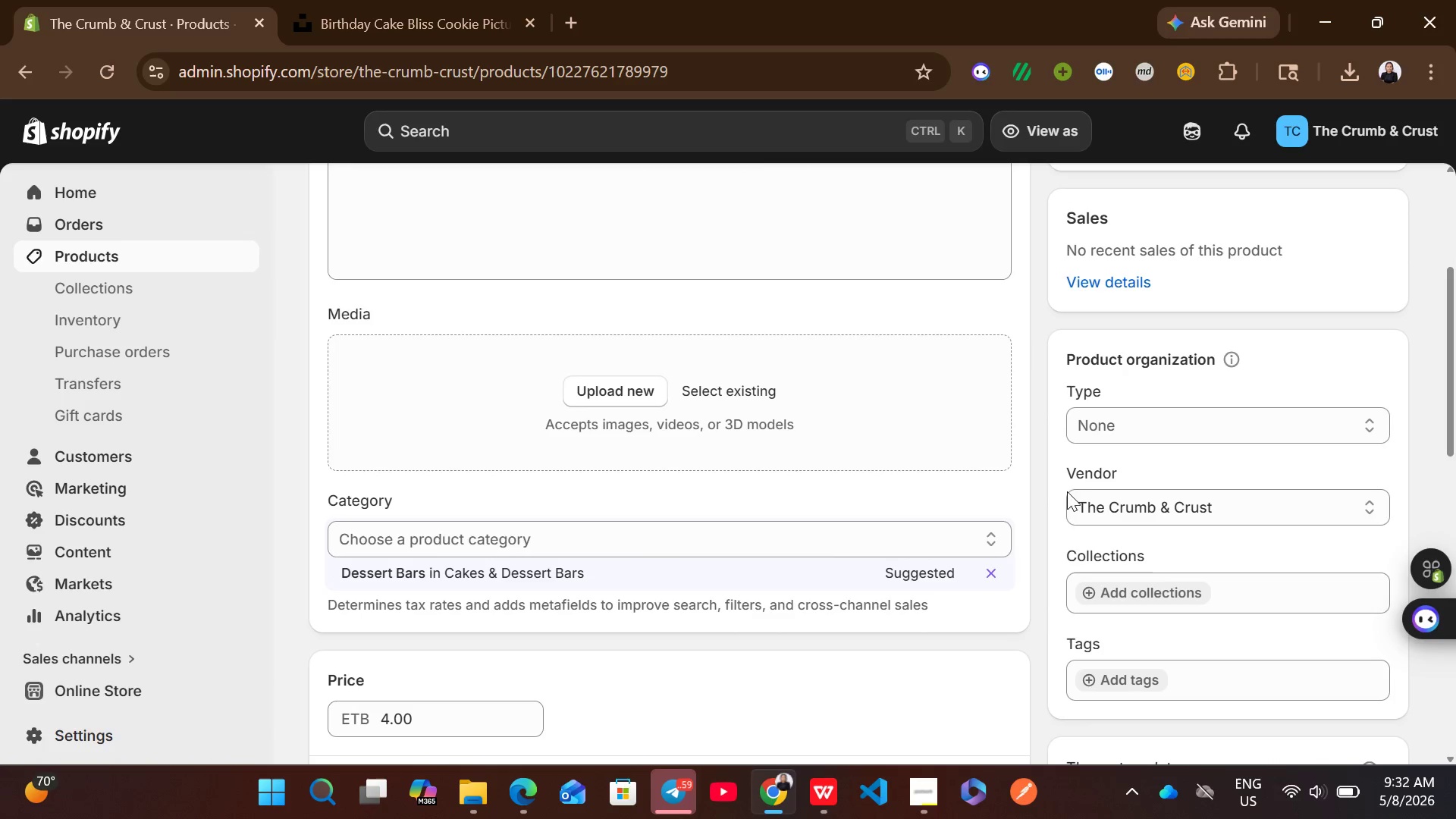 
left_click([1124, 419])
 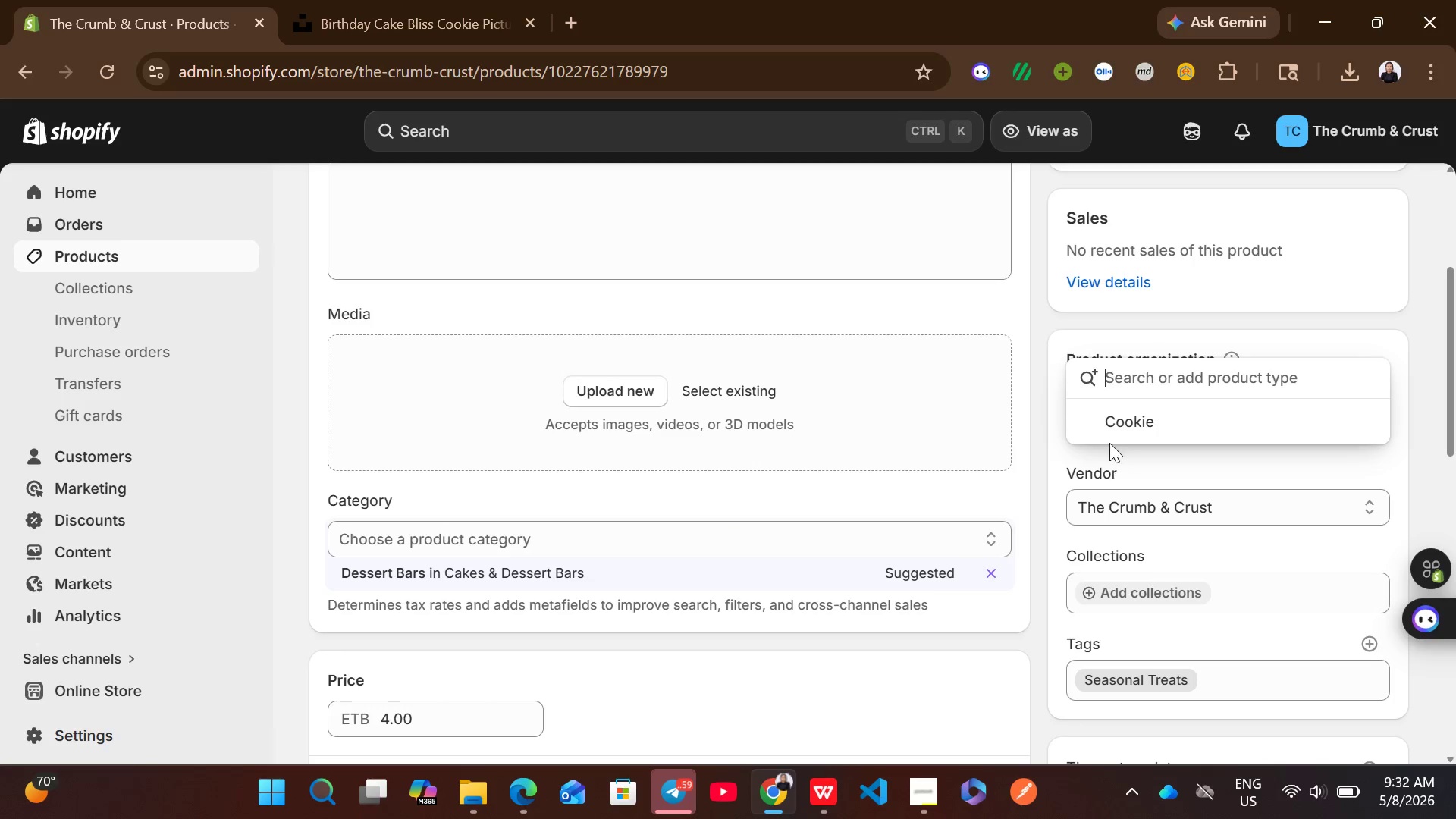 
left_click([1123, 428])
 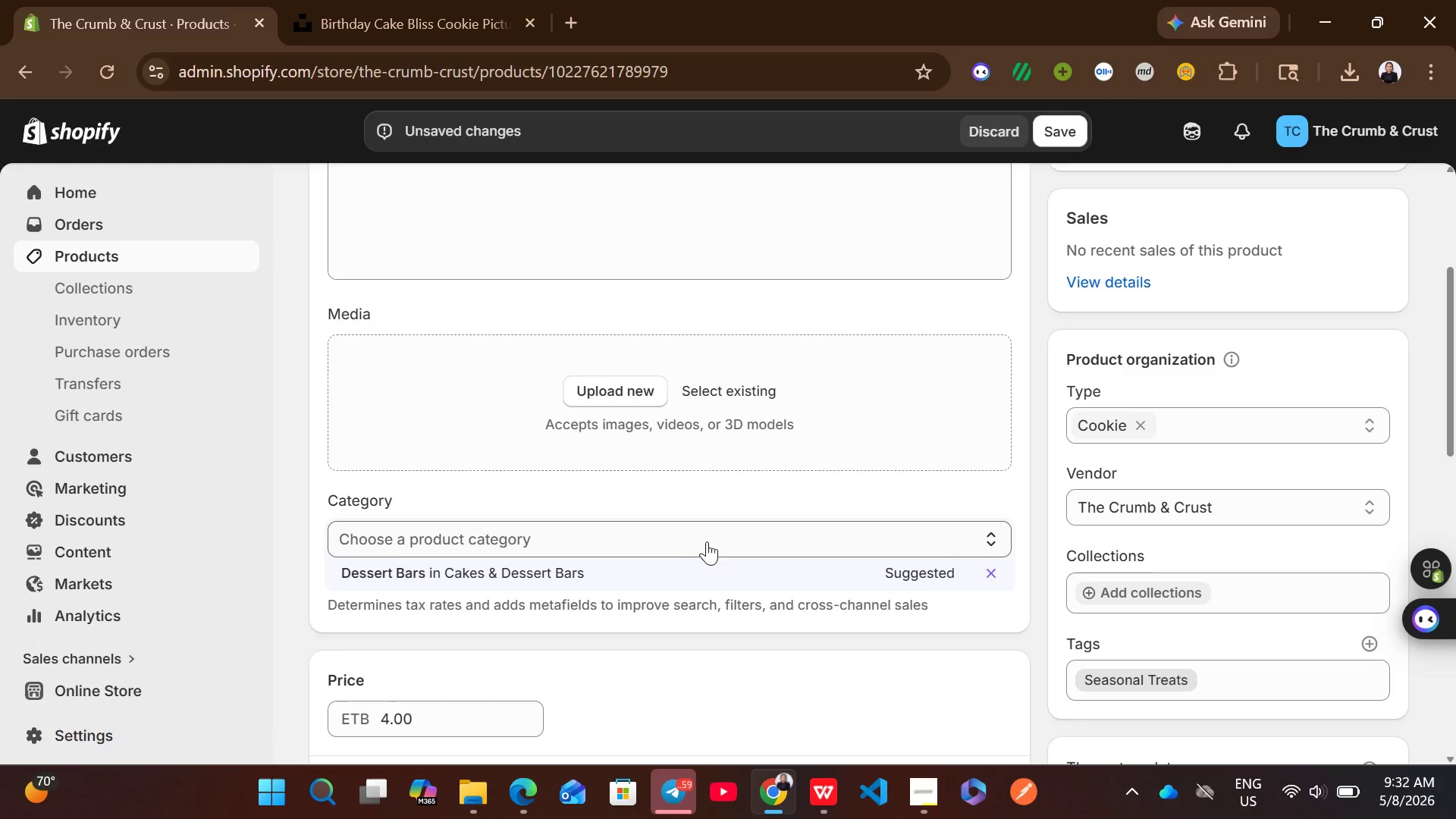 
left_click([595, 536])
 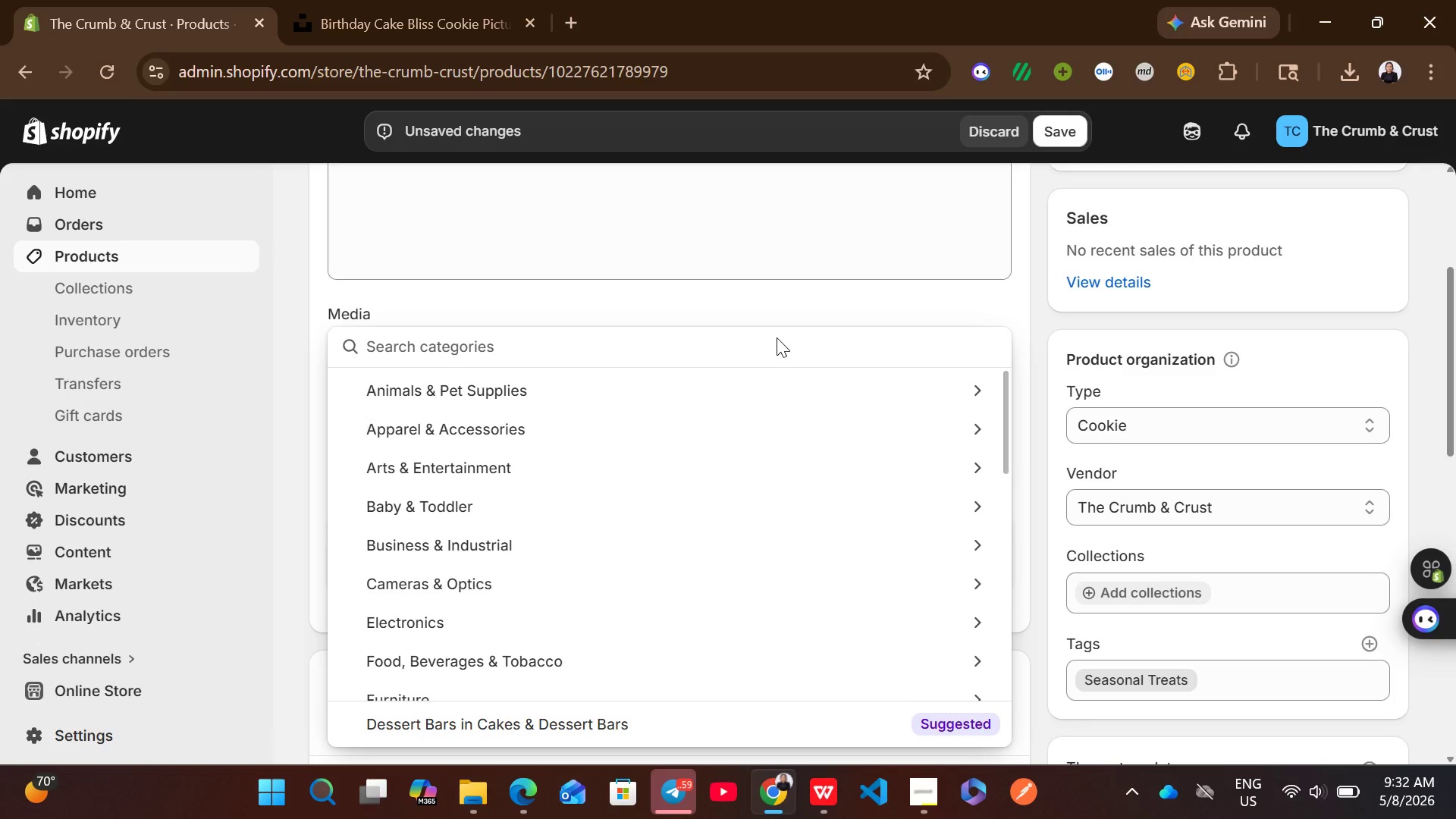 
type(cookie)
 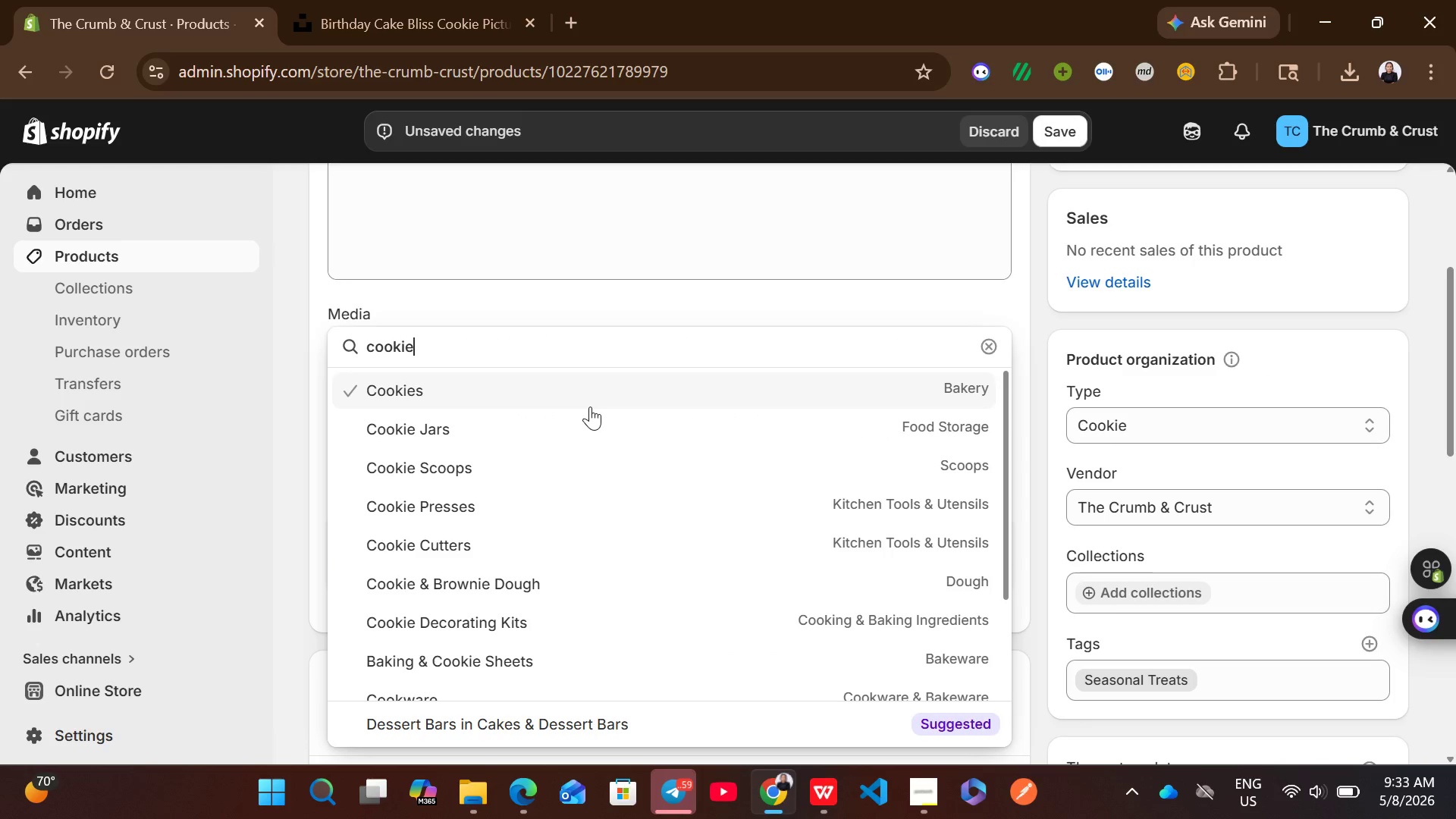 
left_click([585, 399])
 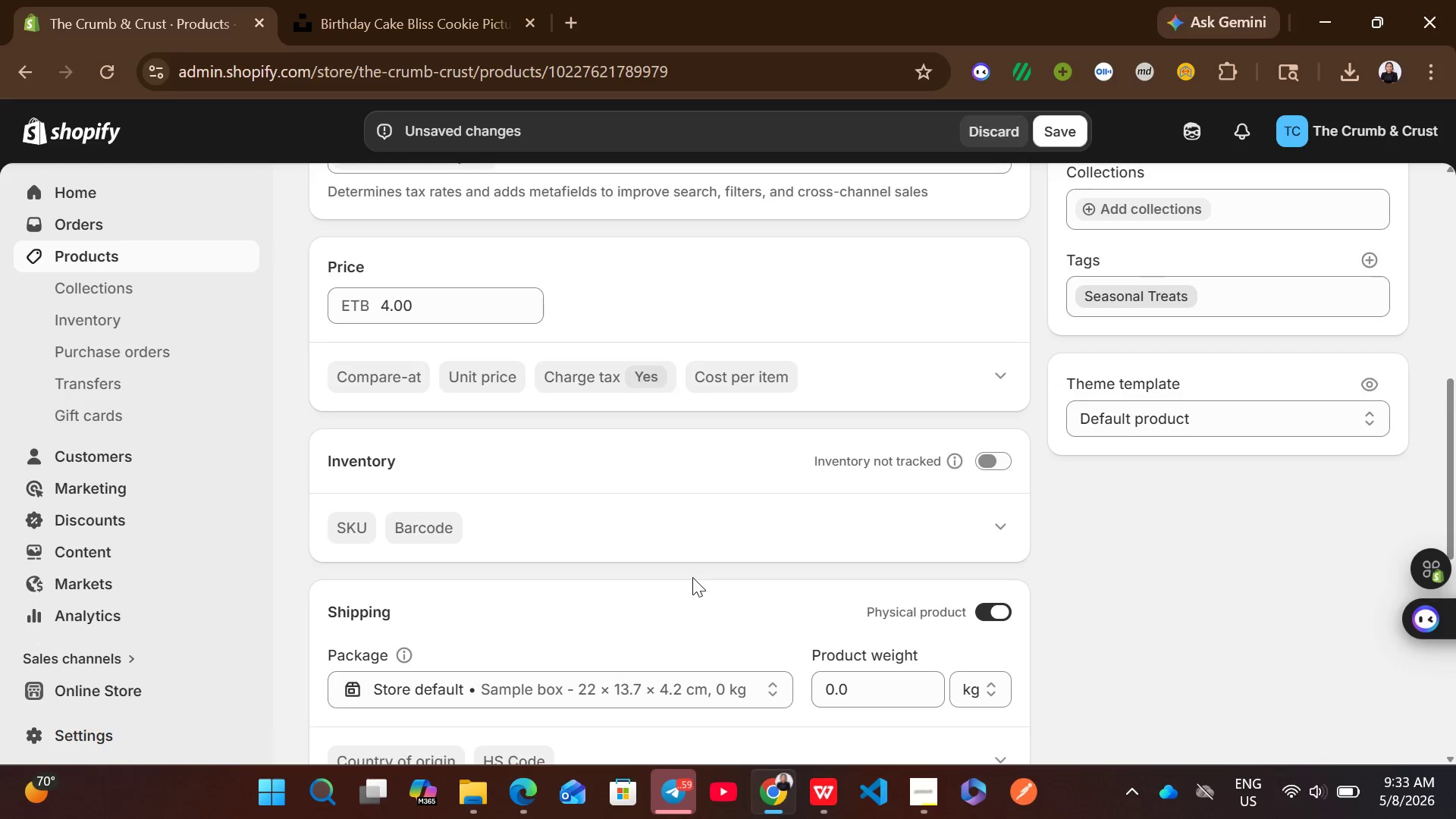 
left_click([978, 463])
 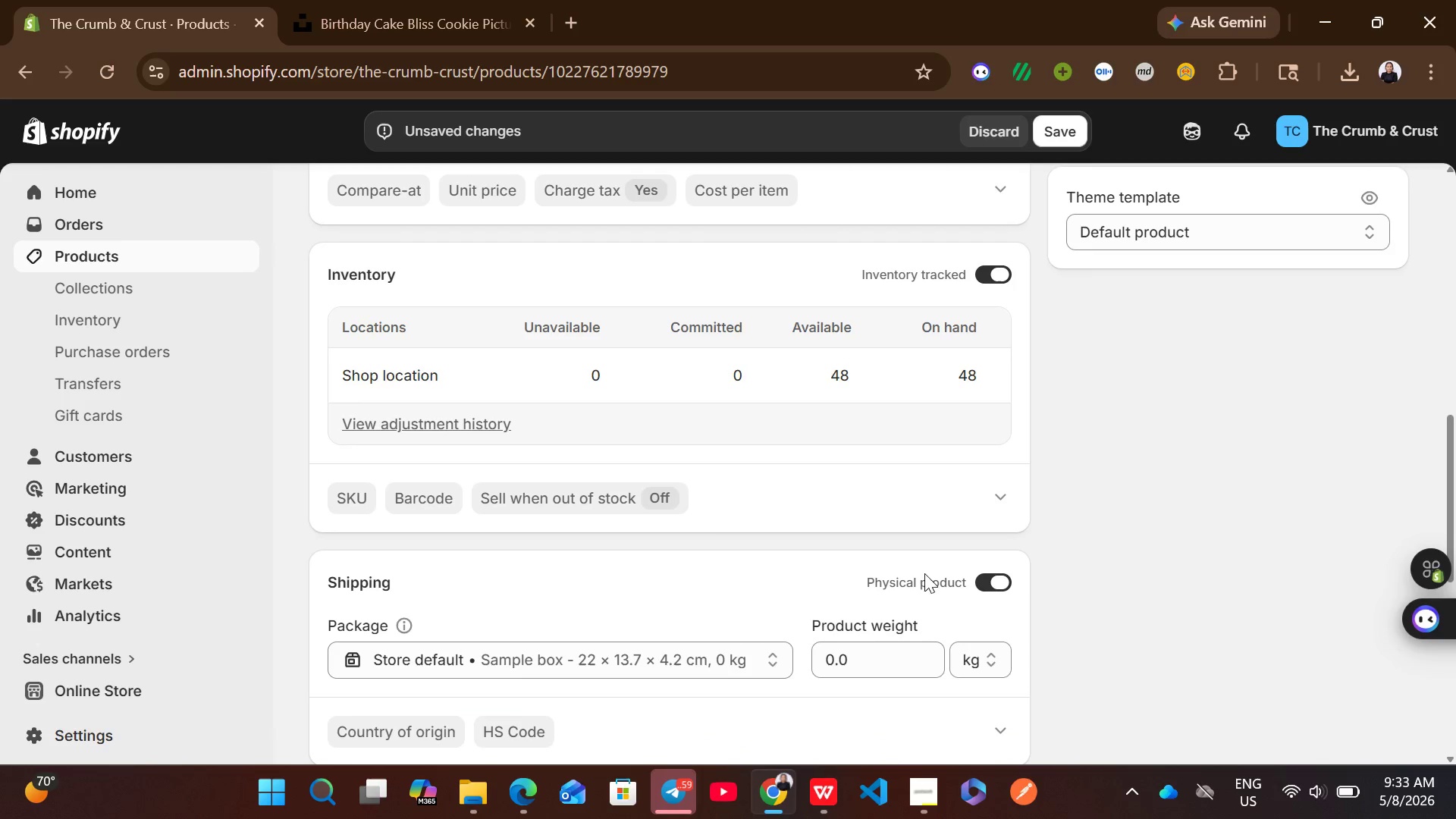 
left_click([867, 640])
 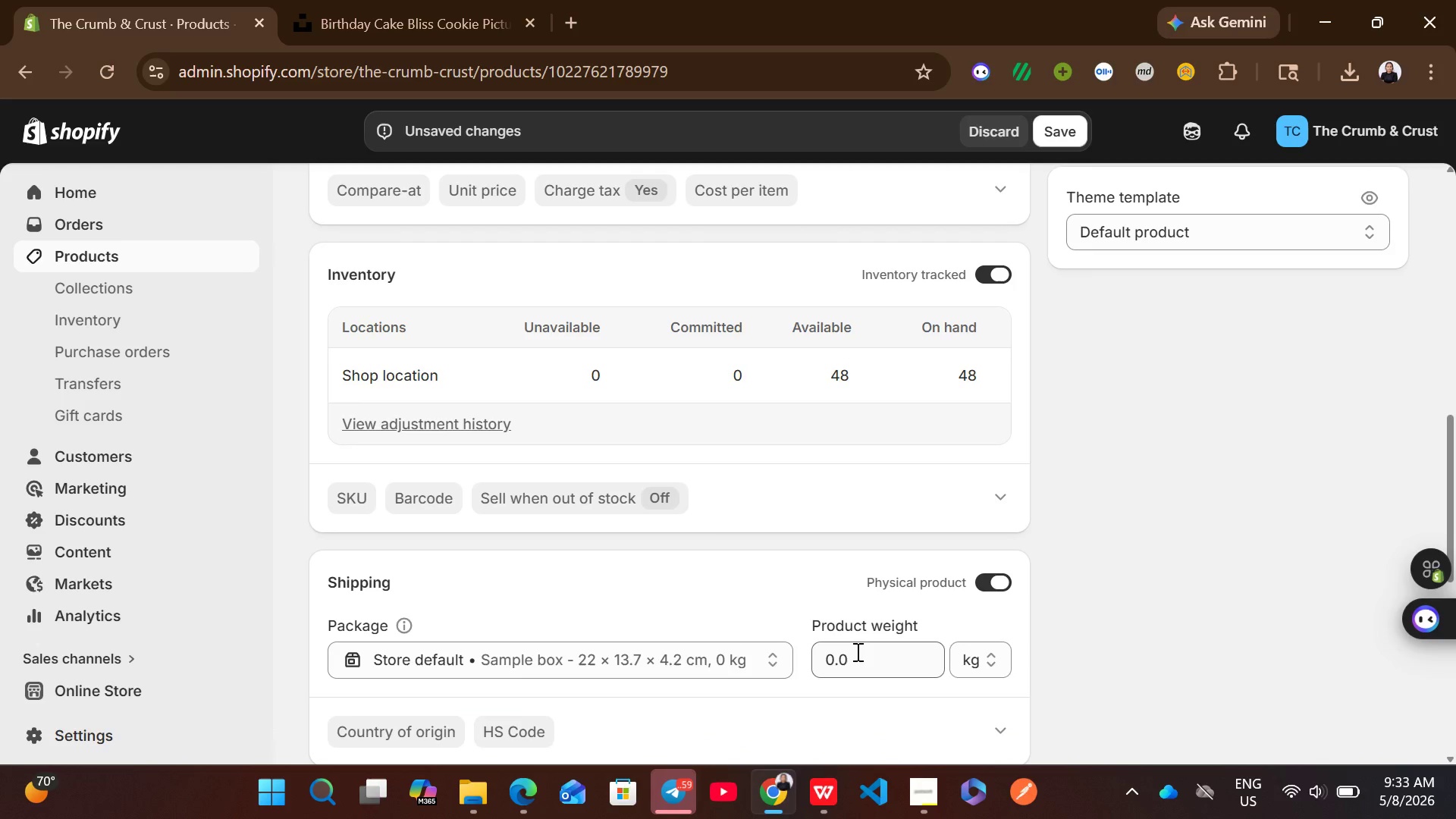 
left_click([856, 651])
 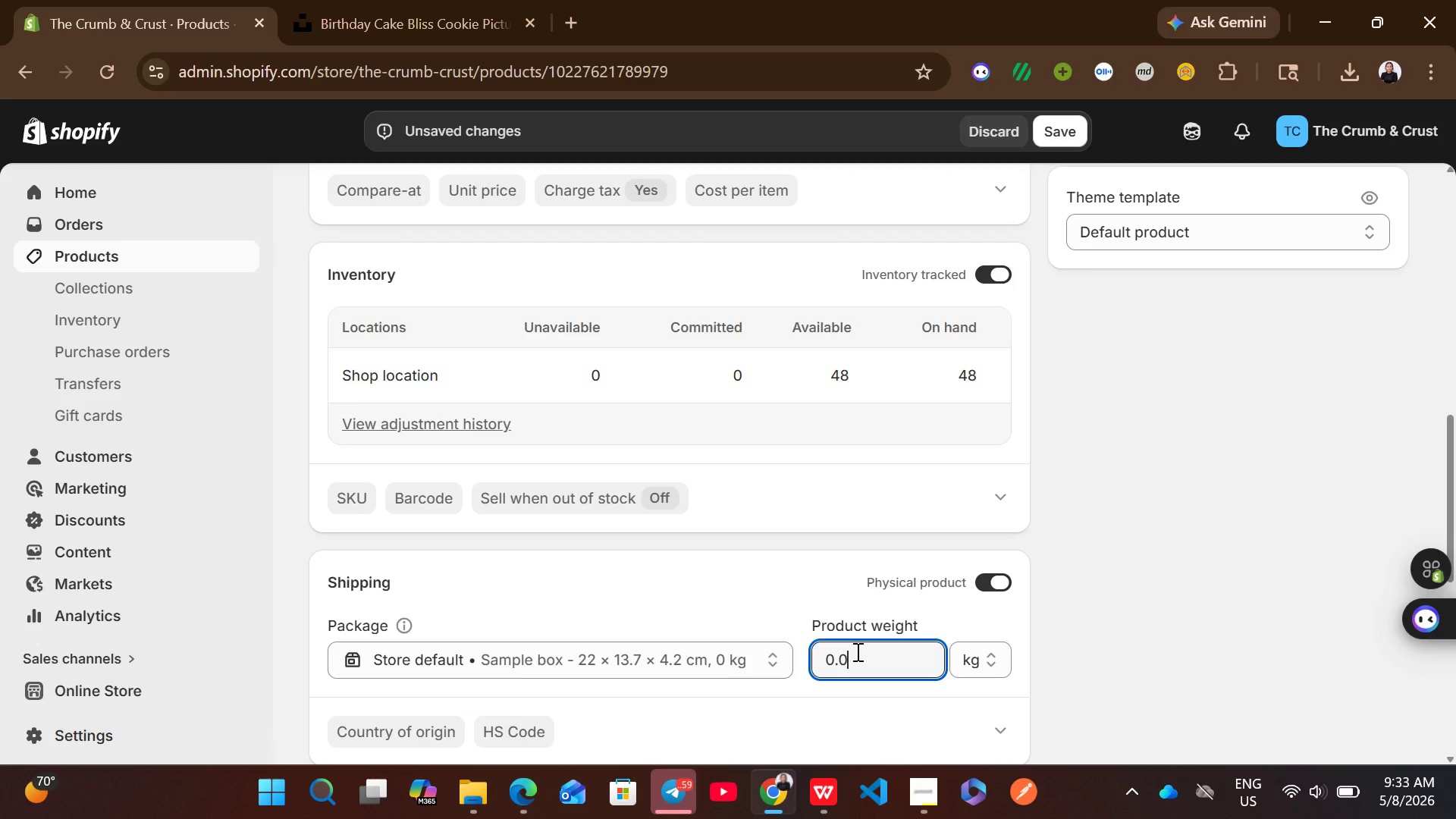 
key(Control+A)
 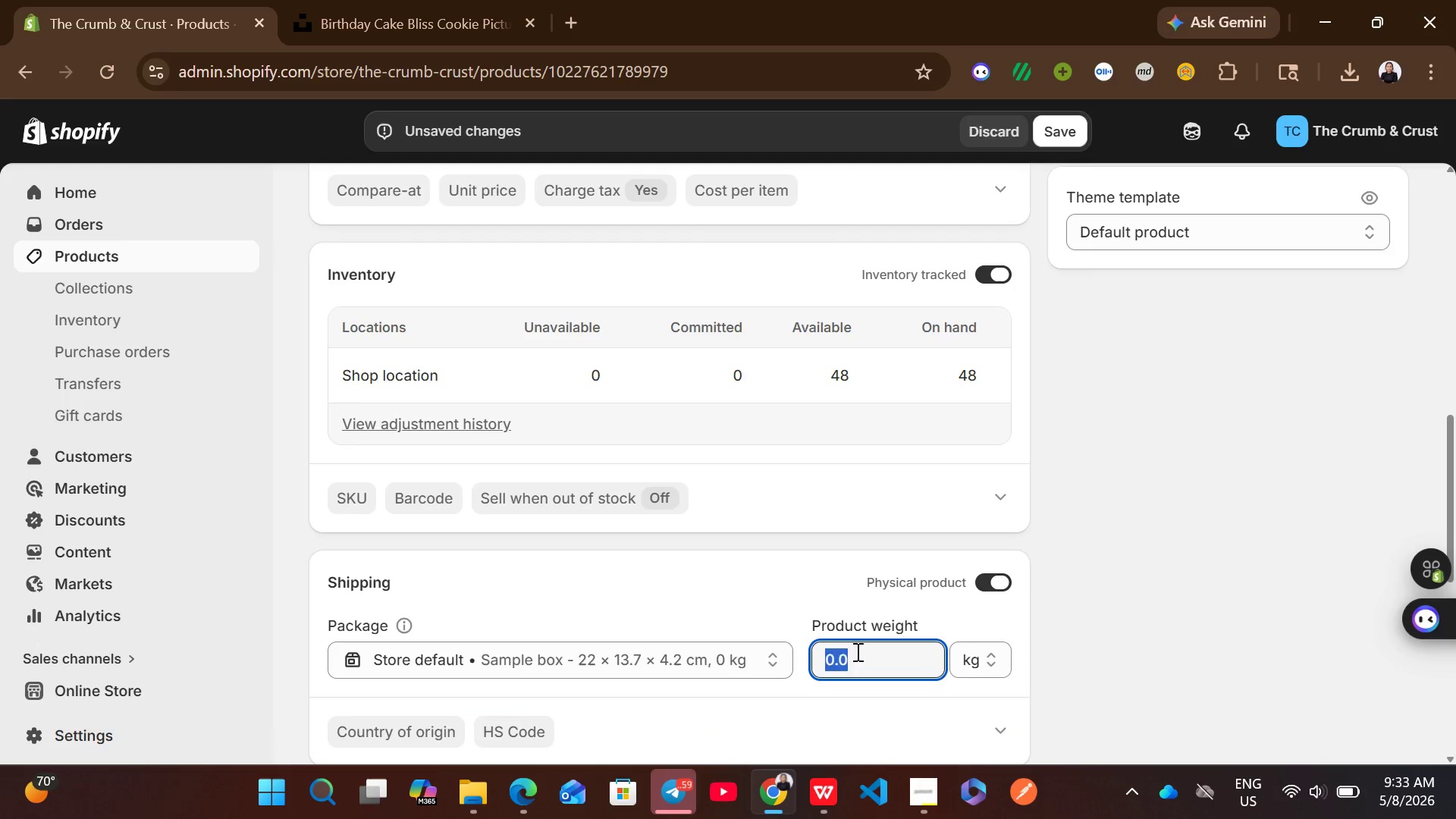 
type(10)
 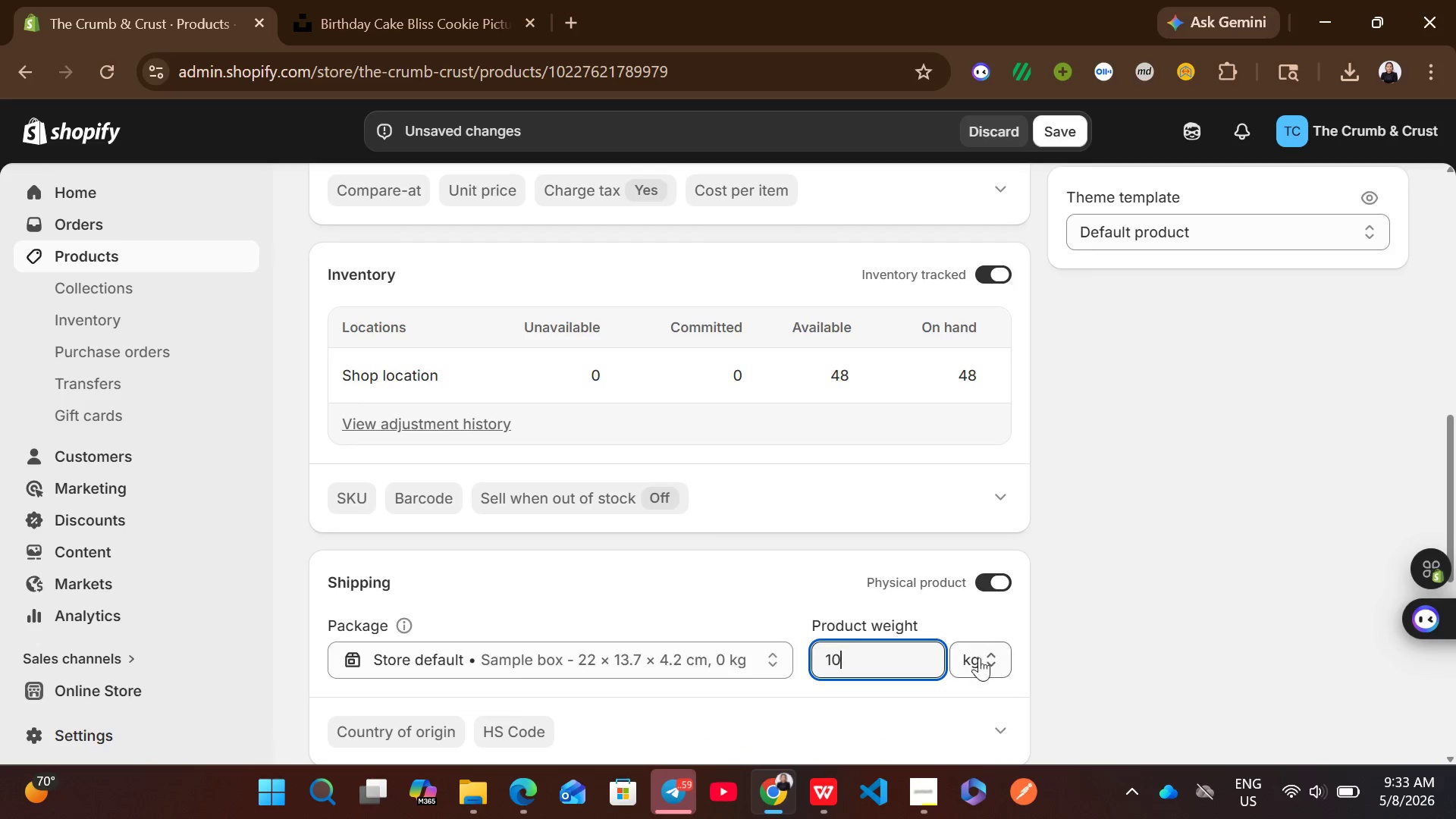 
left_click([970, 657])
 